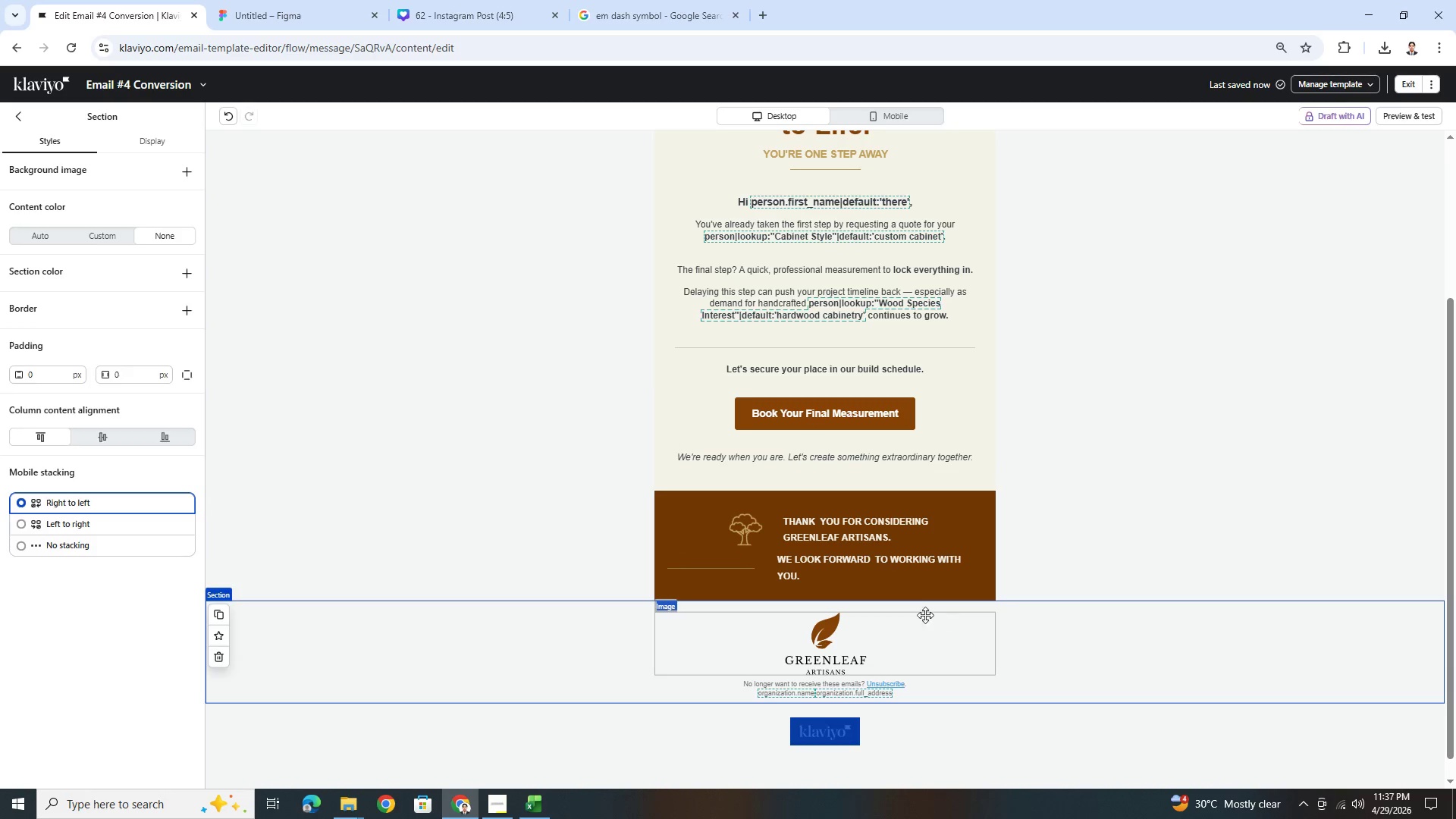 
double_click([861, 555])
 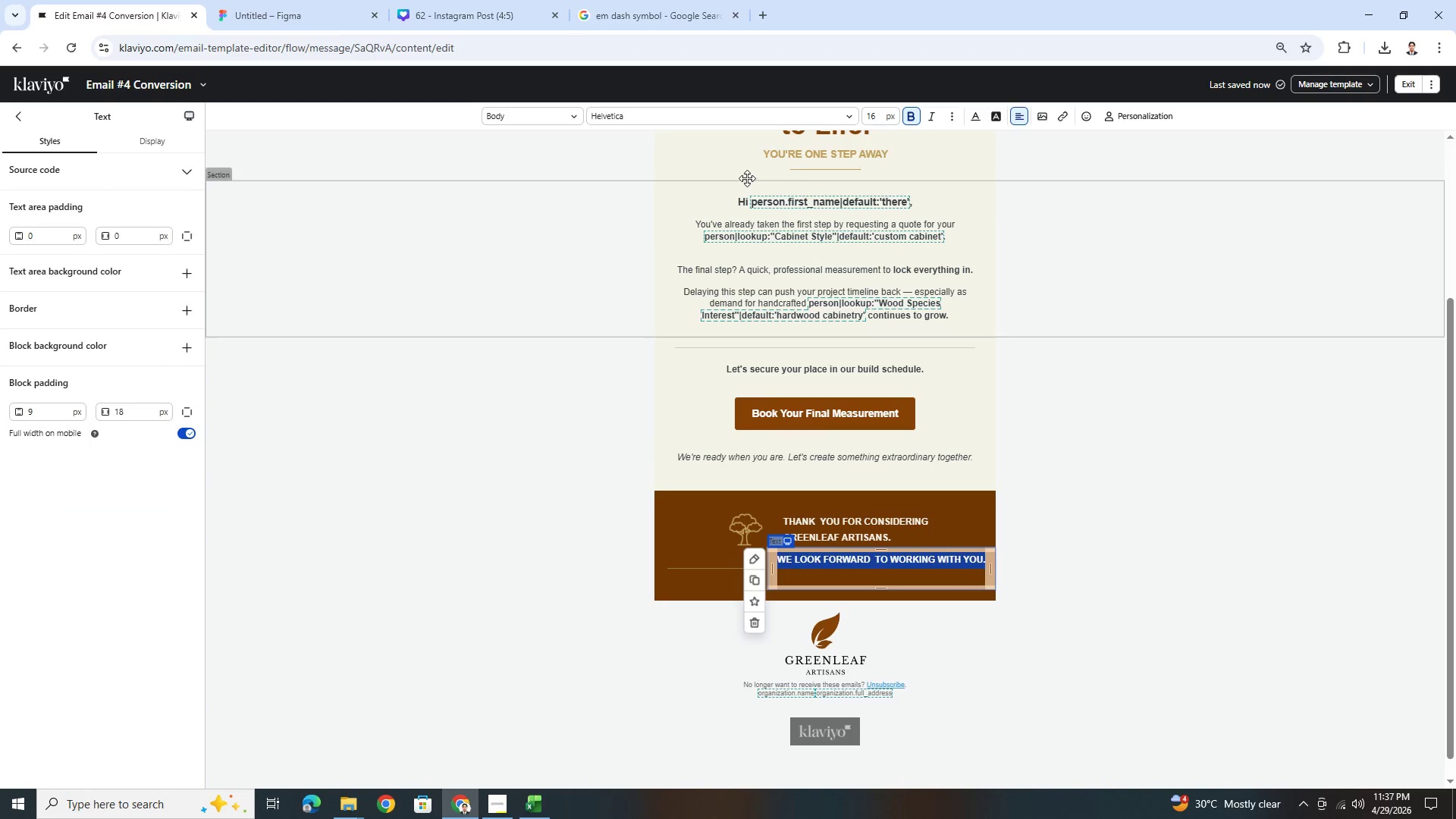 
double_click([871, 118])
 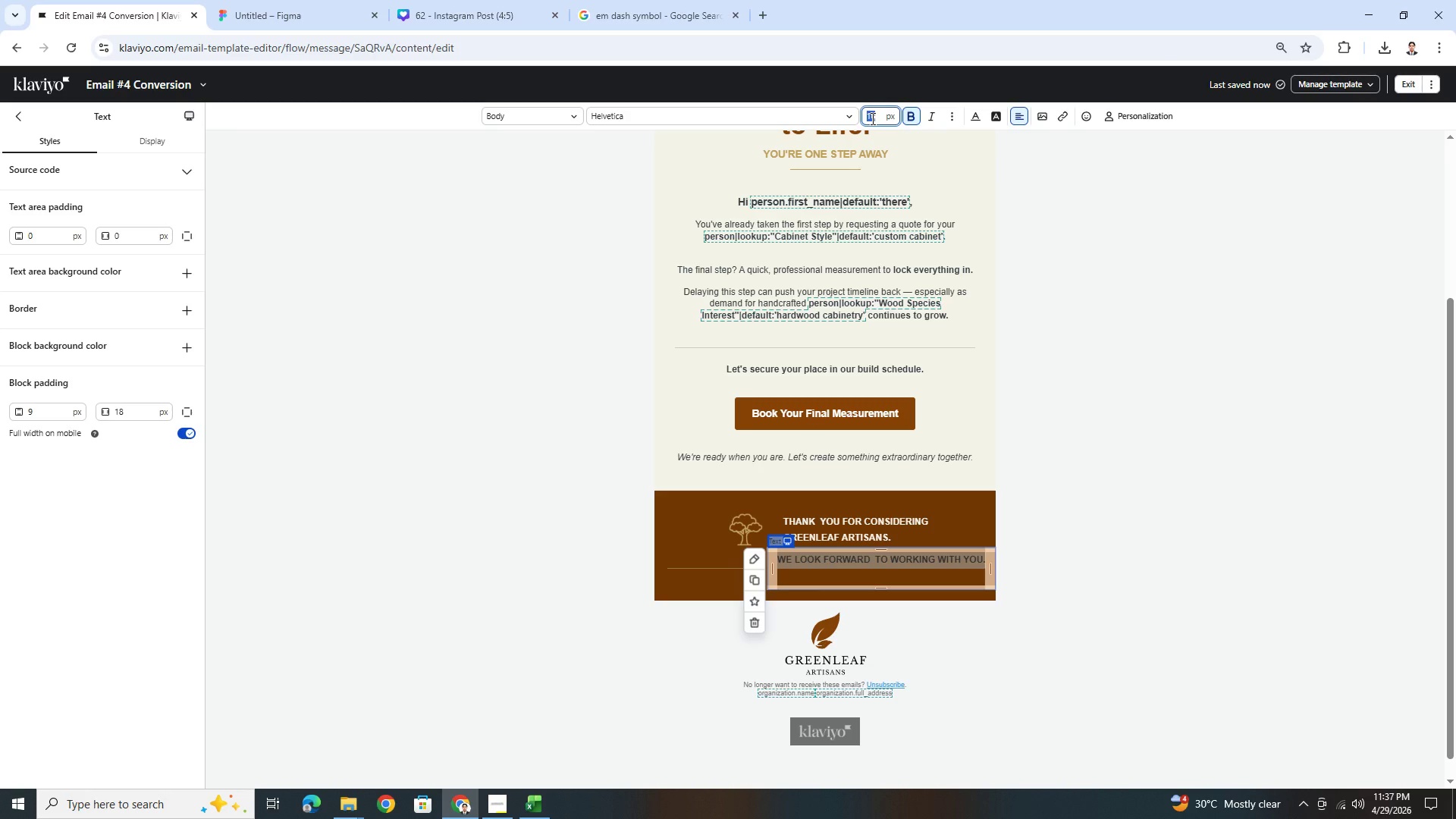 
key(Numpad1)
 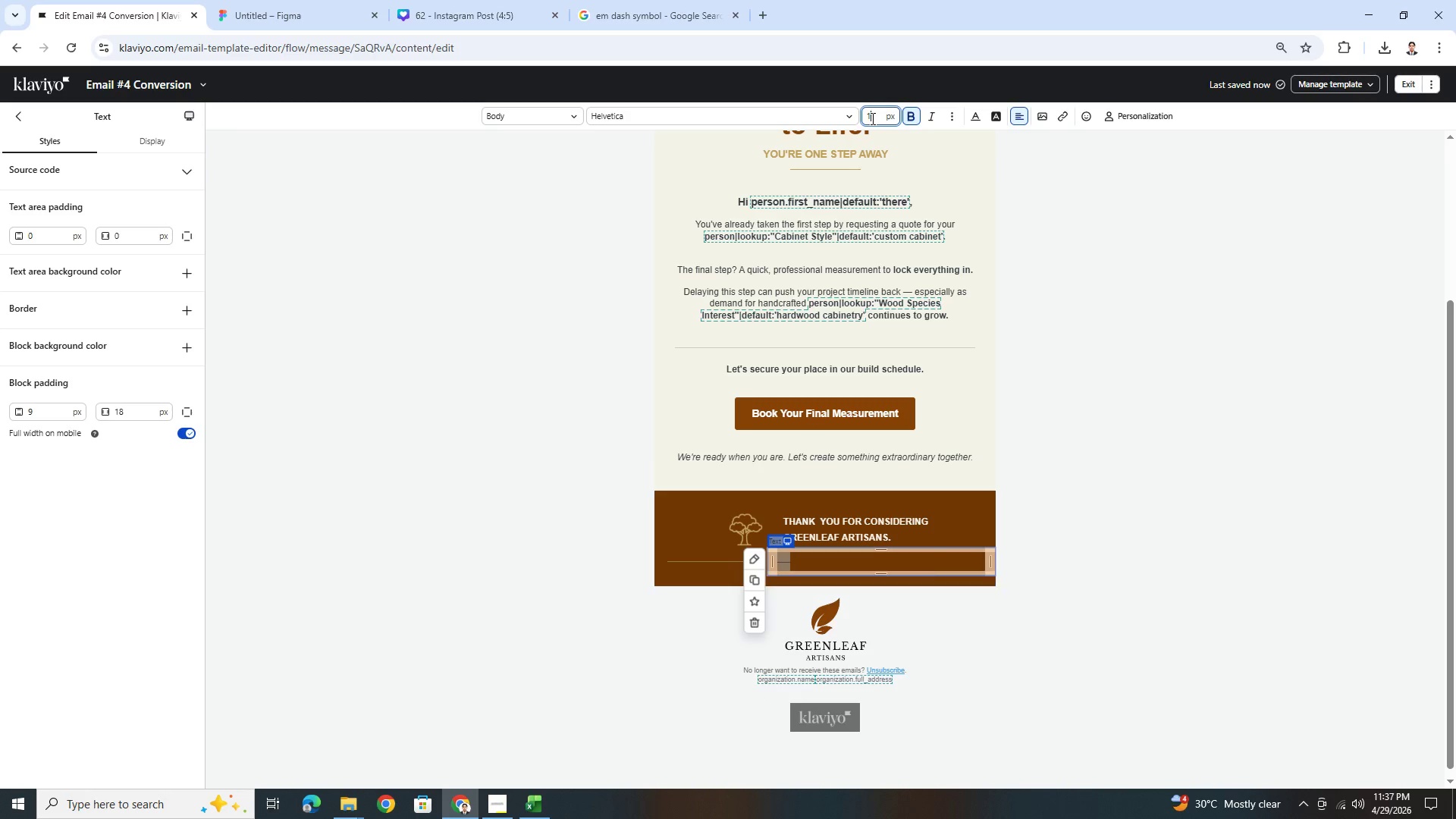 
key(Numpad2)
 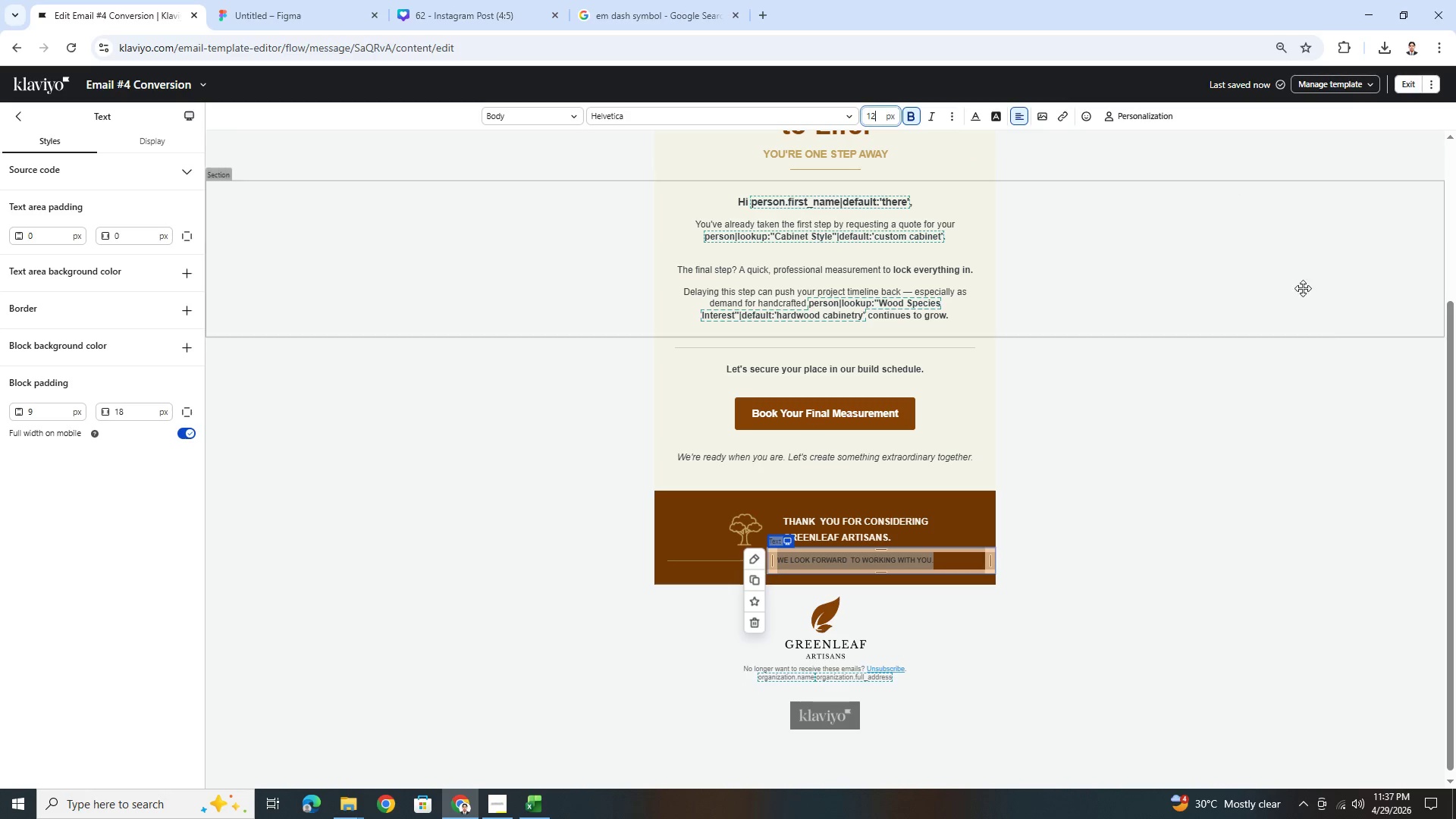 
left_click([1130, 595])
 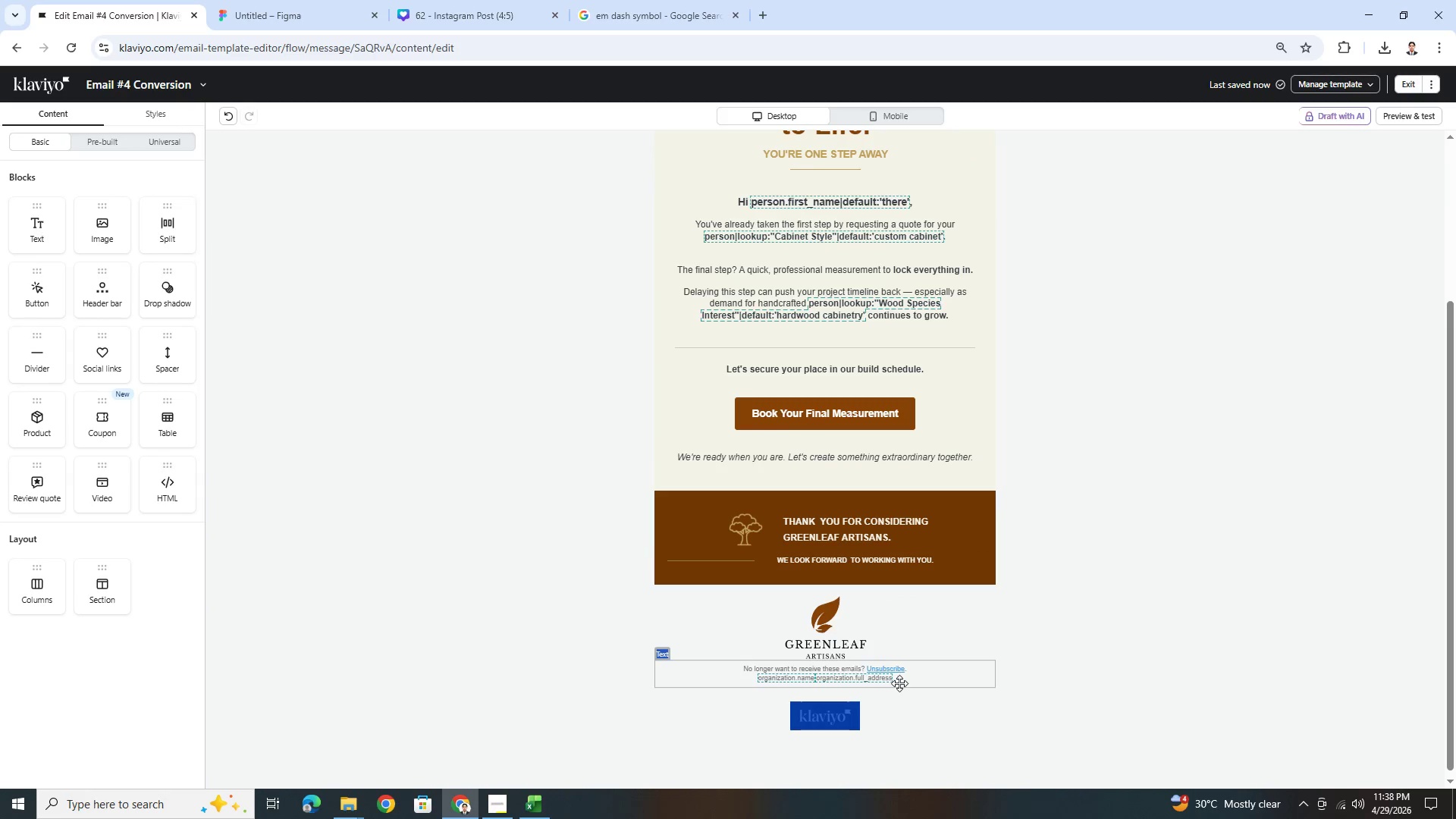 
wait(11.42)
 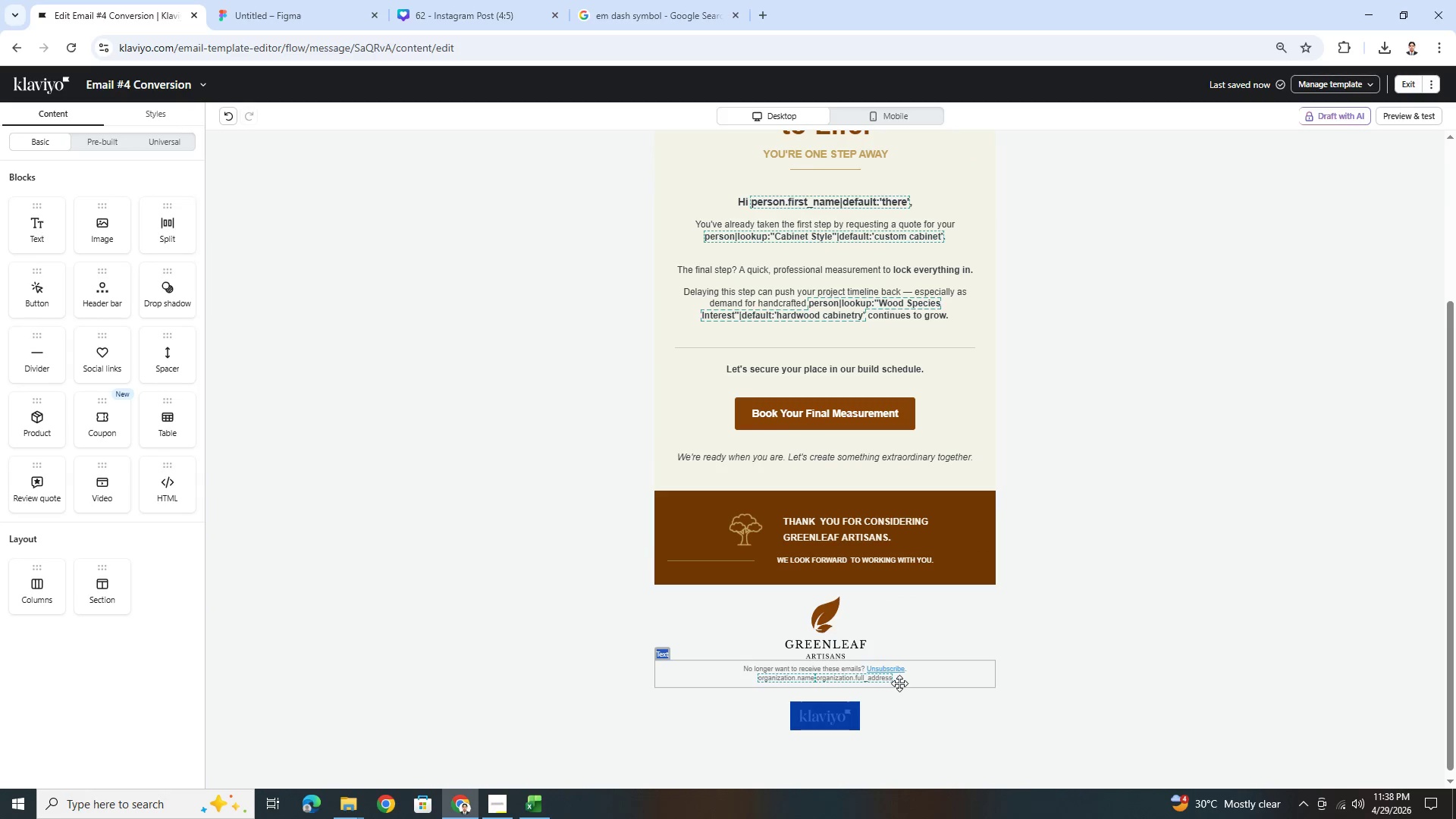 
left_click([706, 557])
 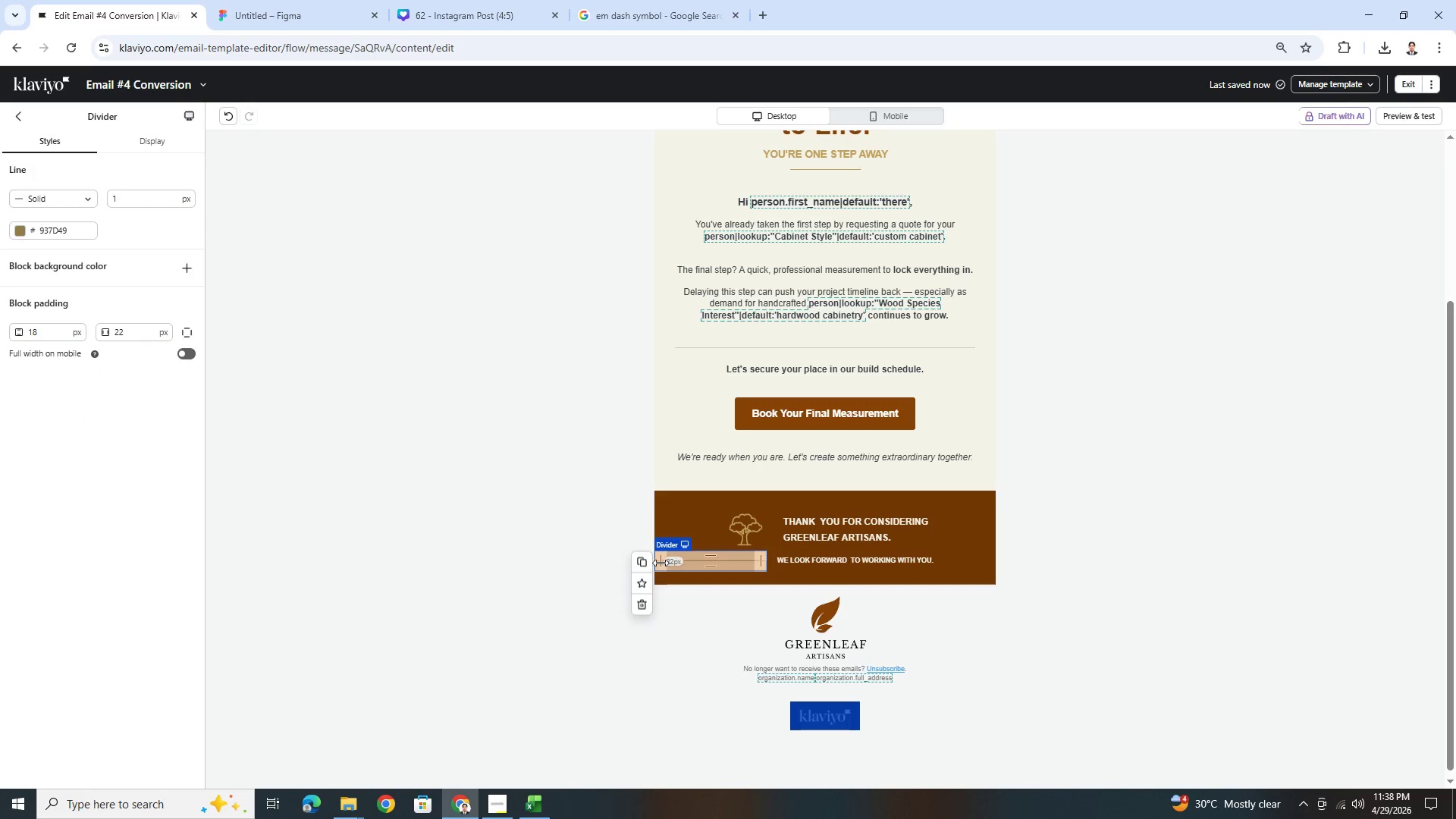 
left_click_drag(start_coordinate=[661, 563], to_coordinate=[730, 562])
 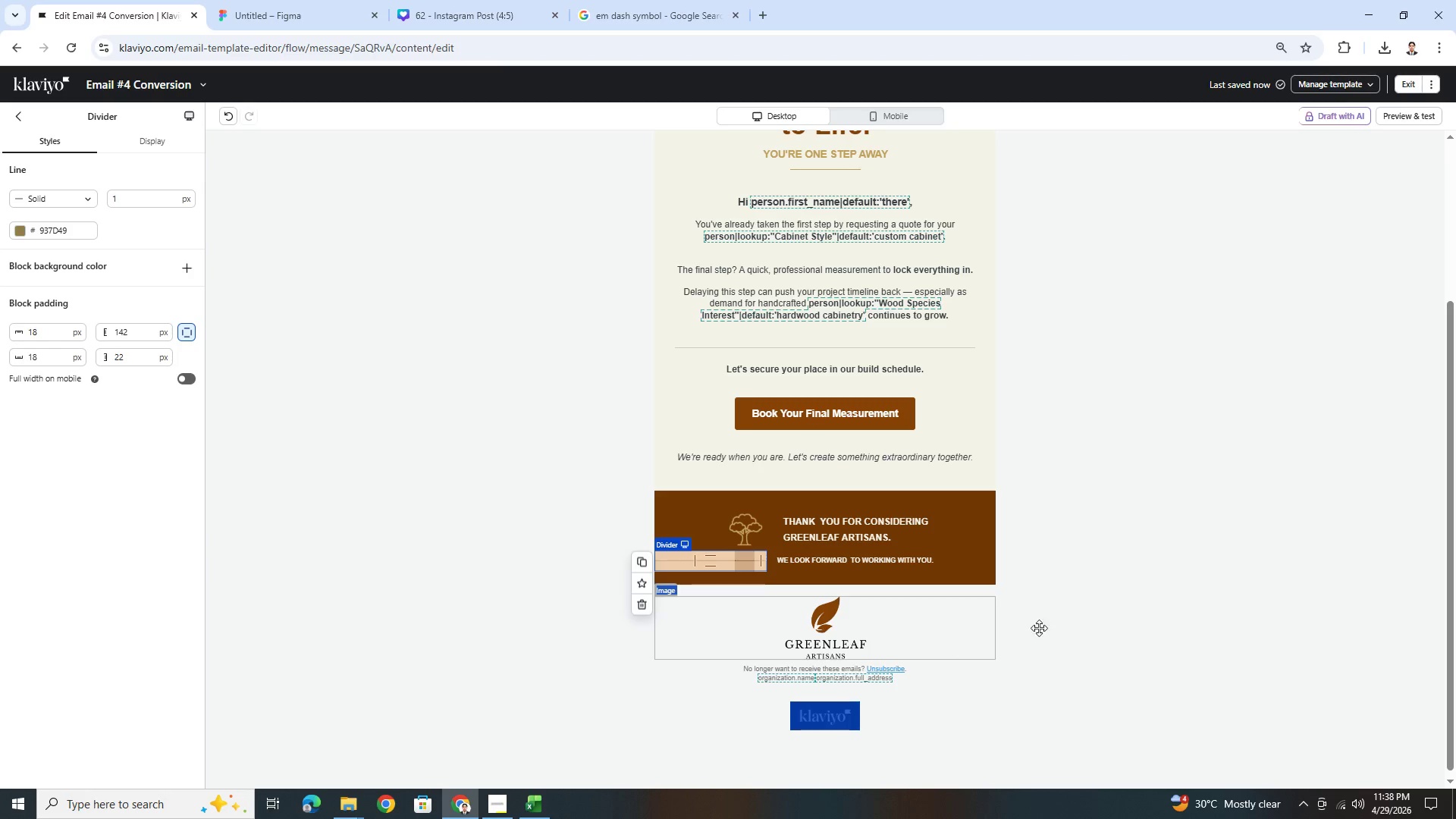 
left_click([1179, 623])
 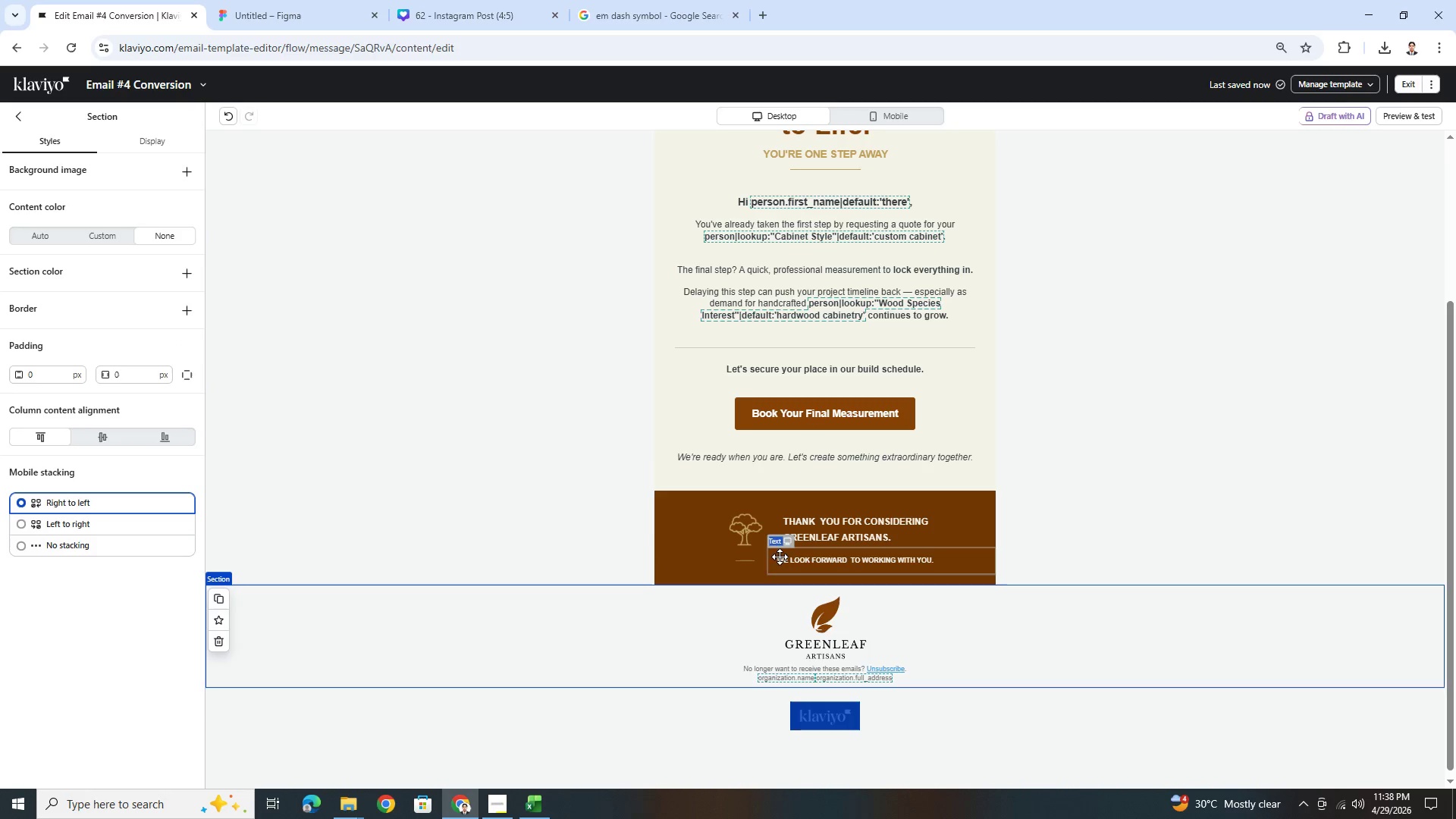 
left_click([754, 561])
 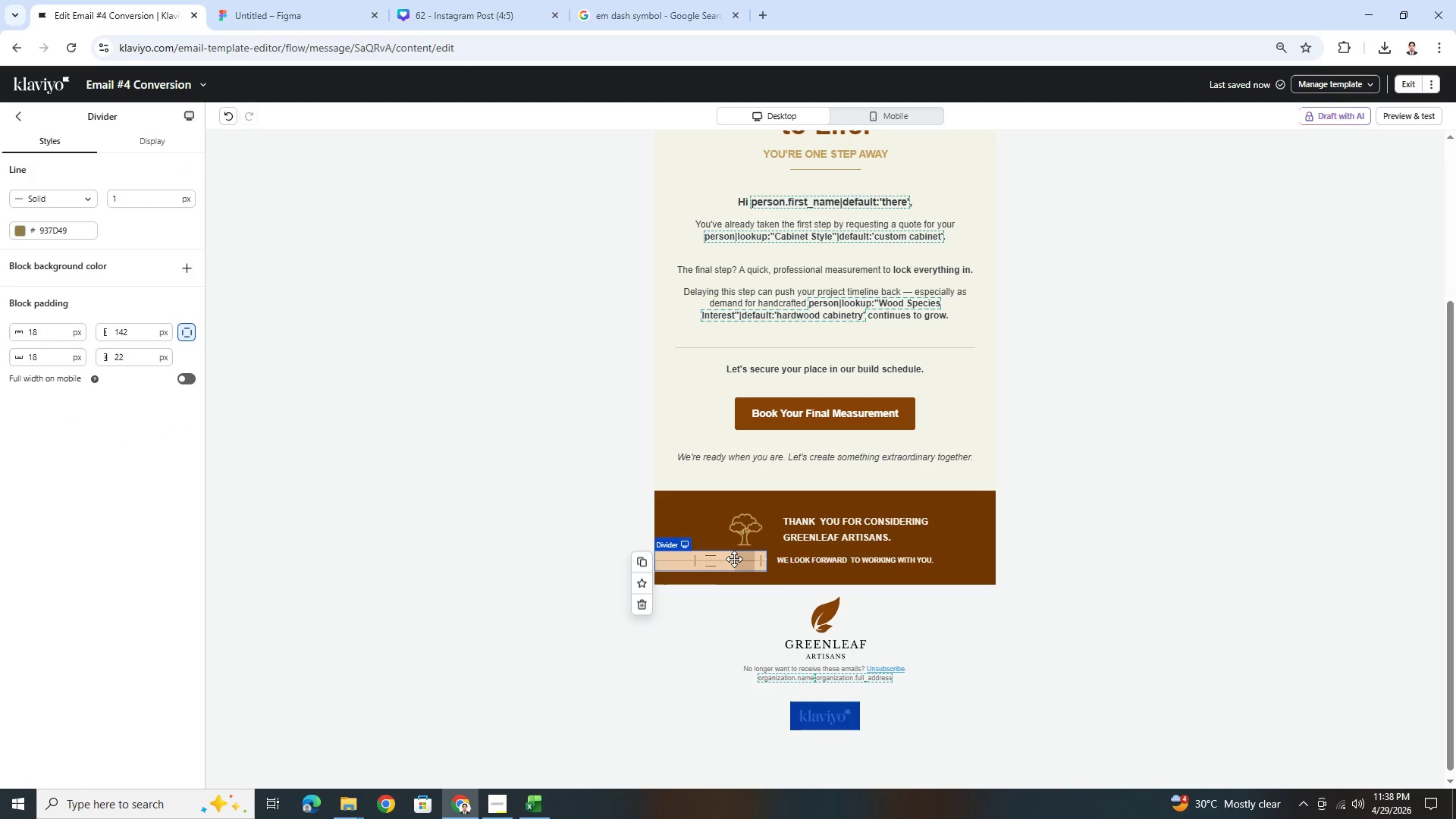 
left_click([745, 559])
 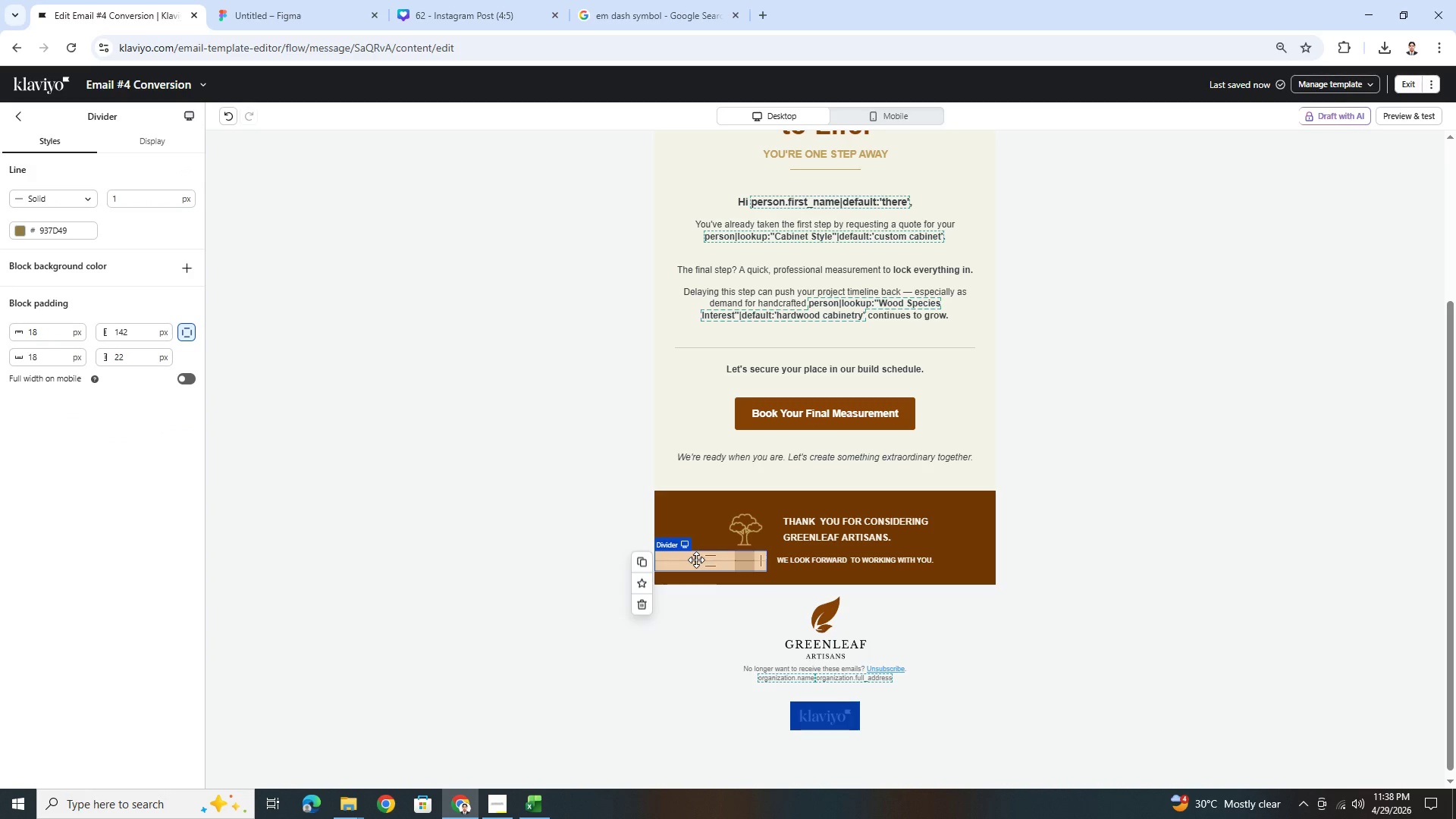 
left_click_drag(start_coordinate=[695, 560], to_coordinate=[689, 558])
 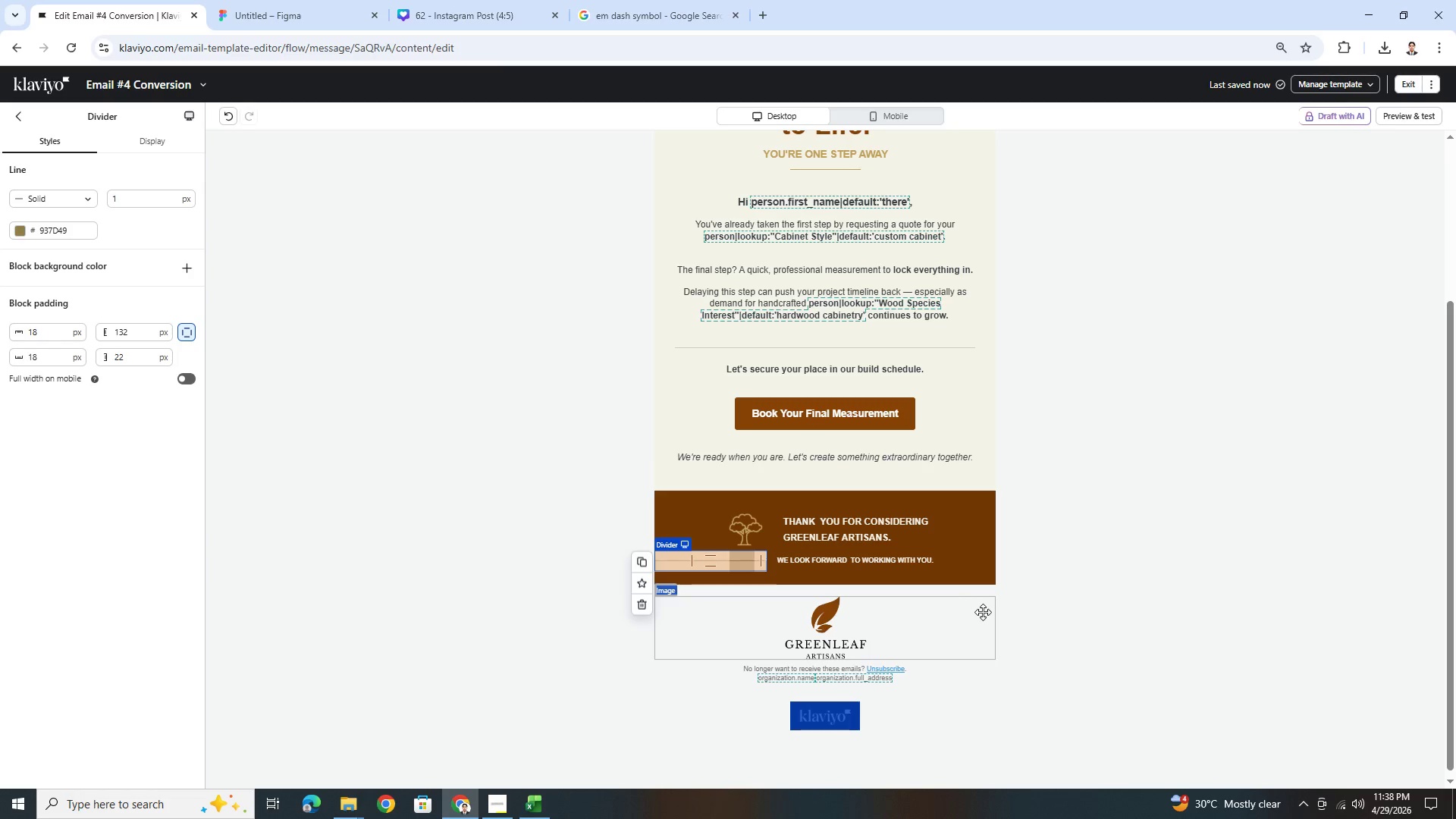 
left_click([1056, 610])
 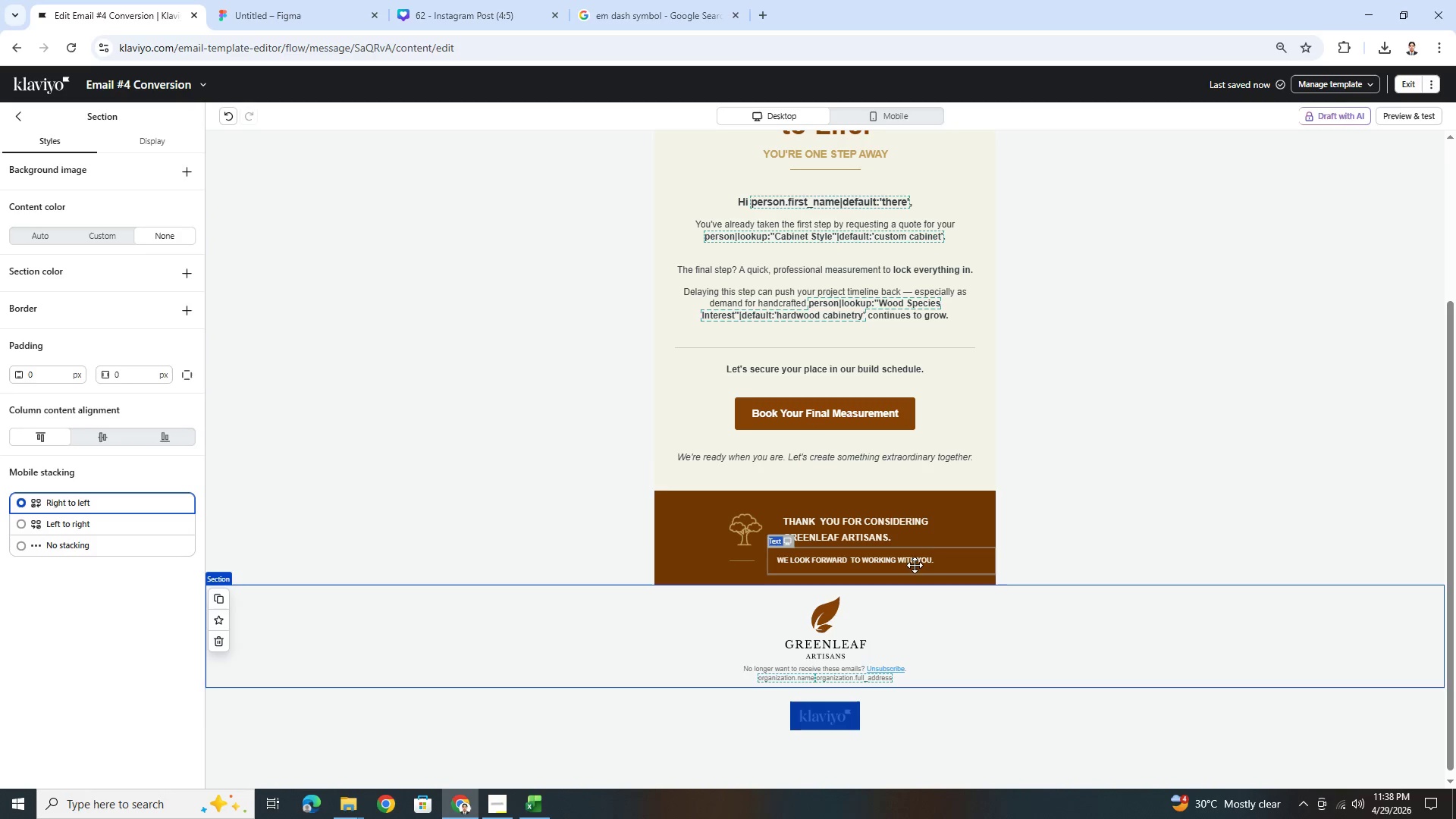 
left_click([745, 532])
 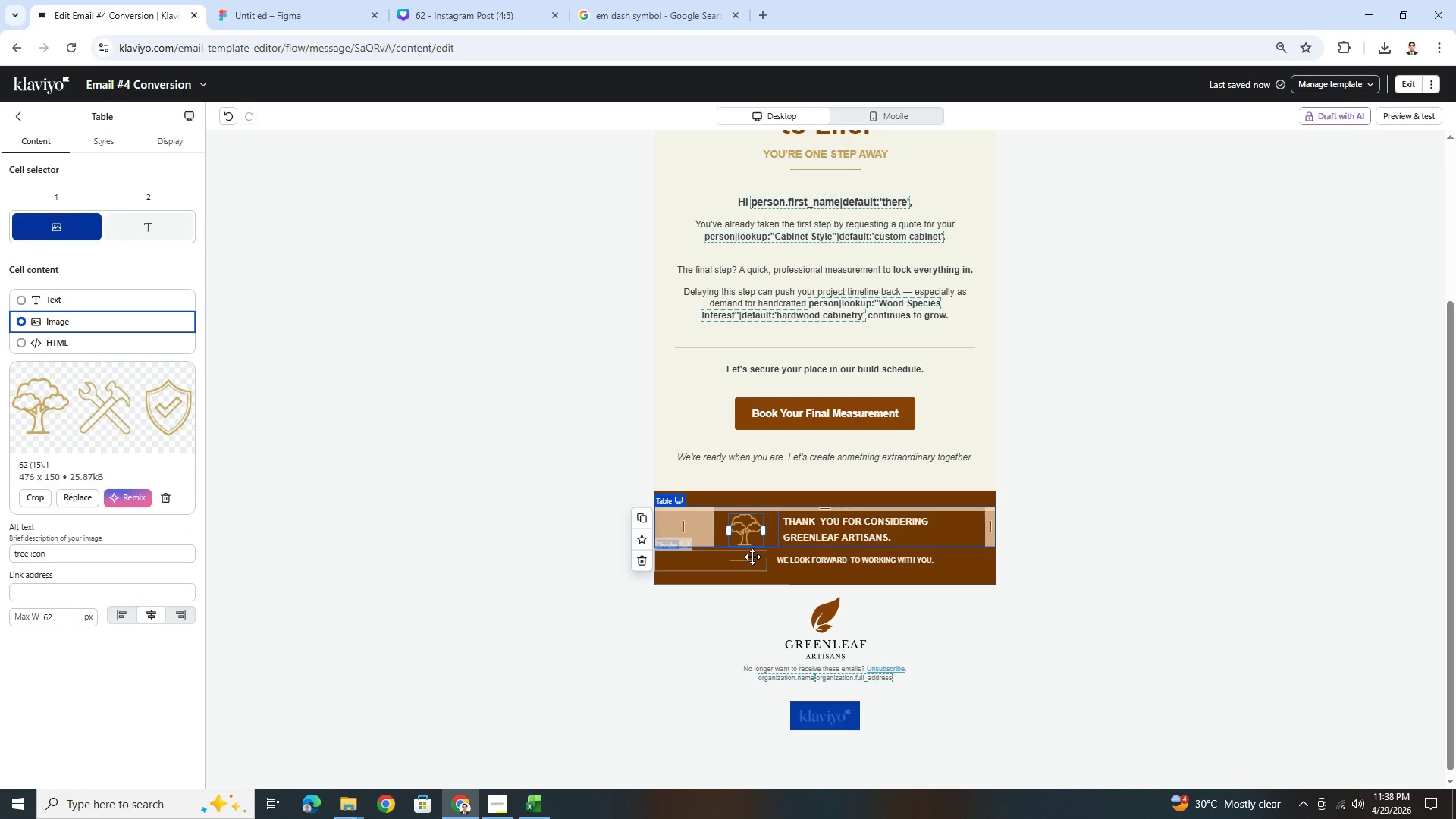 
wait(5.41)
 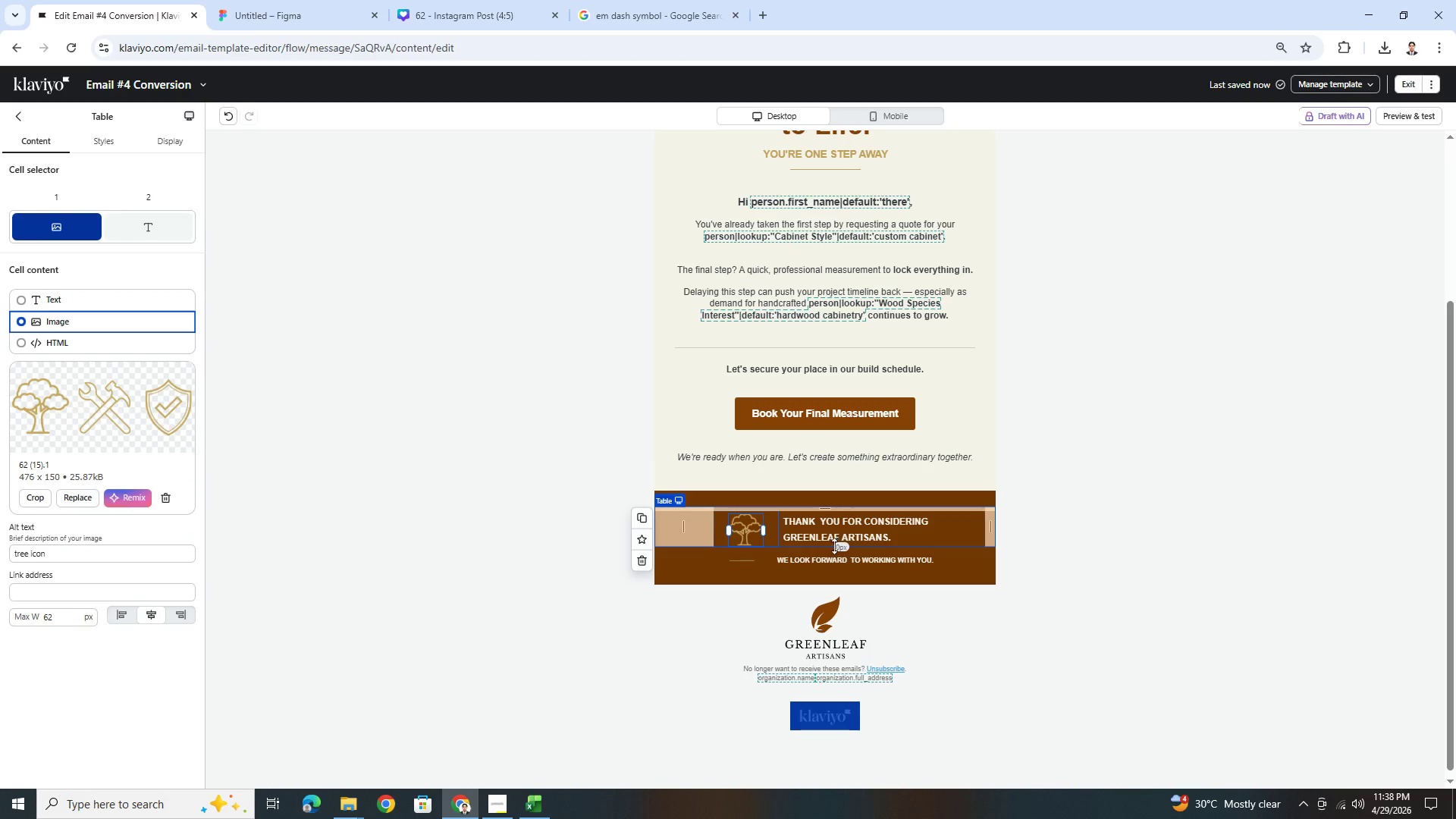 
left_click([759, 558])
 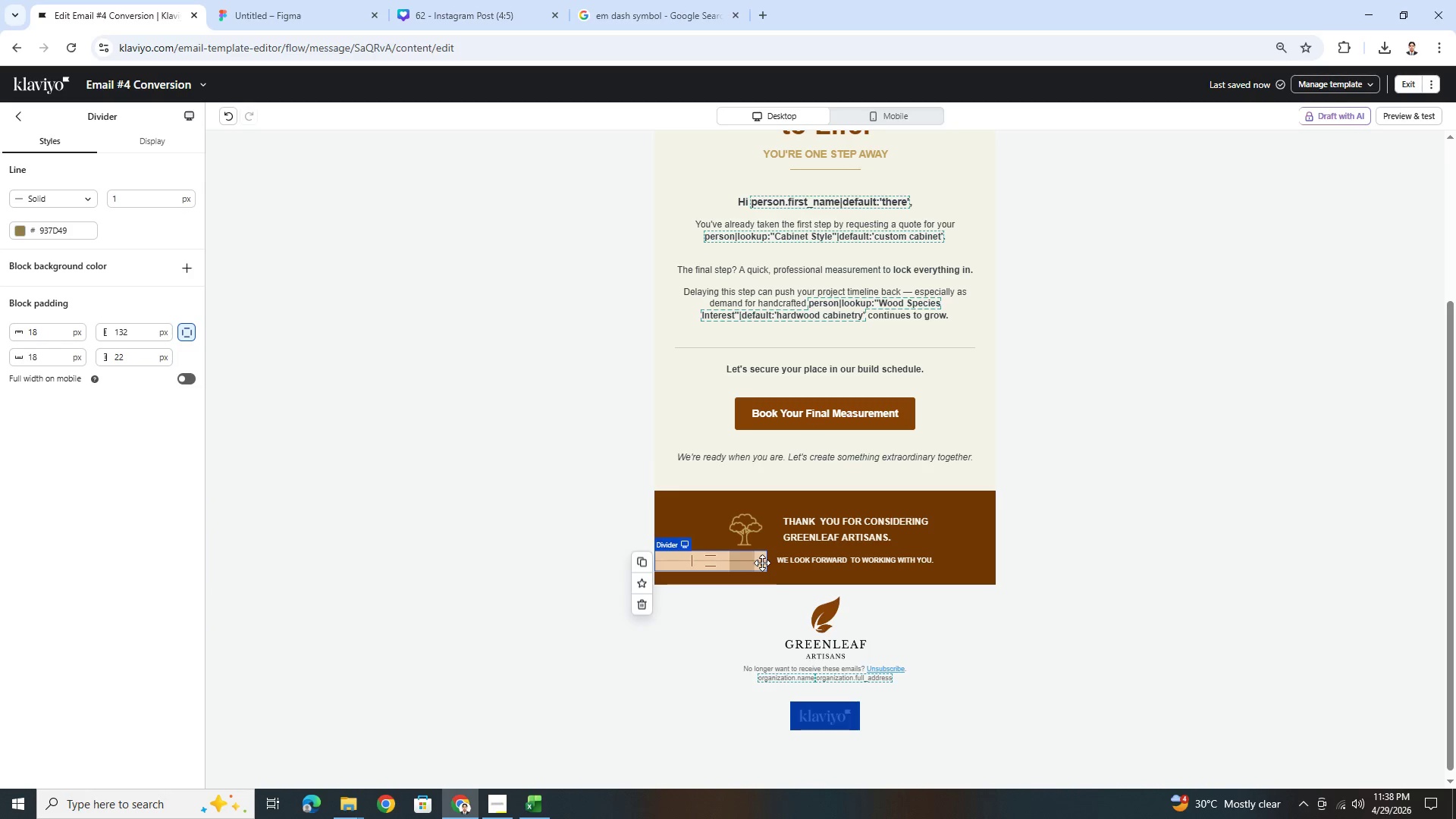 
wait(9.47)
 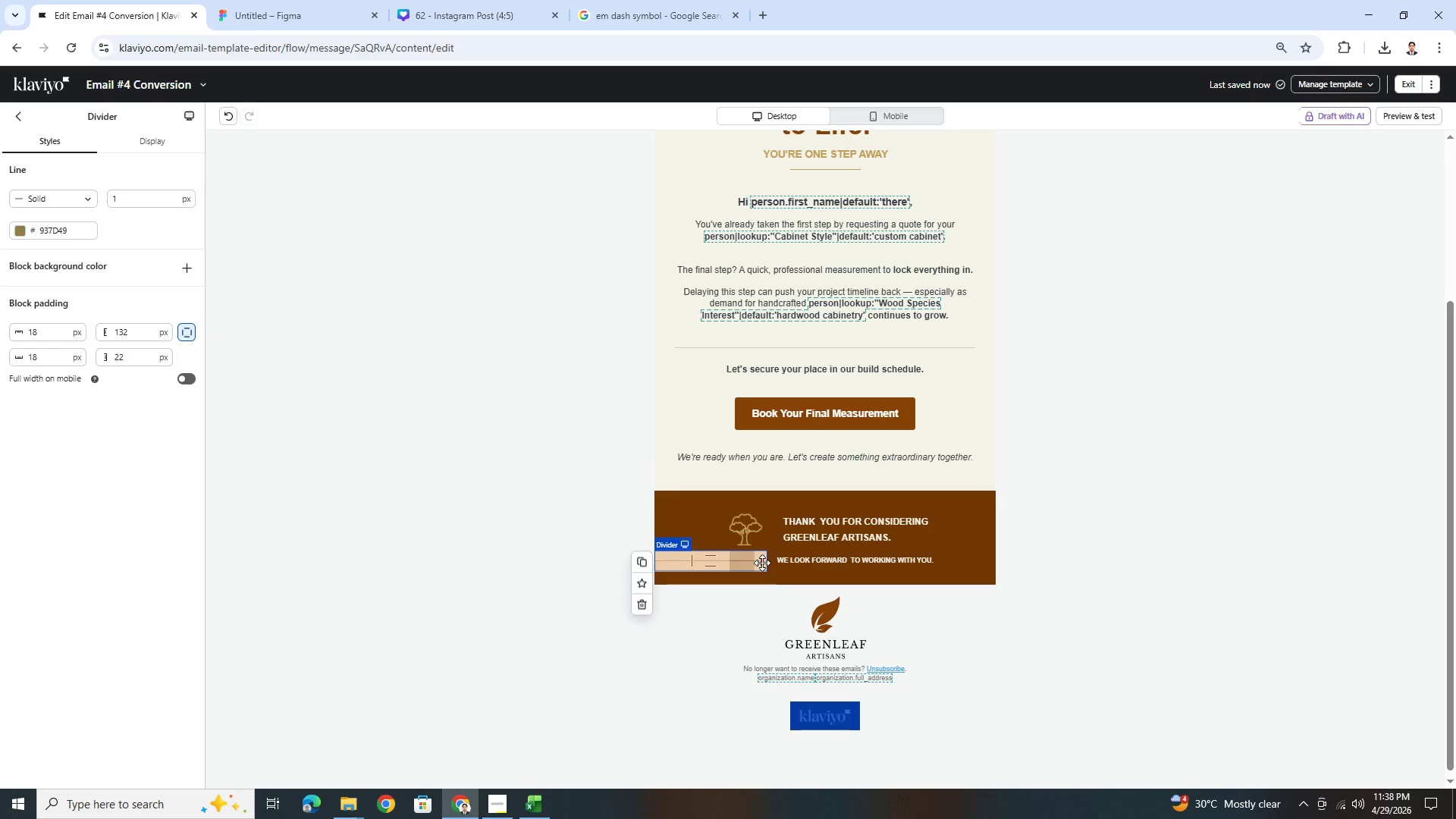 
left_click([1175, 570])
 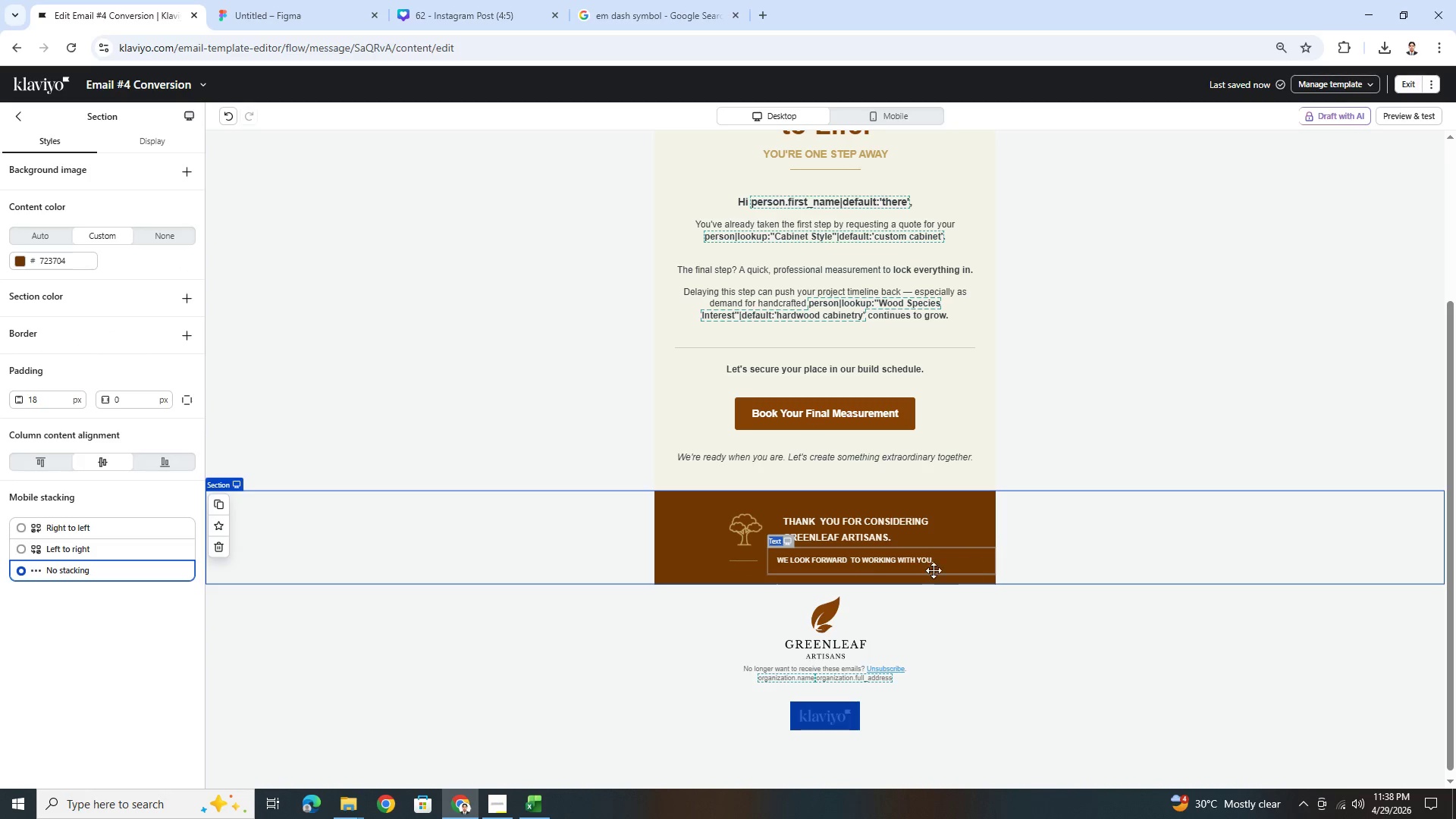 
left_click([805, 557])
 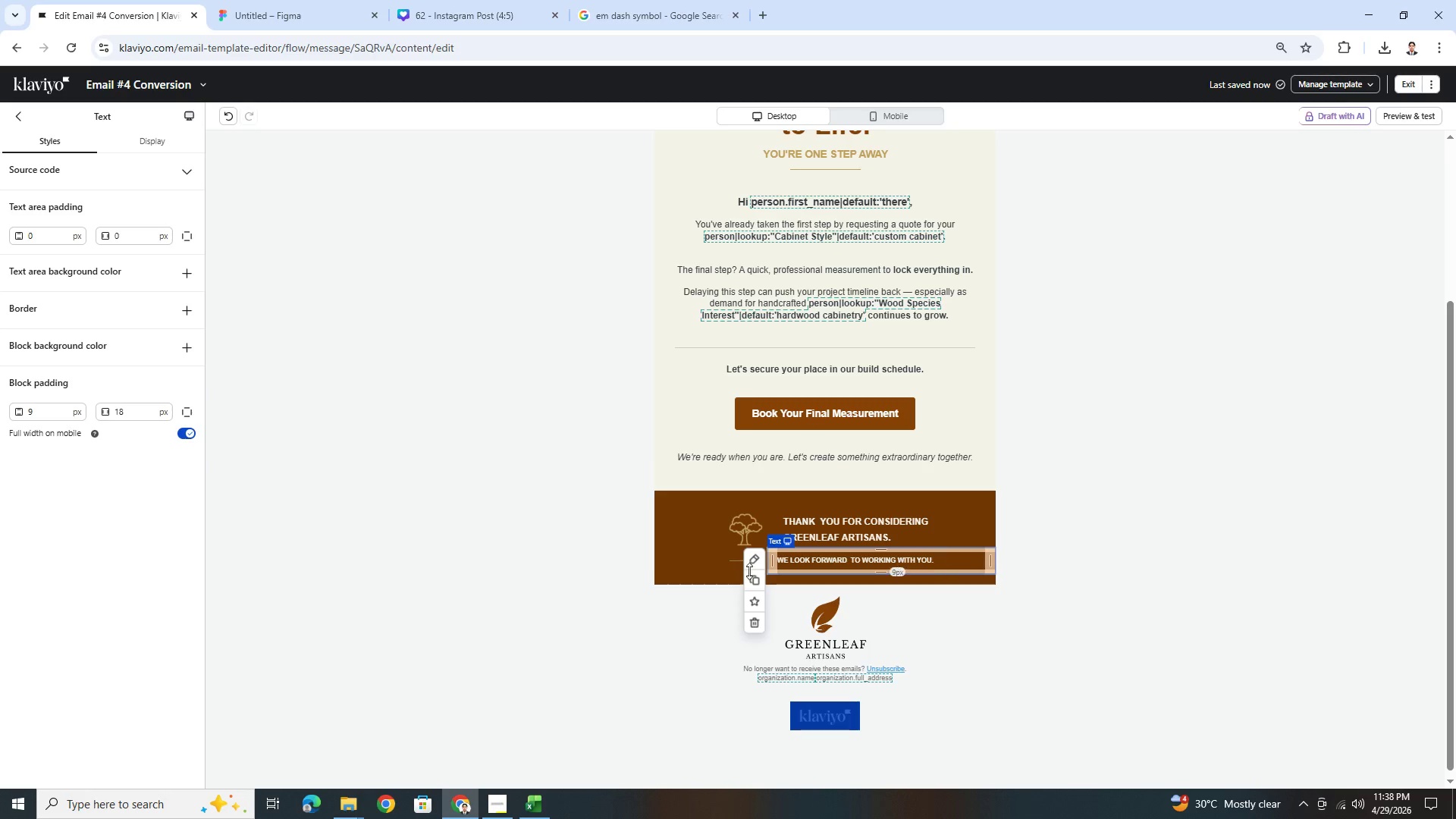 
left_click([704, 567])
 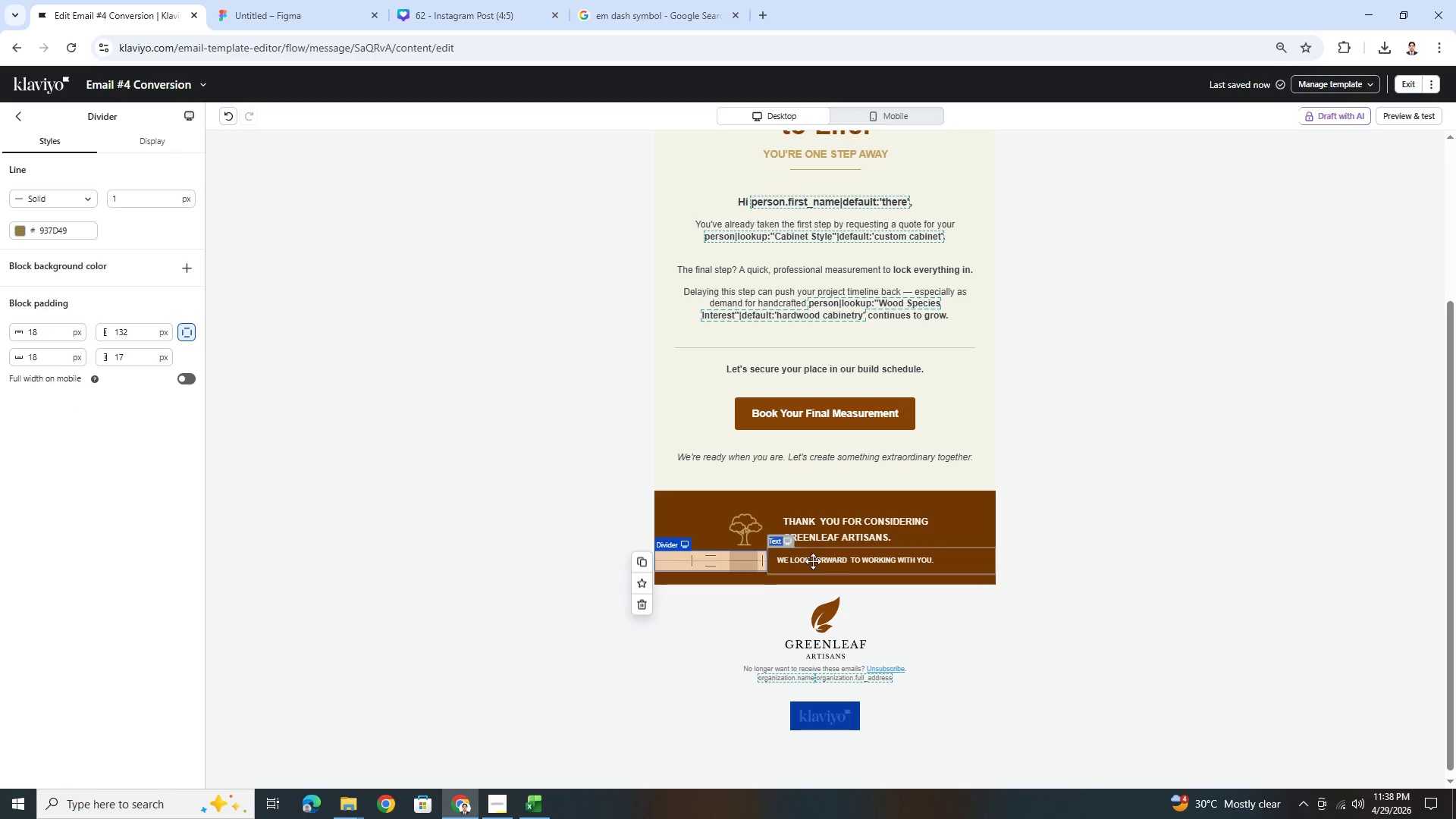 
left_click([823, 559])
 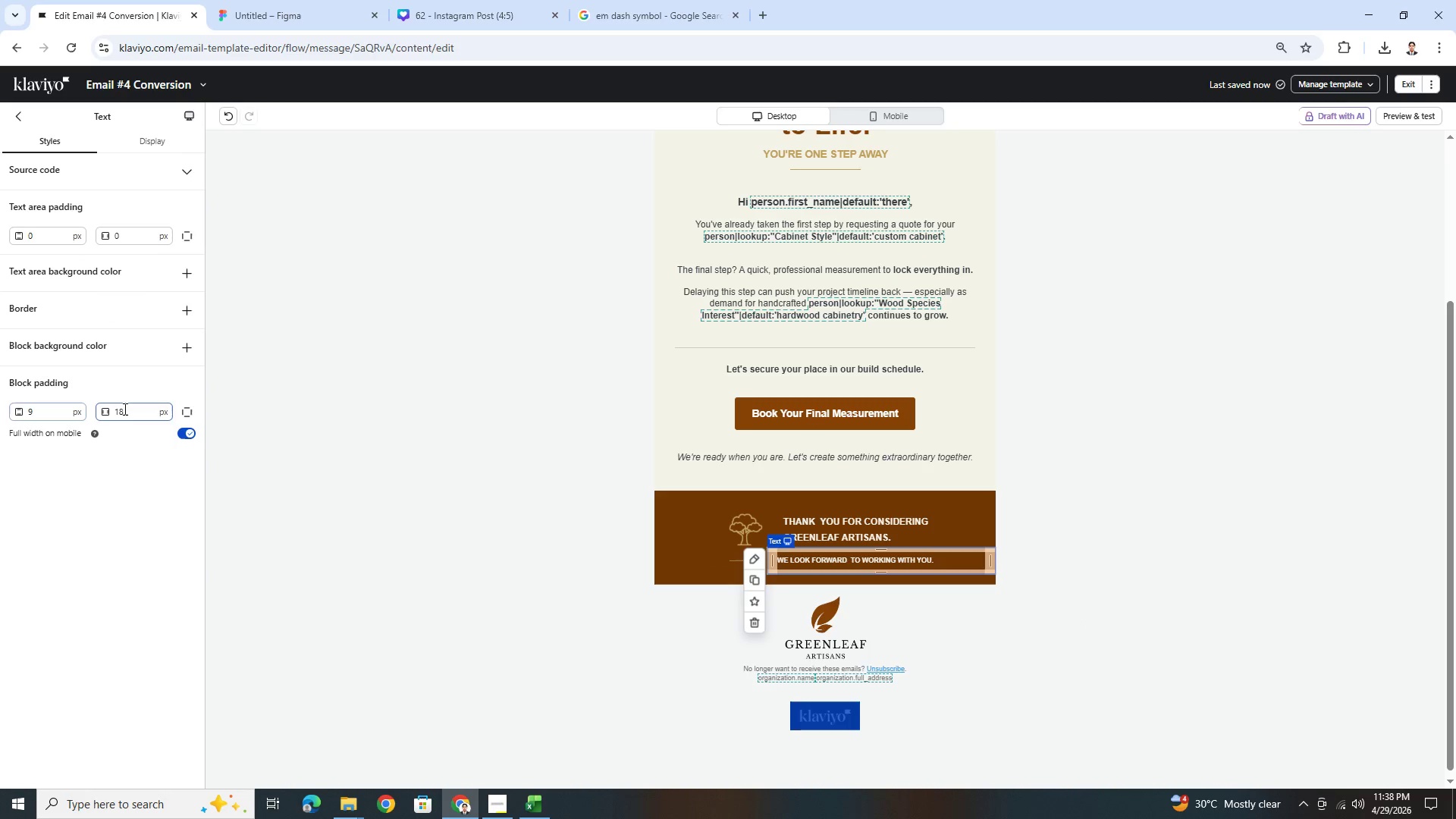 
left_click([186, 409])
 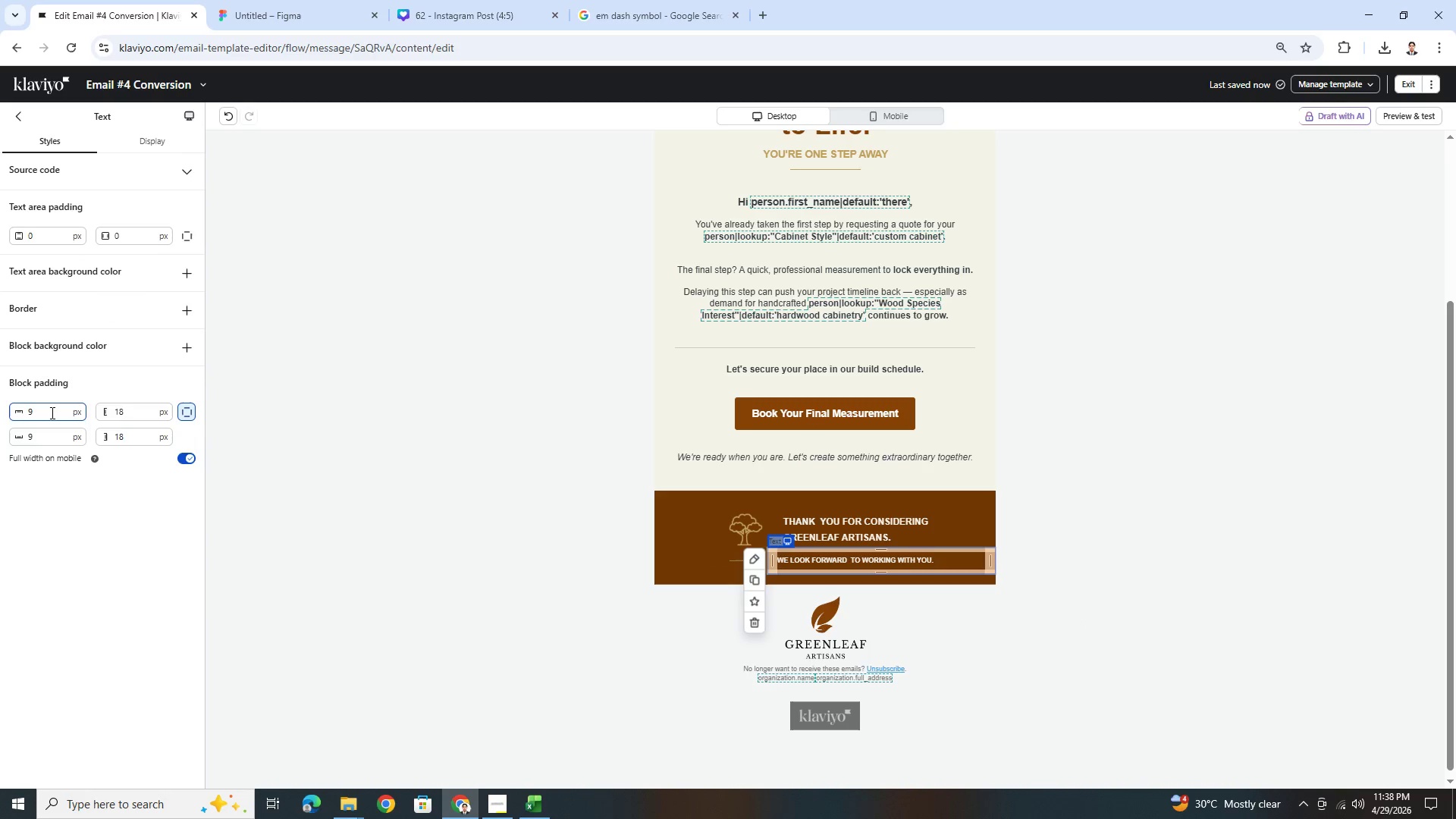 
double_click([51, 413])
 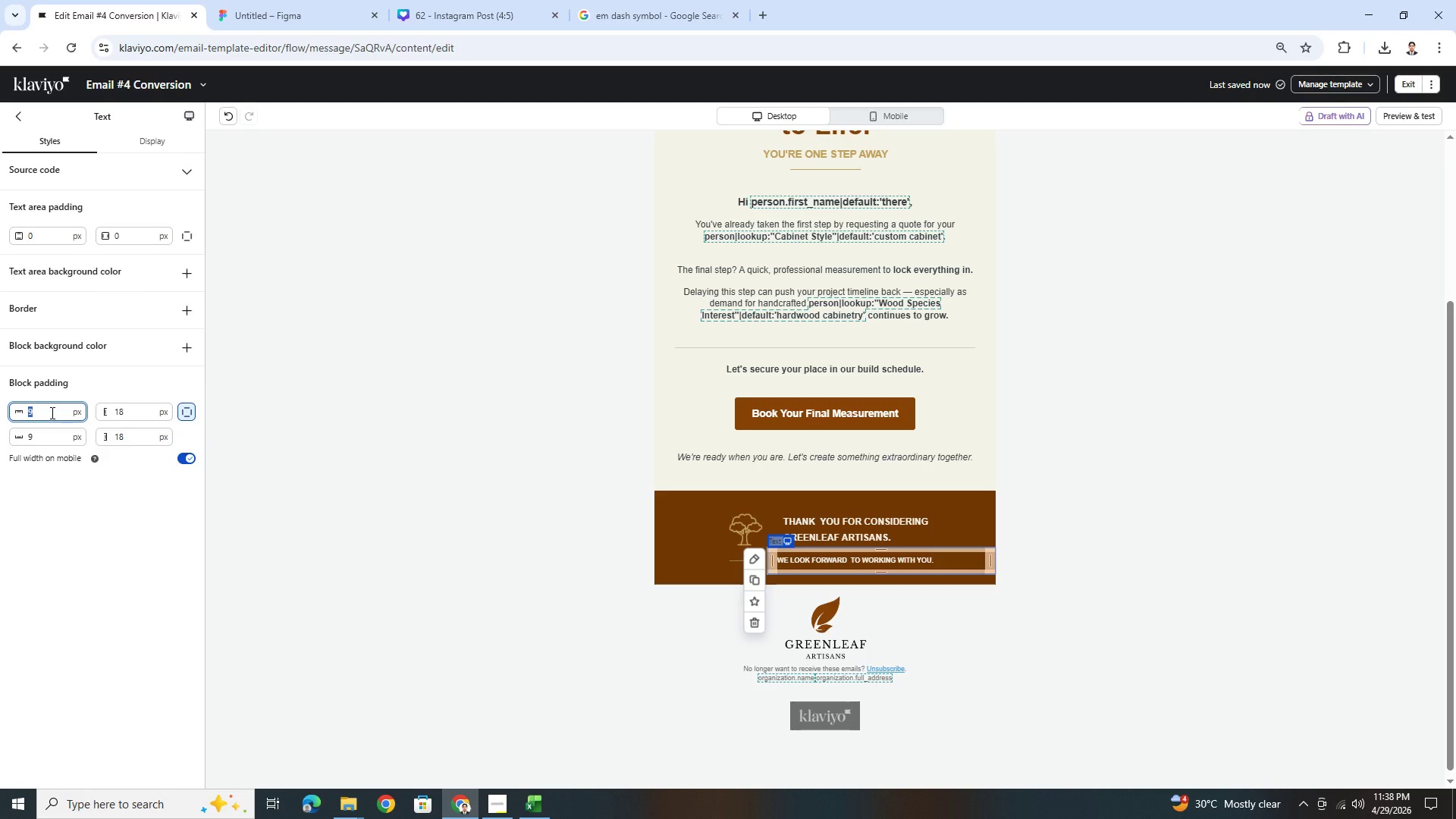 
key(Numpad0)
 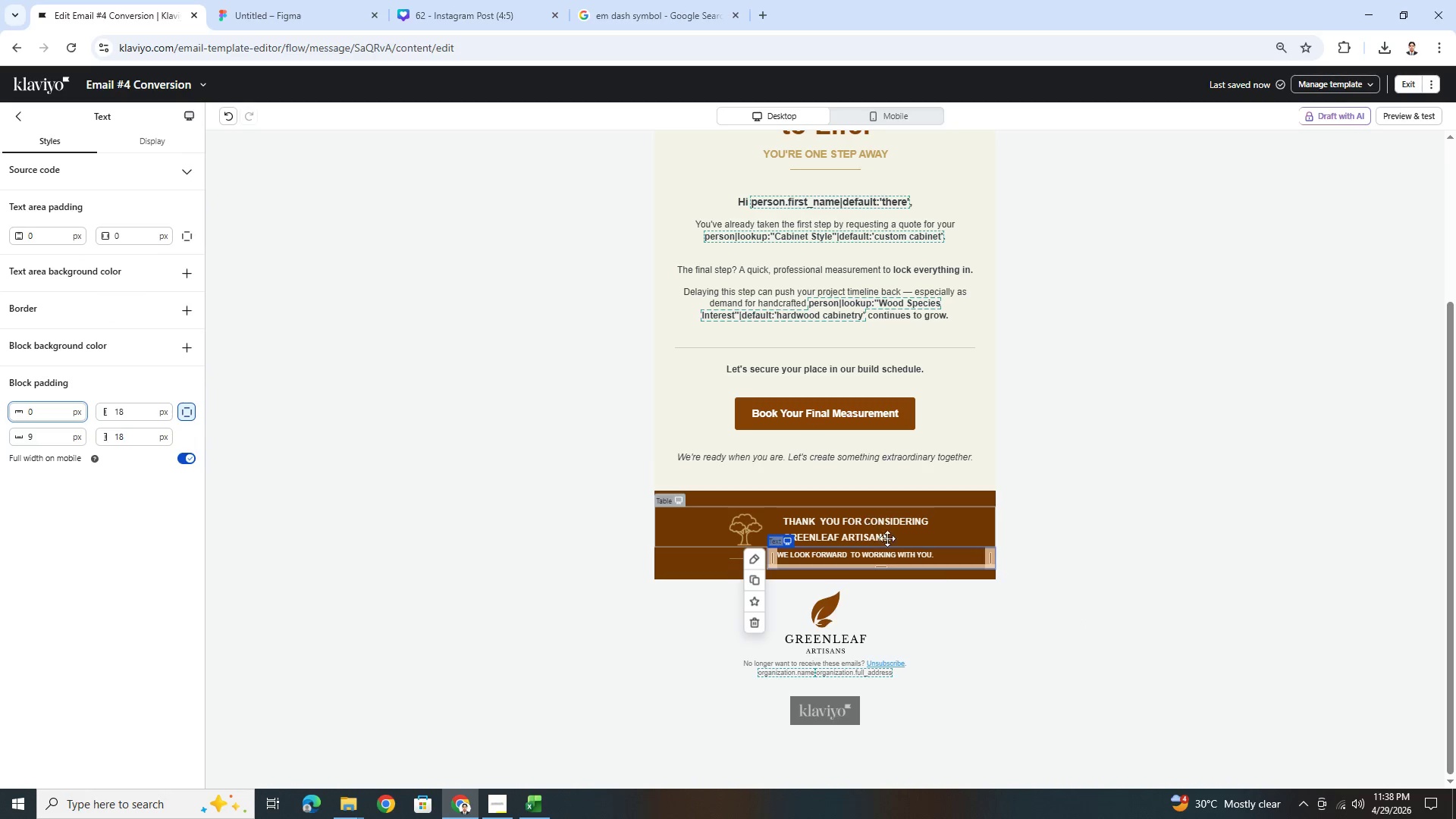 
left_click([1065, 682])
 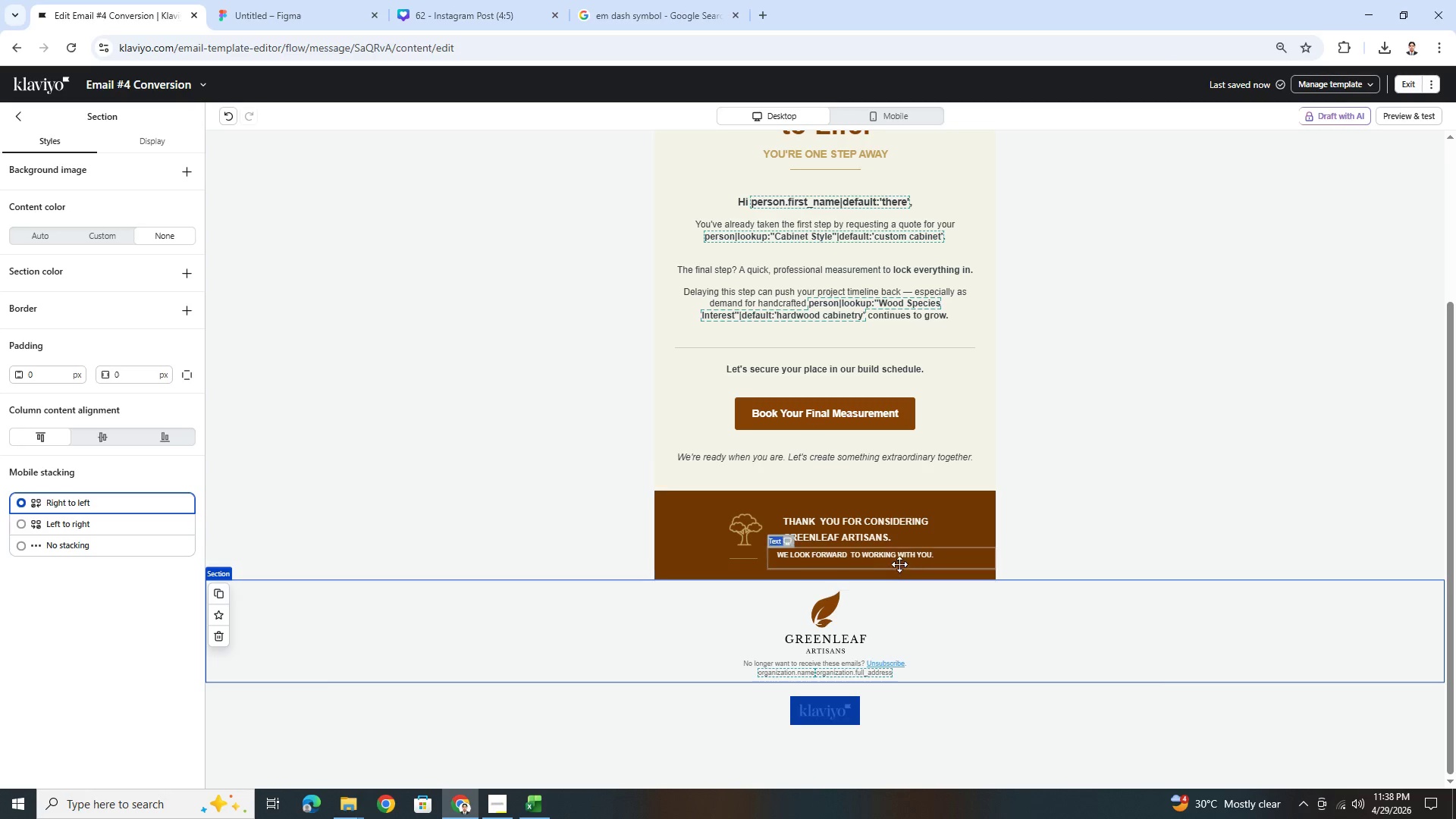 
left_click([890, 555])
 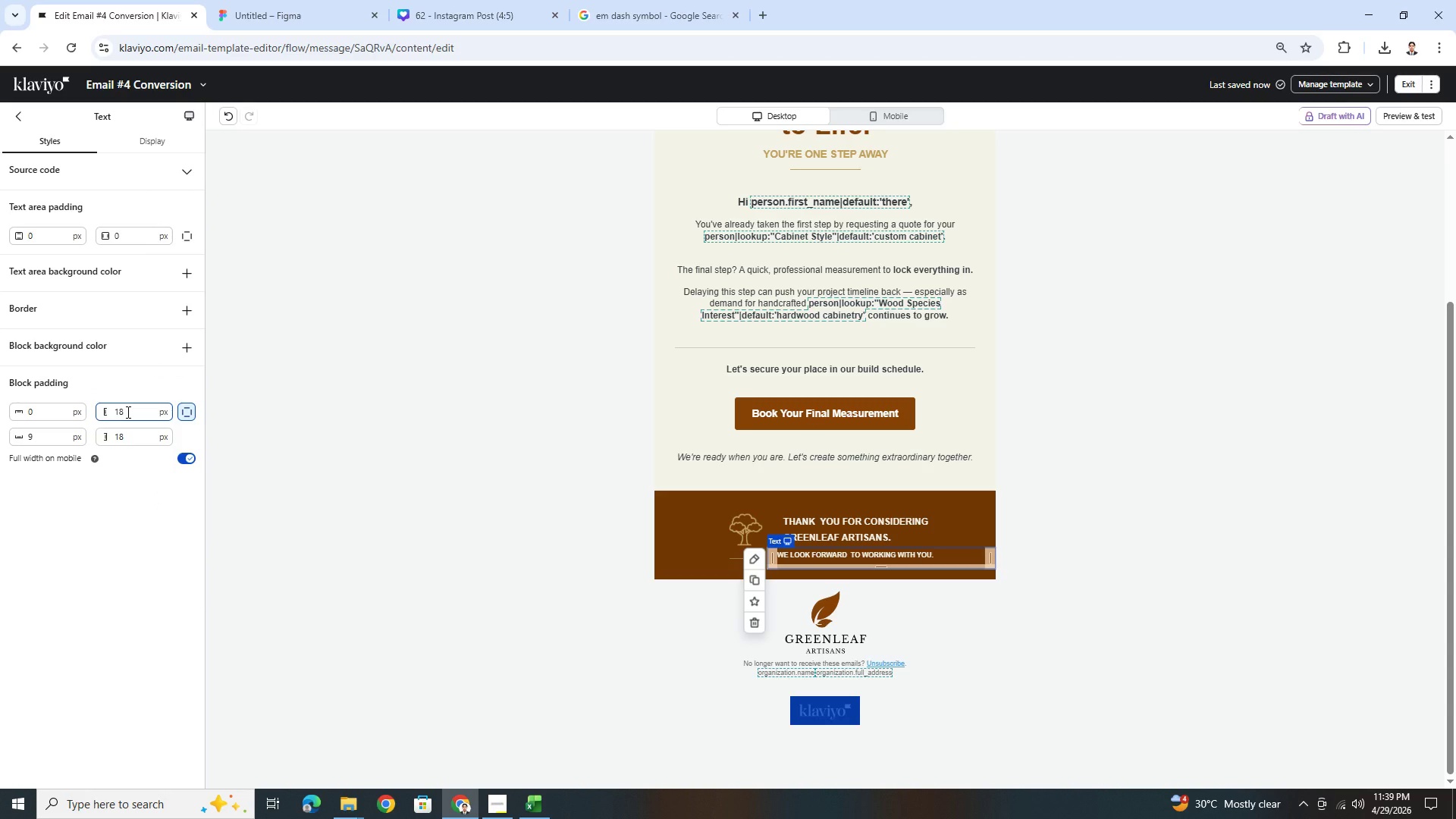 
double_click([127, 412])
 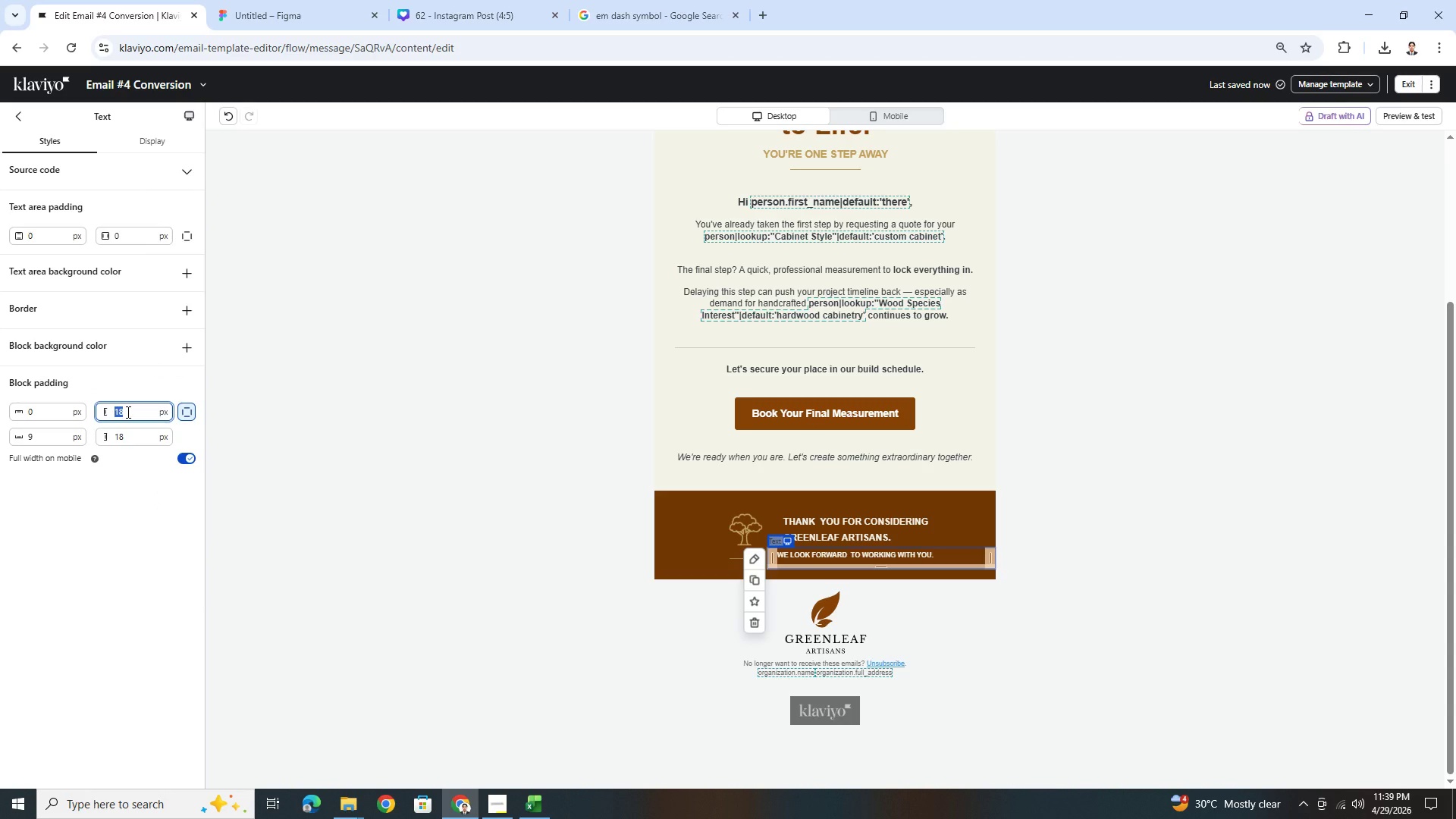 
key(Numpad2)
 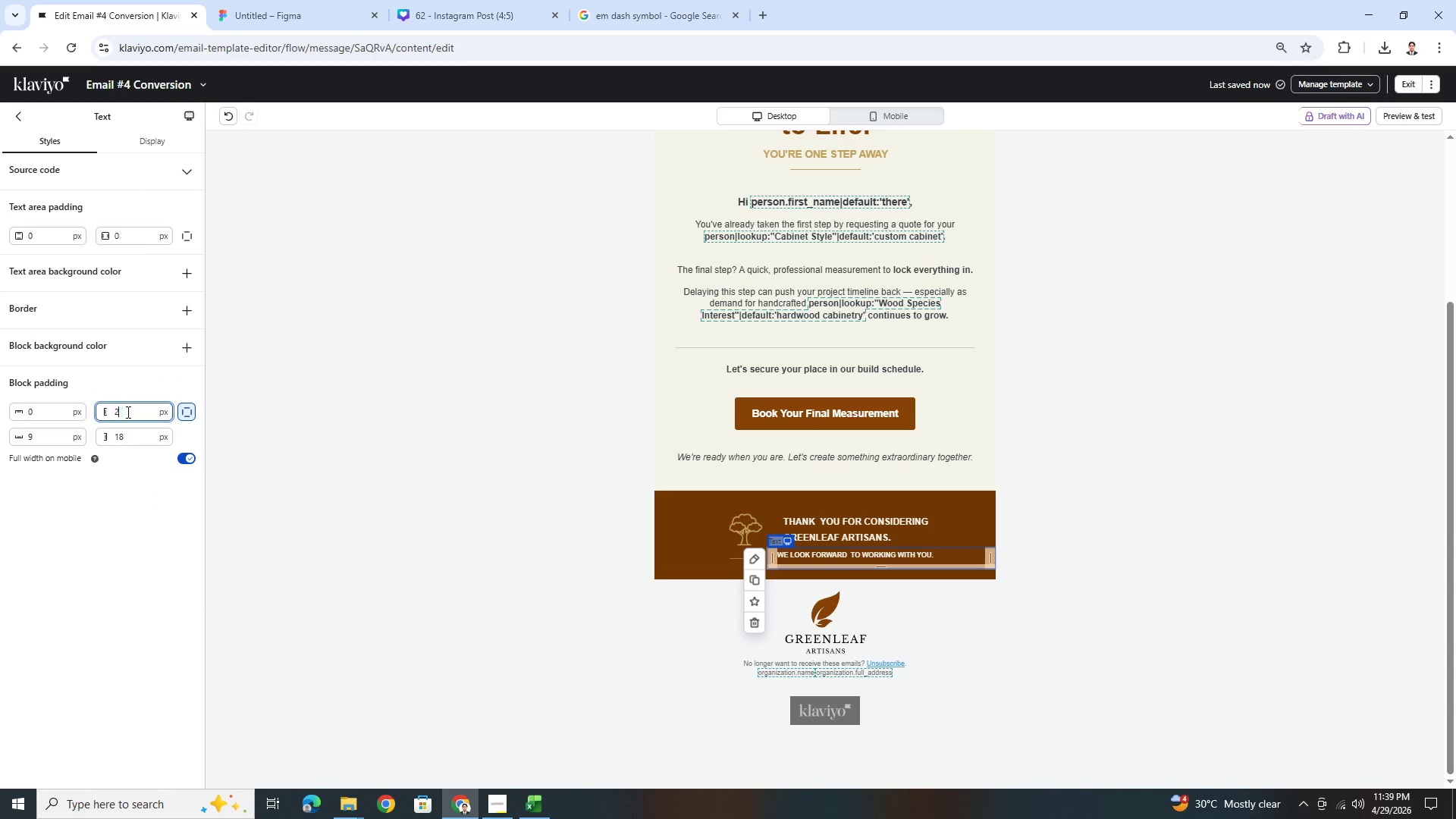 
key(Numpad8)
 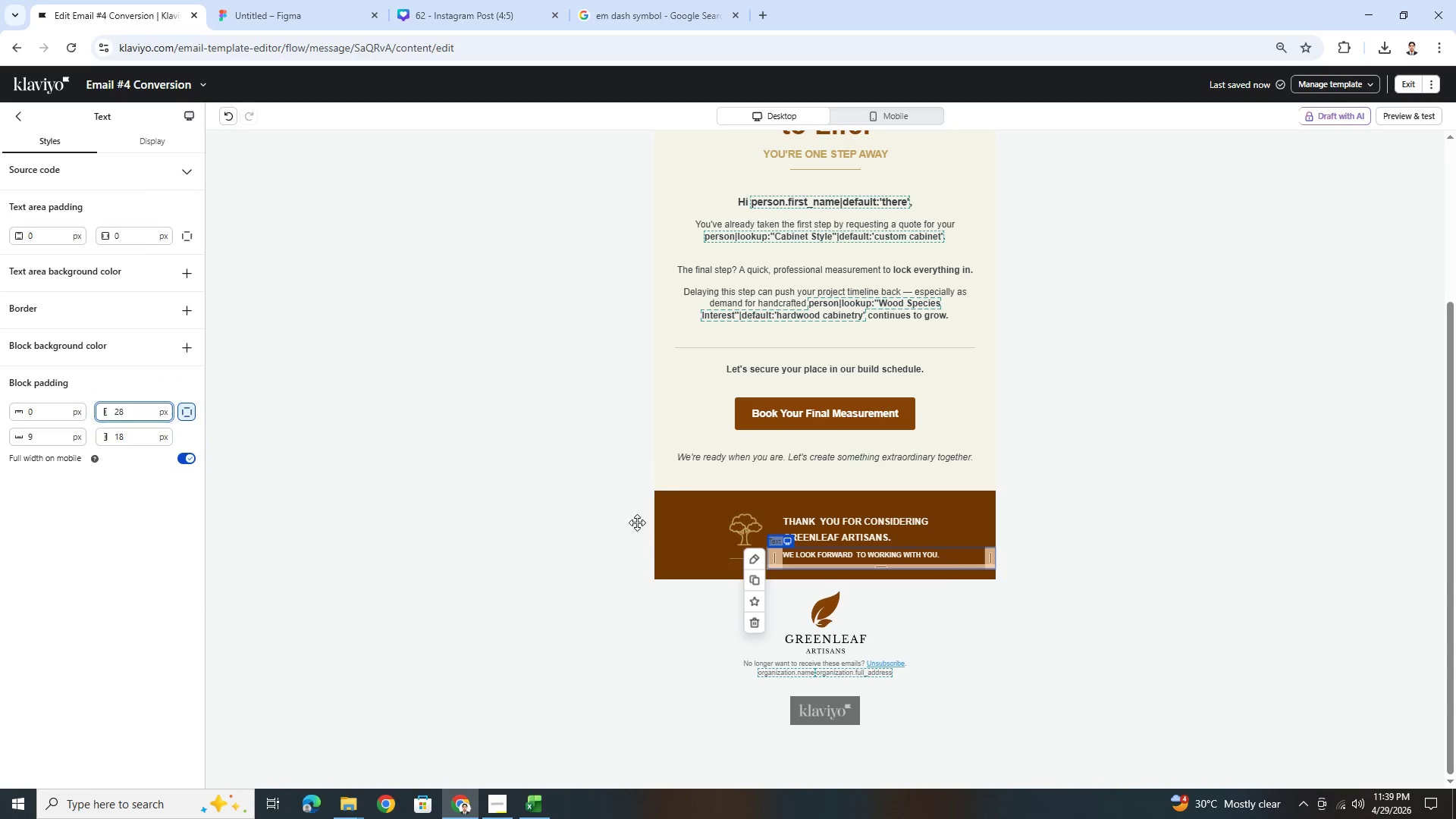 
left_click([1068, 639])
 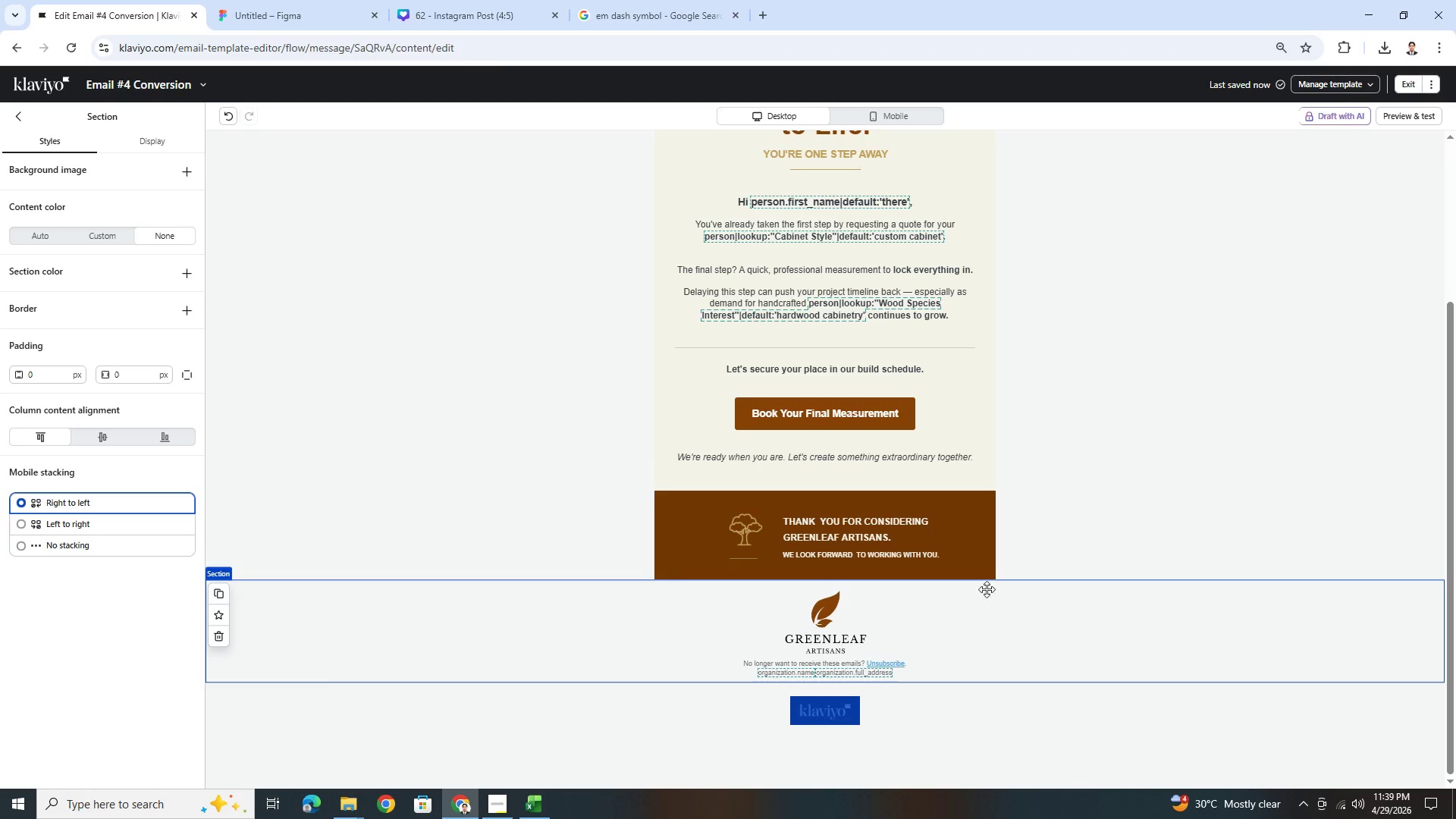 
double_click([918, 556])
 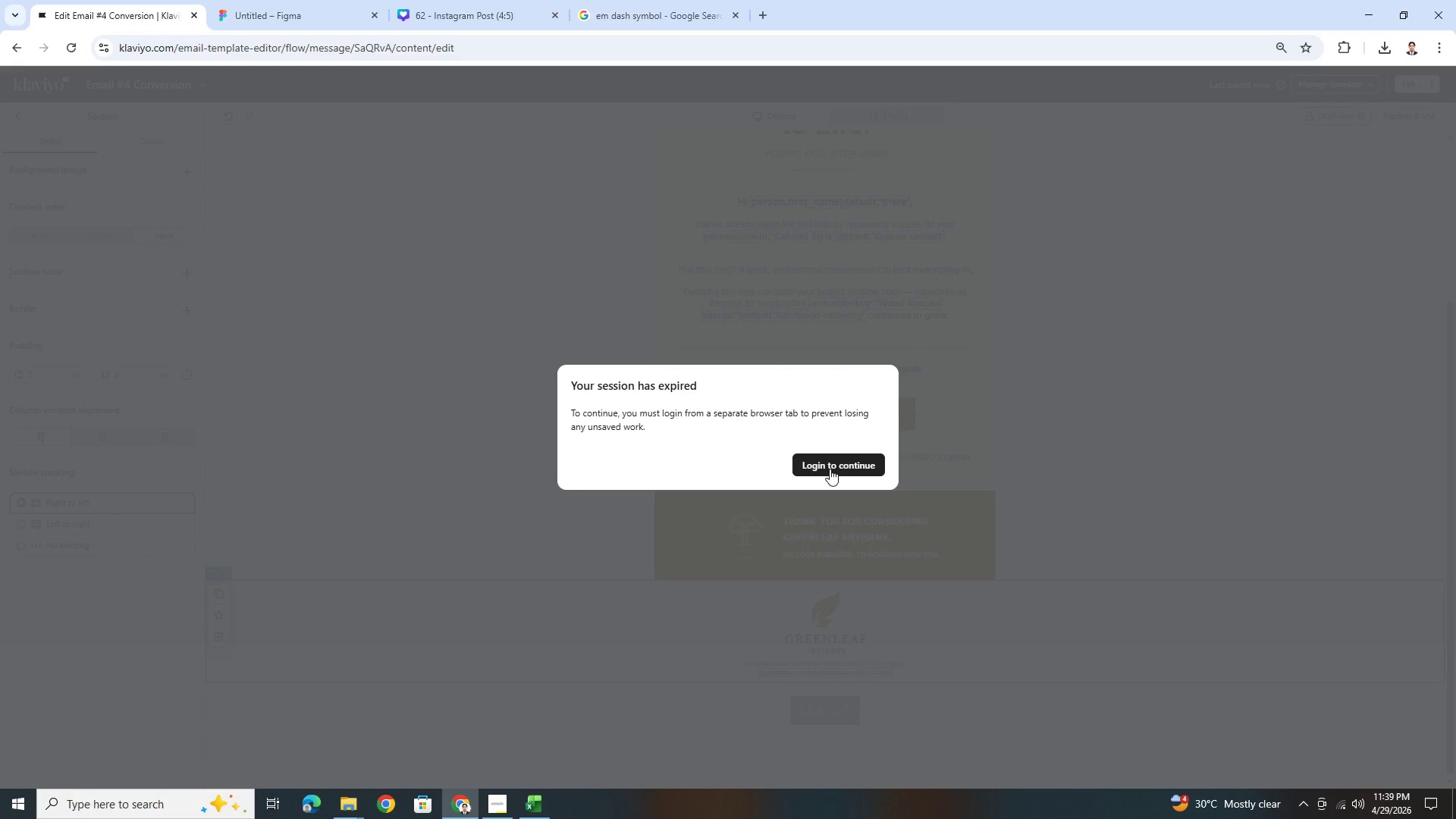 
left_click([830, 461])
 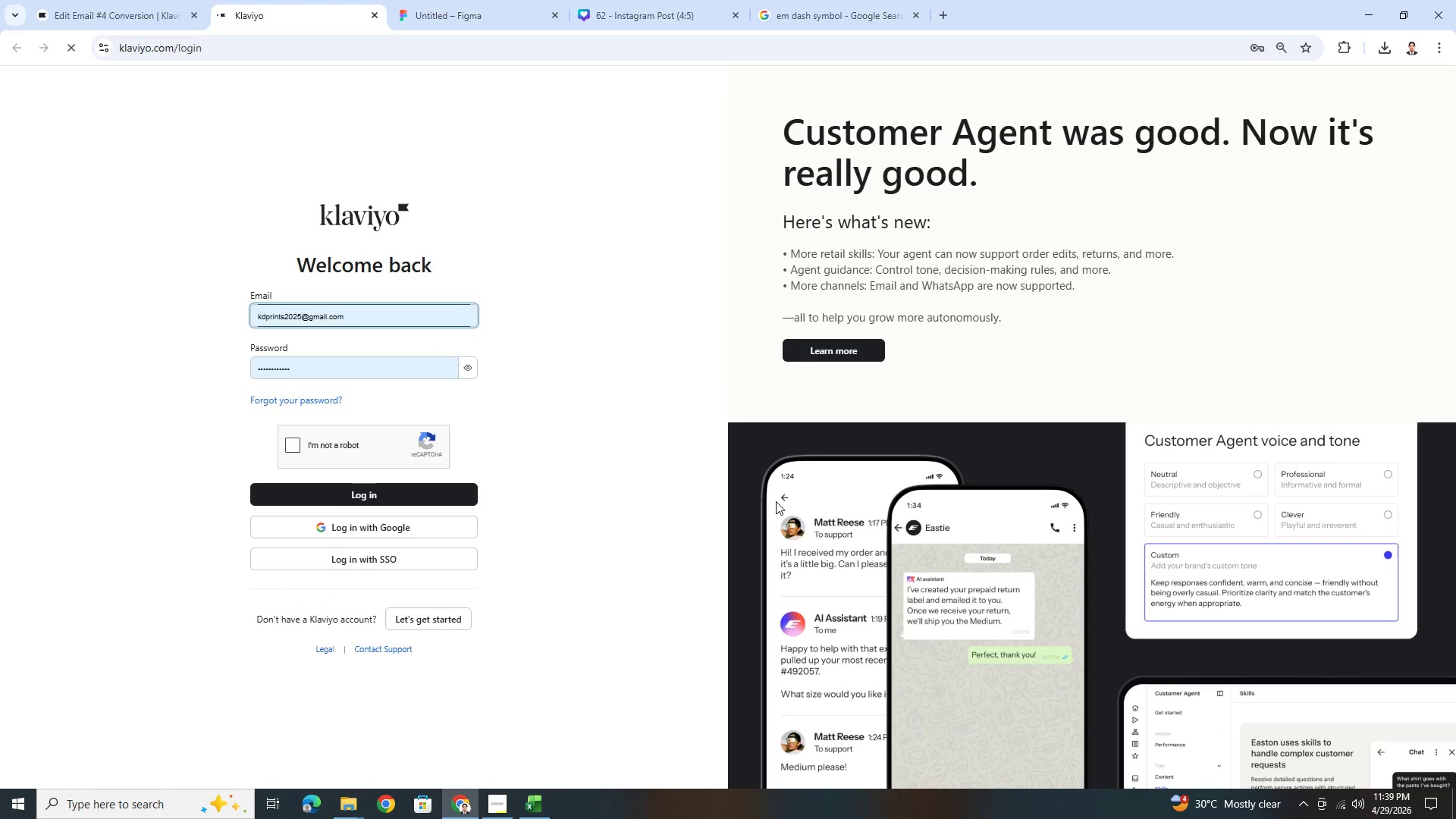 
wait(5.67)
 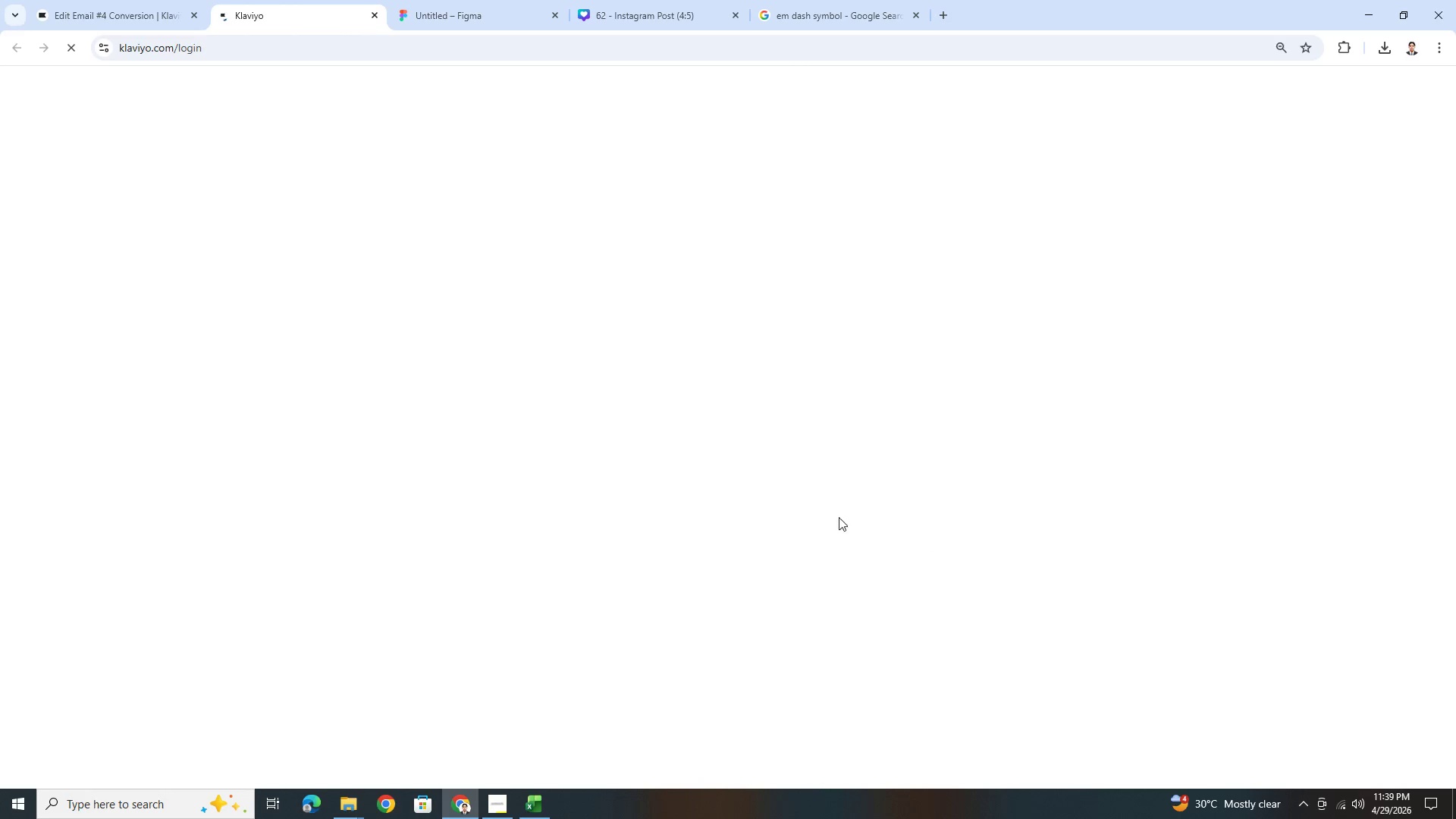 
left_click([287, 446])
 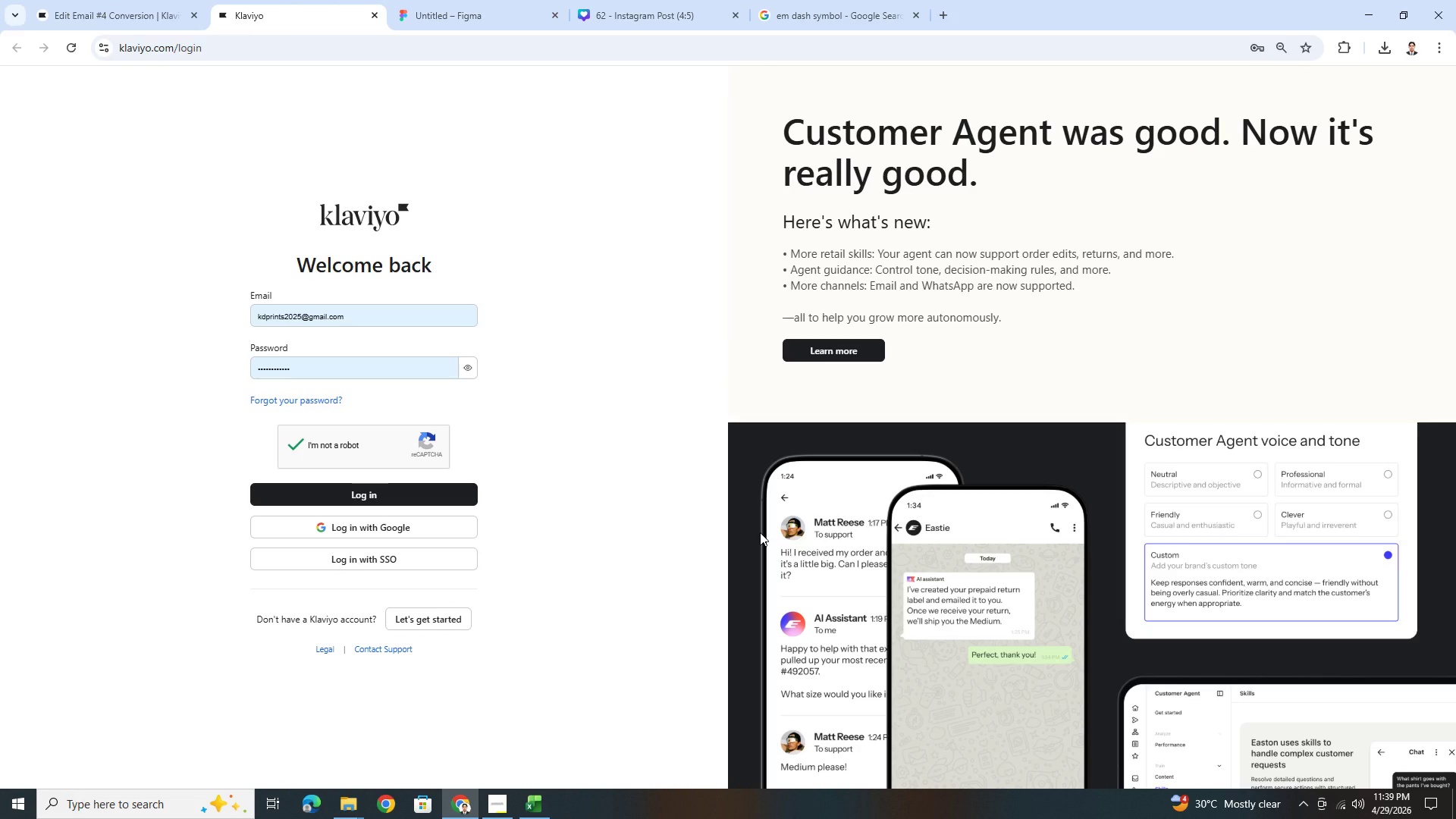 
wait(7.67)
 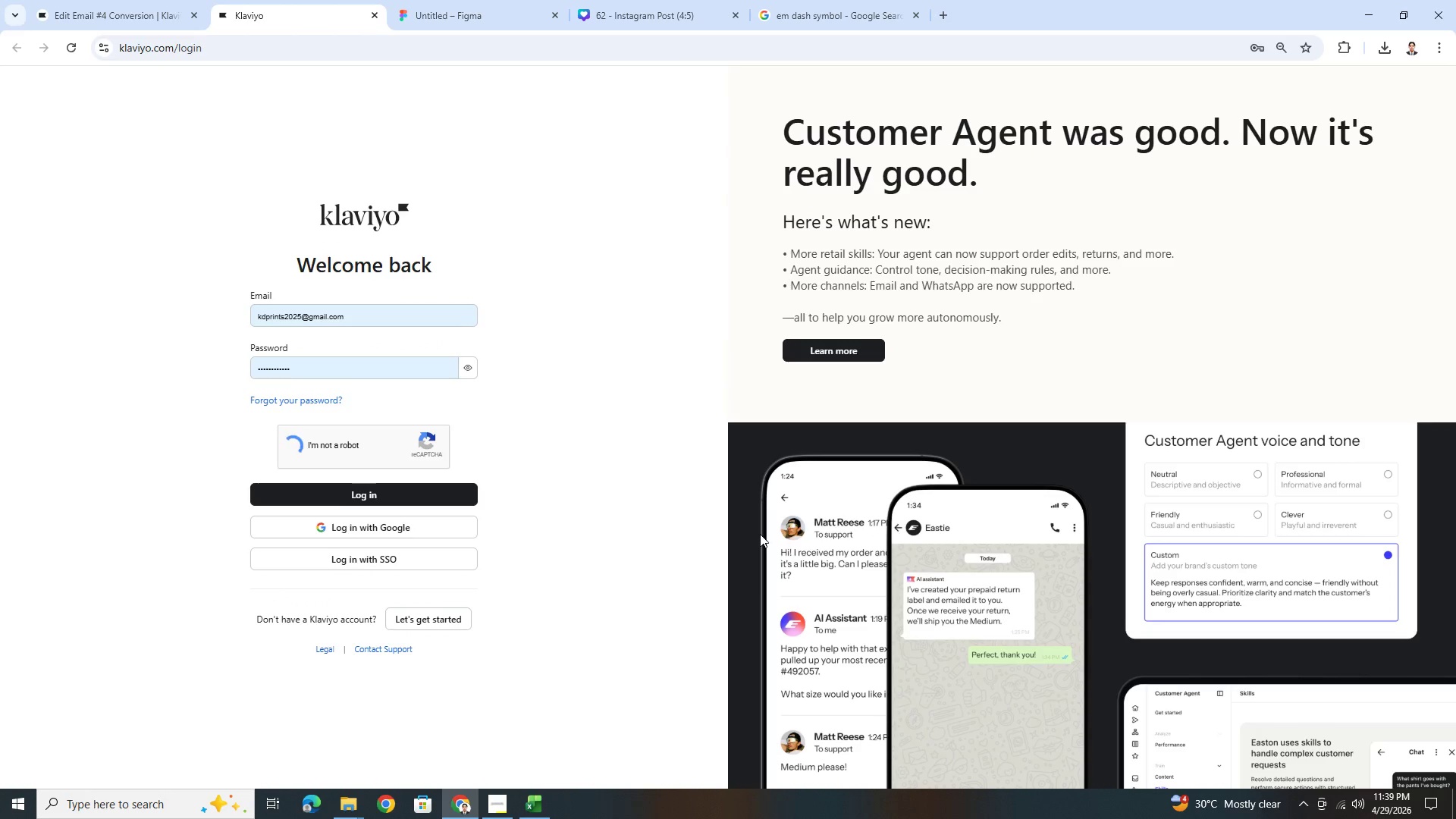 
left_click([401, 499])
 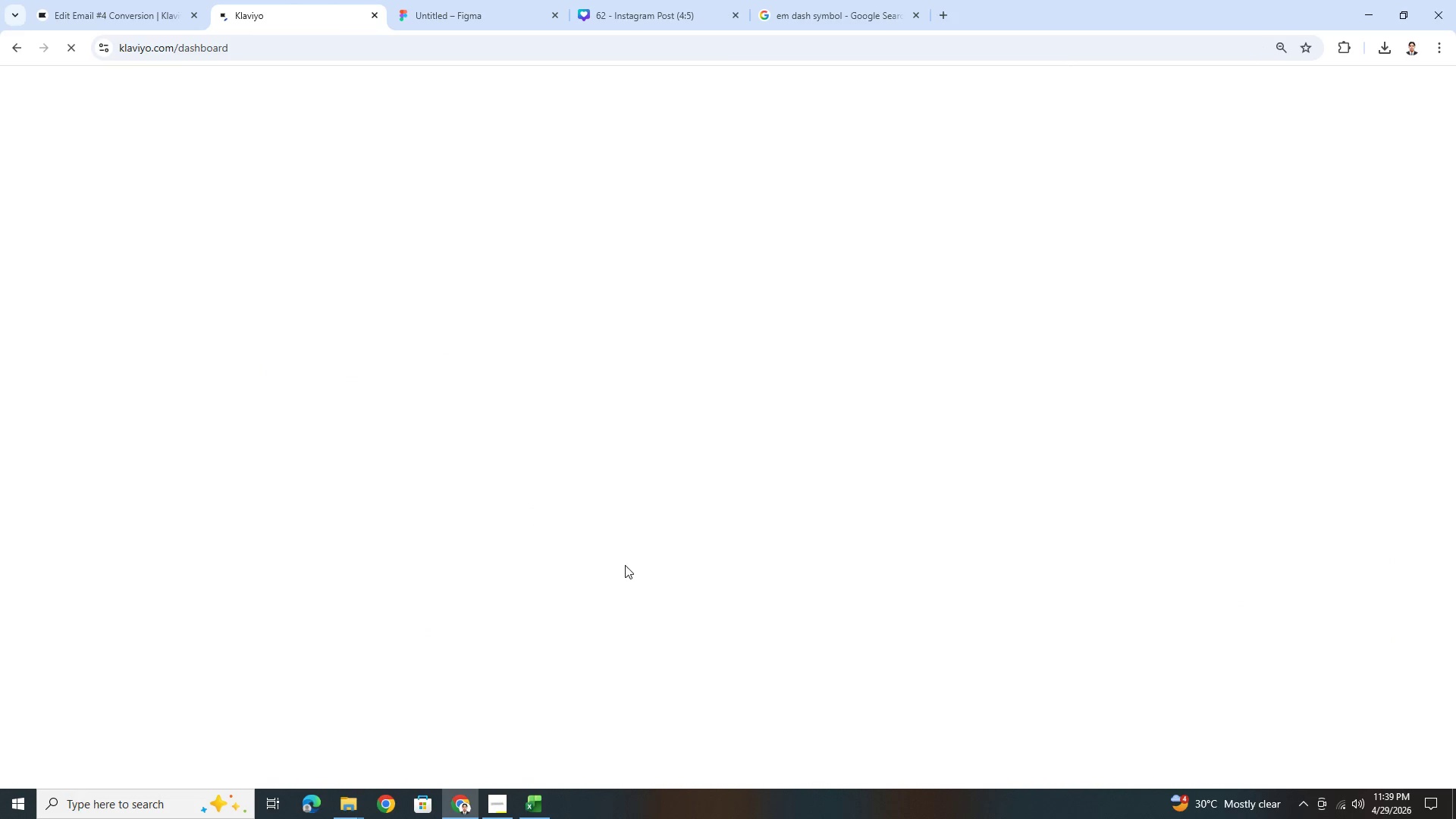 
left_click([105, 4])
 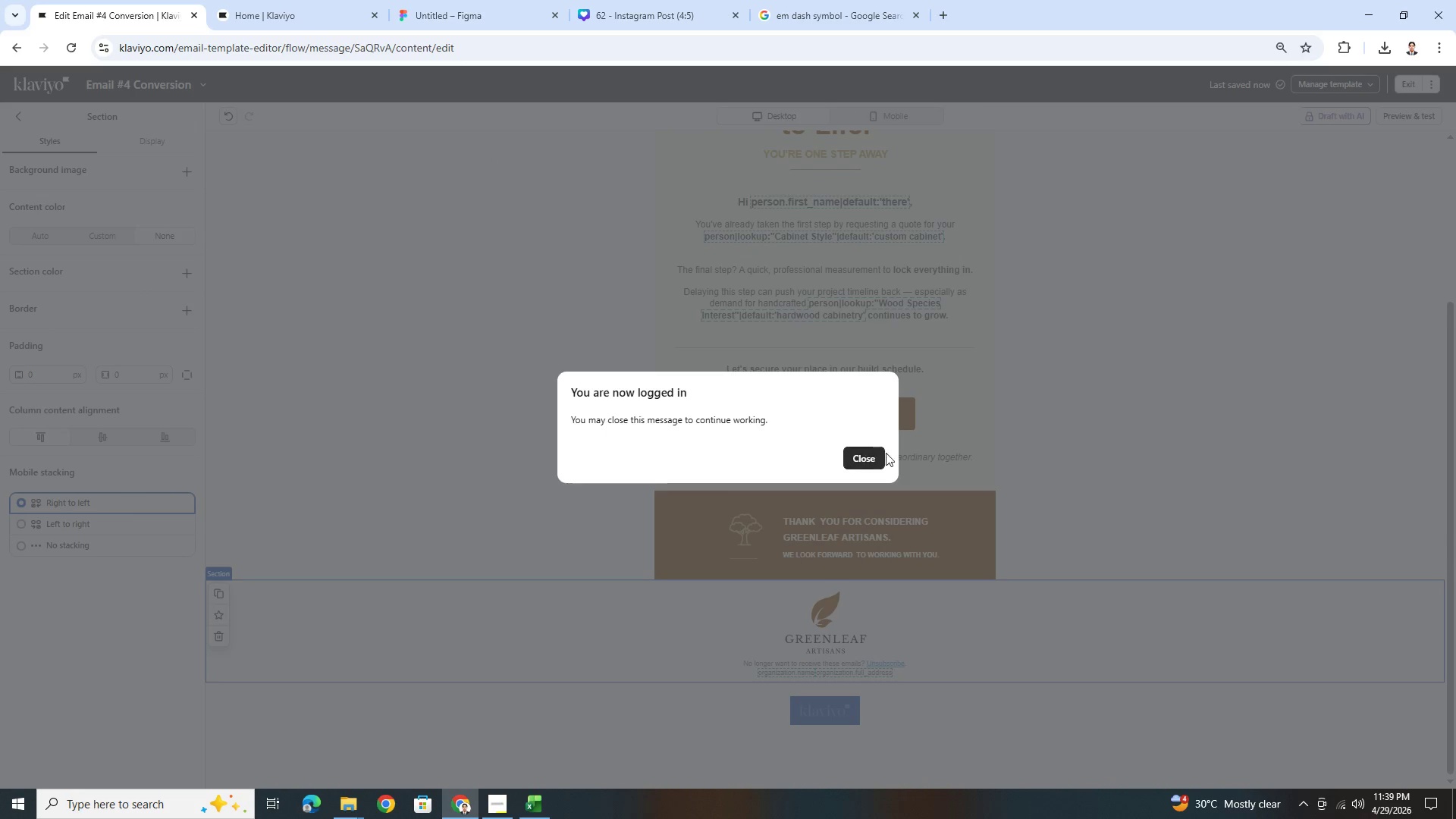 
left_click([879, 463])
 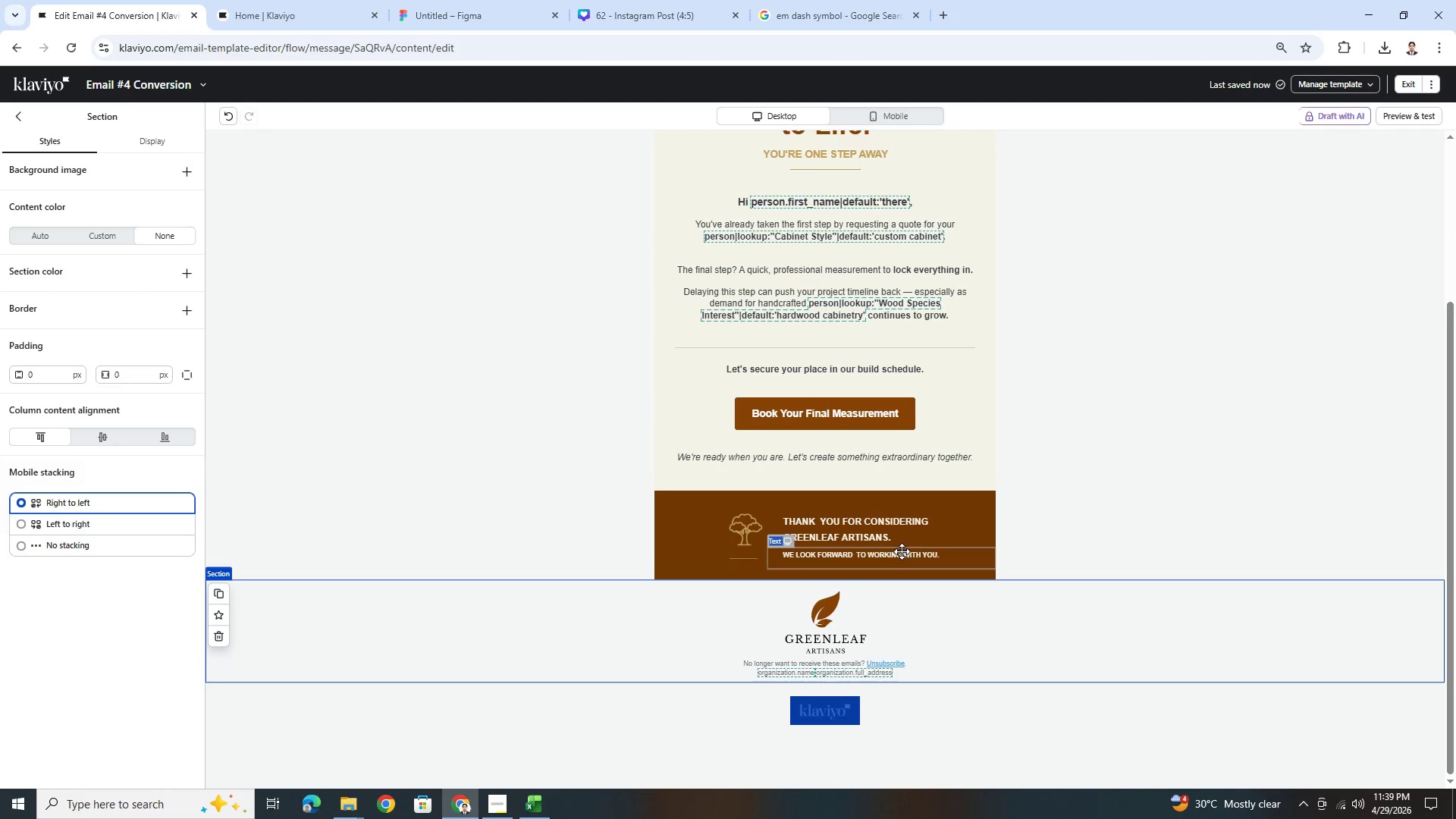 
double_click([902, 551])
 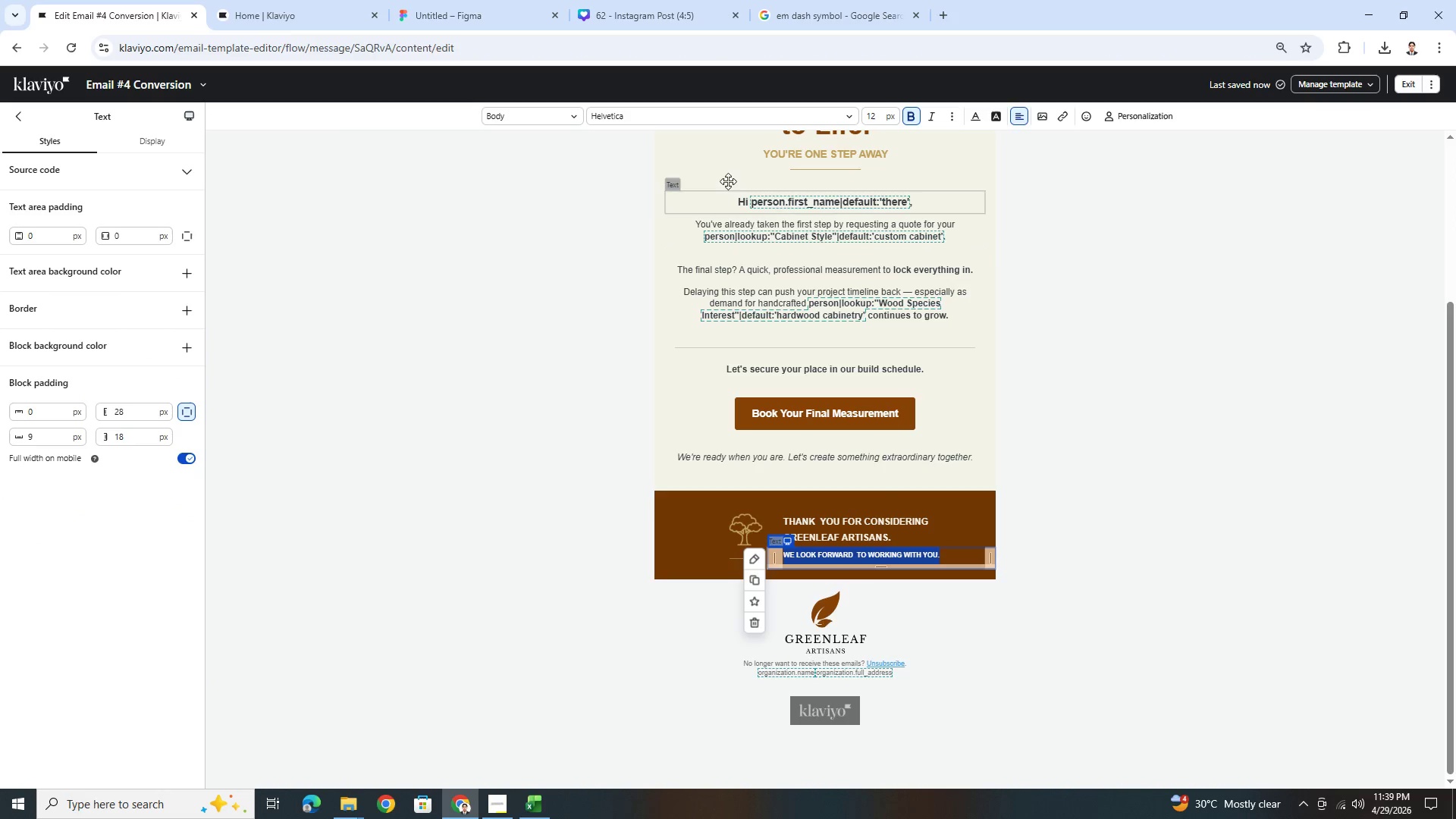 
left_click([914, 110])
 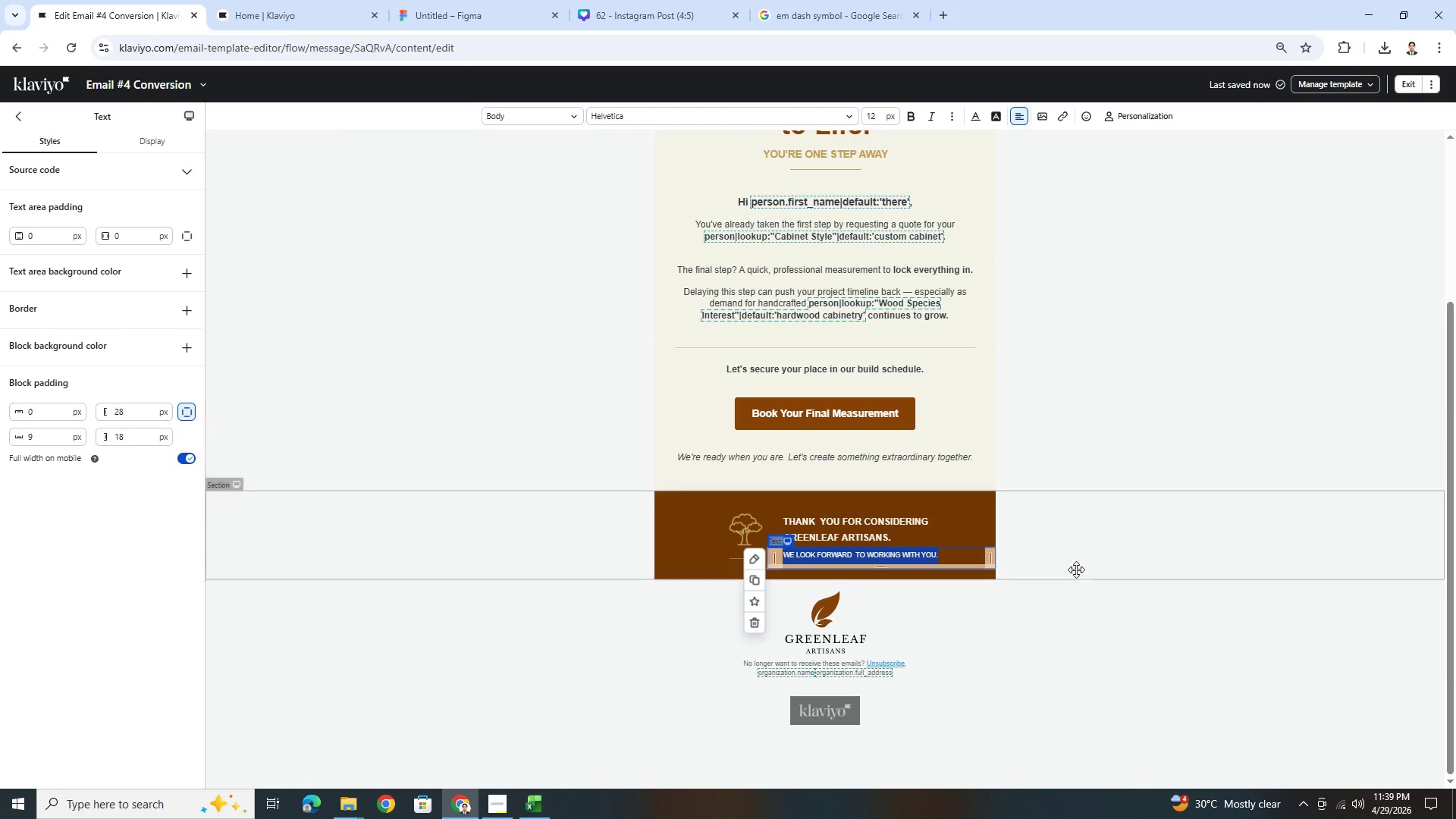 
left_click([1090, 585])
 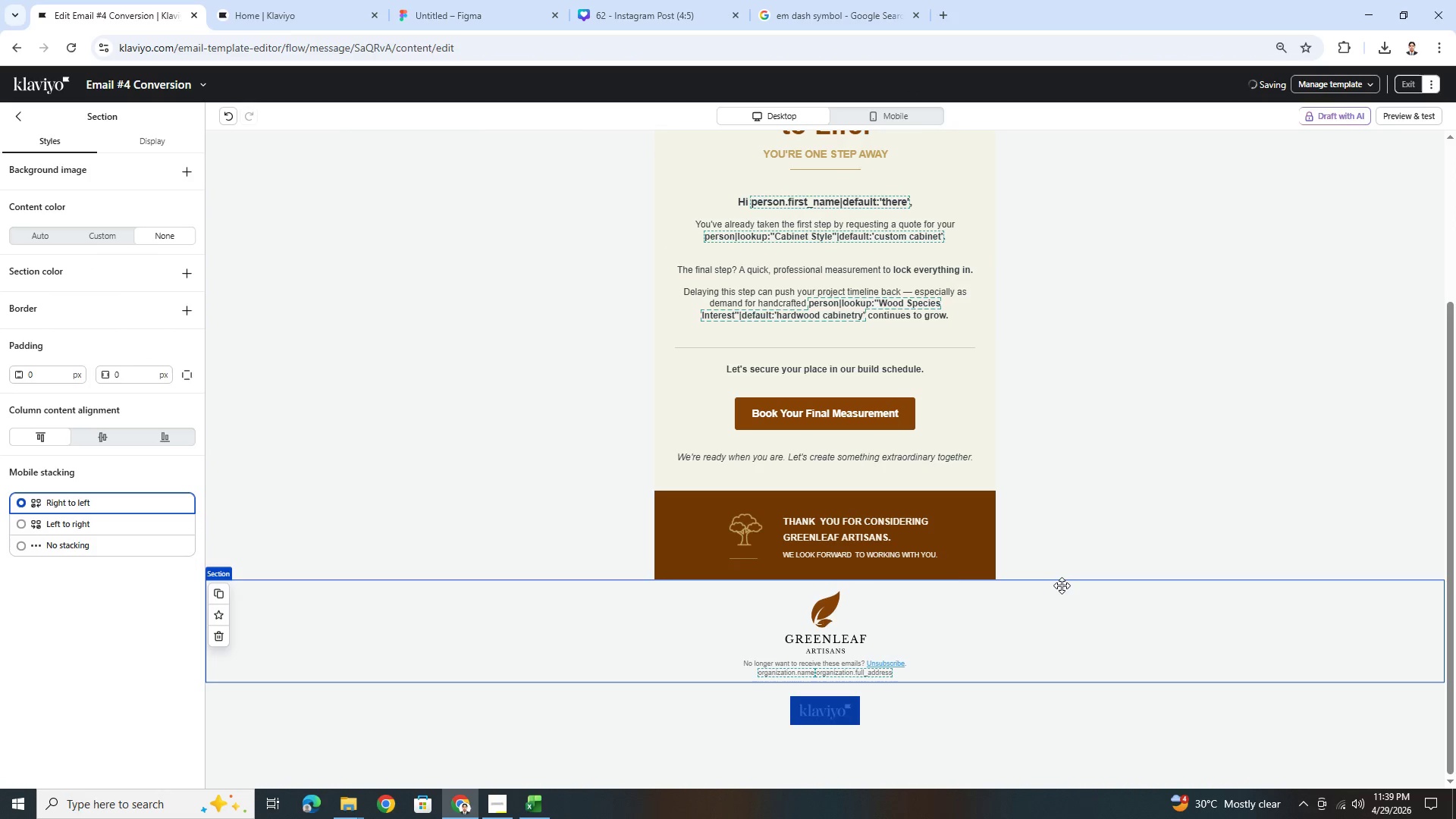 
double_click([894, 554])
 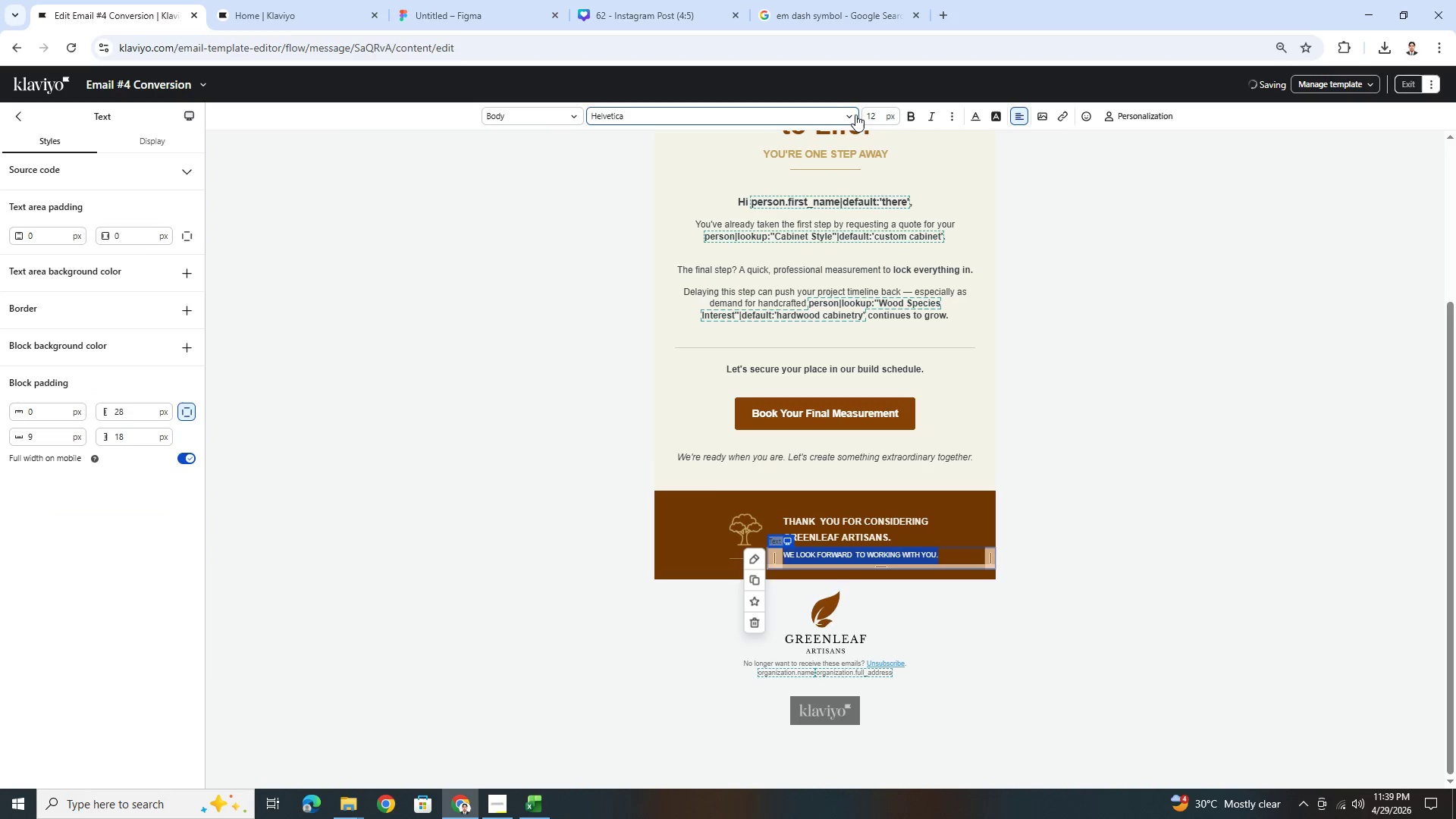 
double_click([874, 112])
 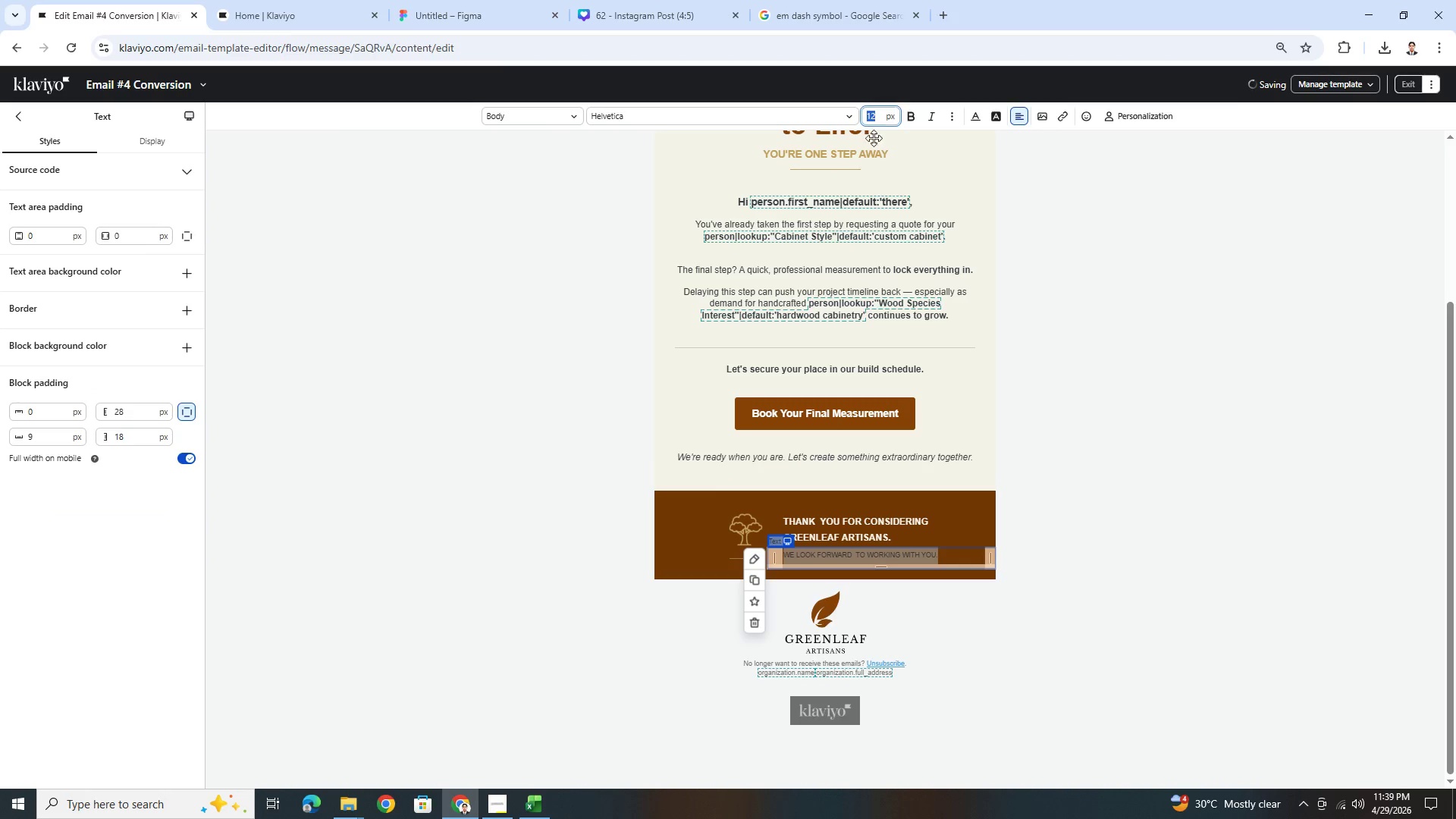 
key(Numpad1)
 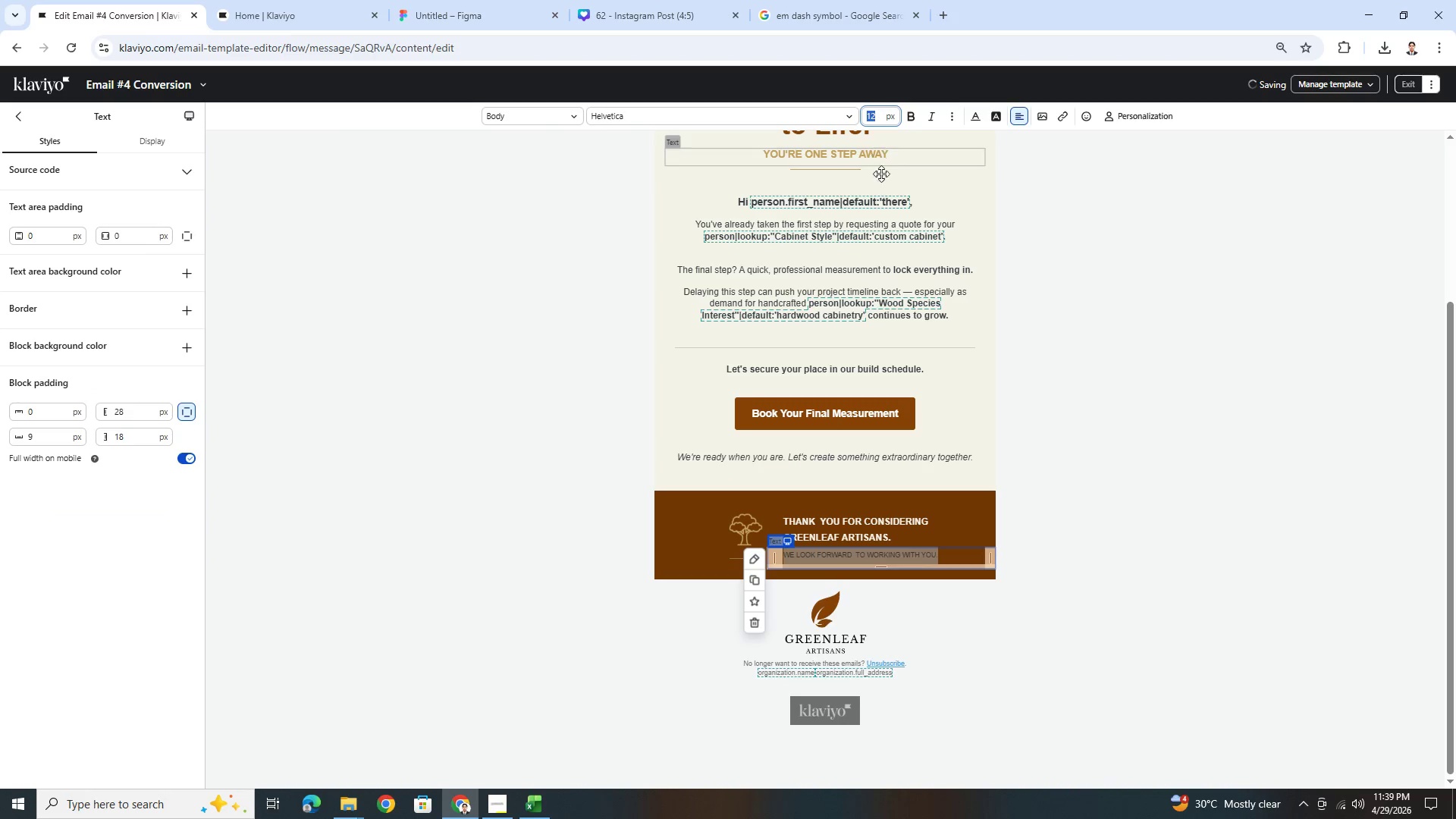 
key(Numpad4)
 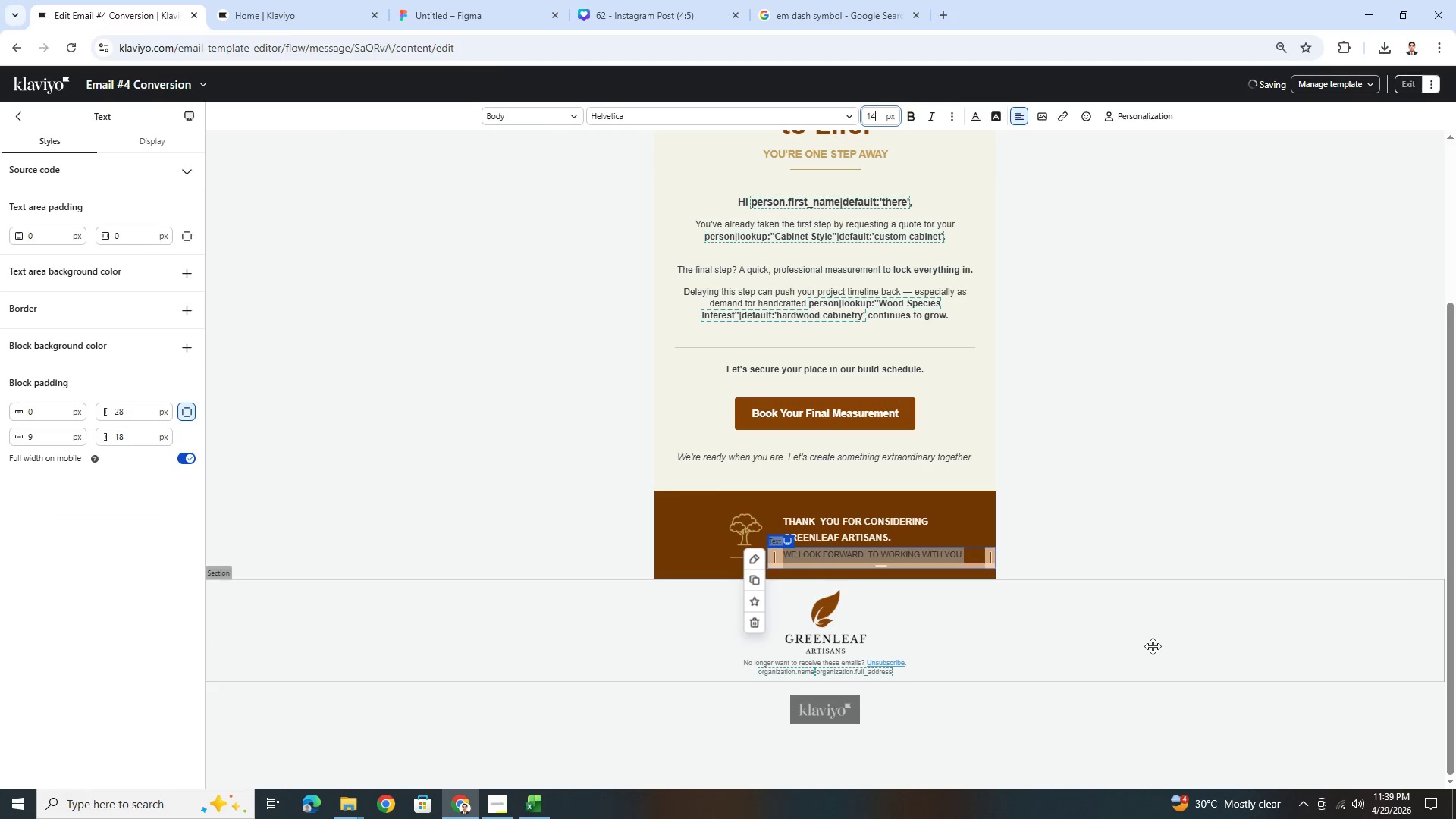 
left_click([1153, 648])
 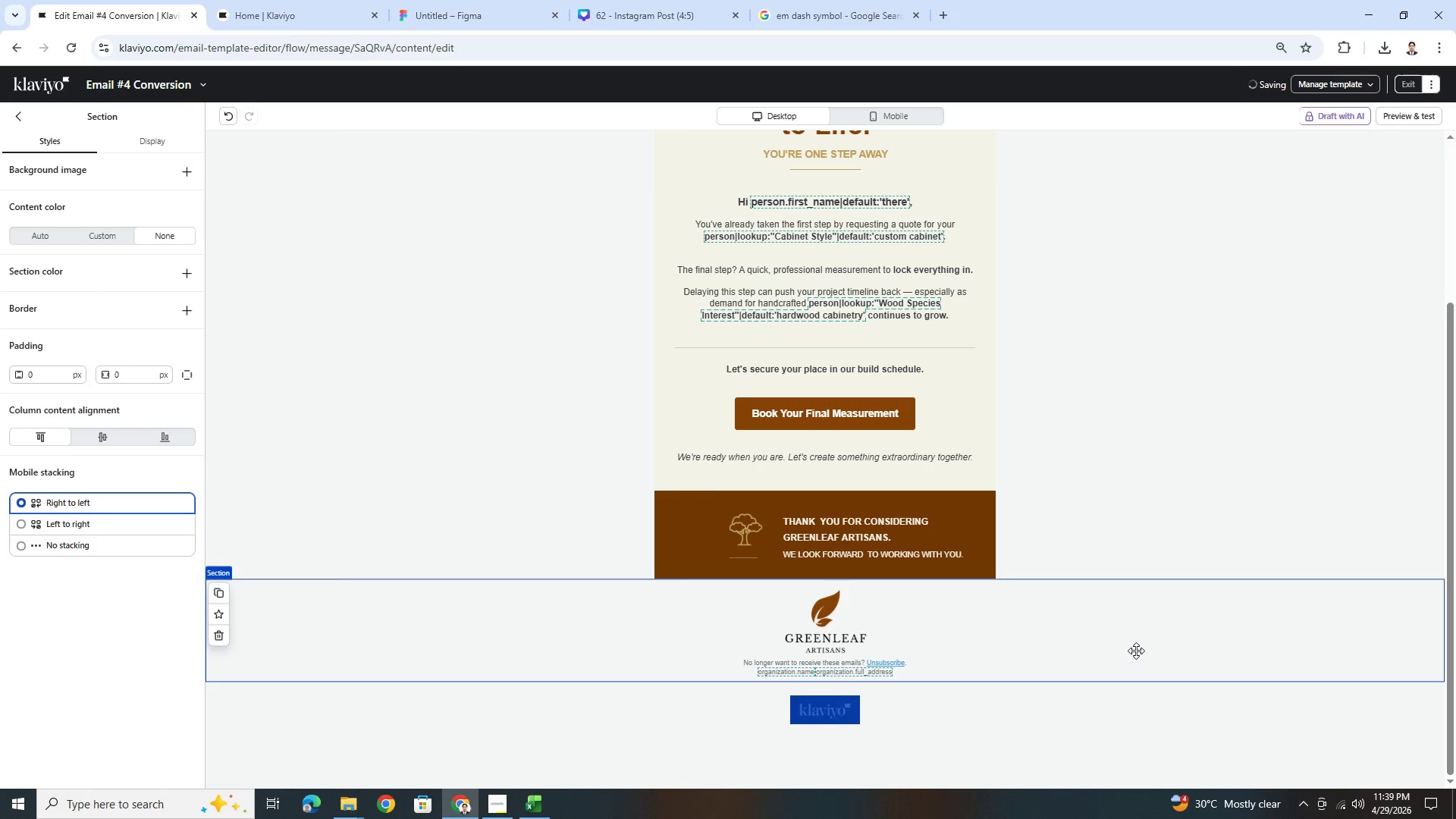 
wait(8.92)
 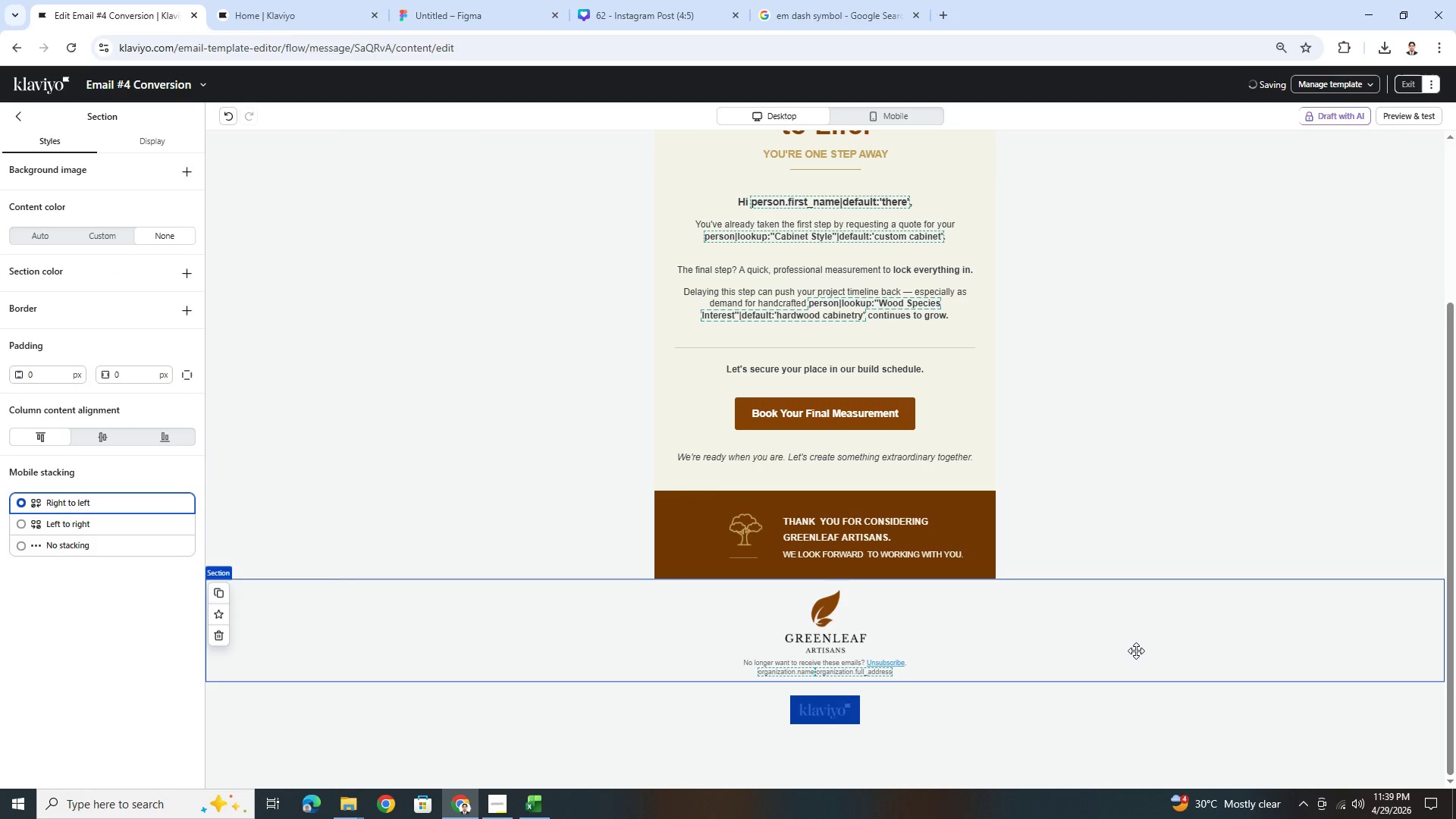 
left_click([871, 117])
 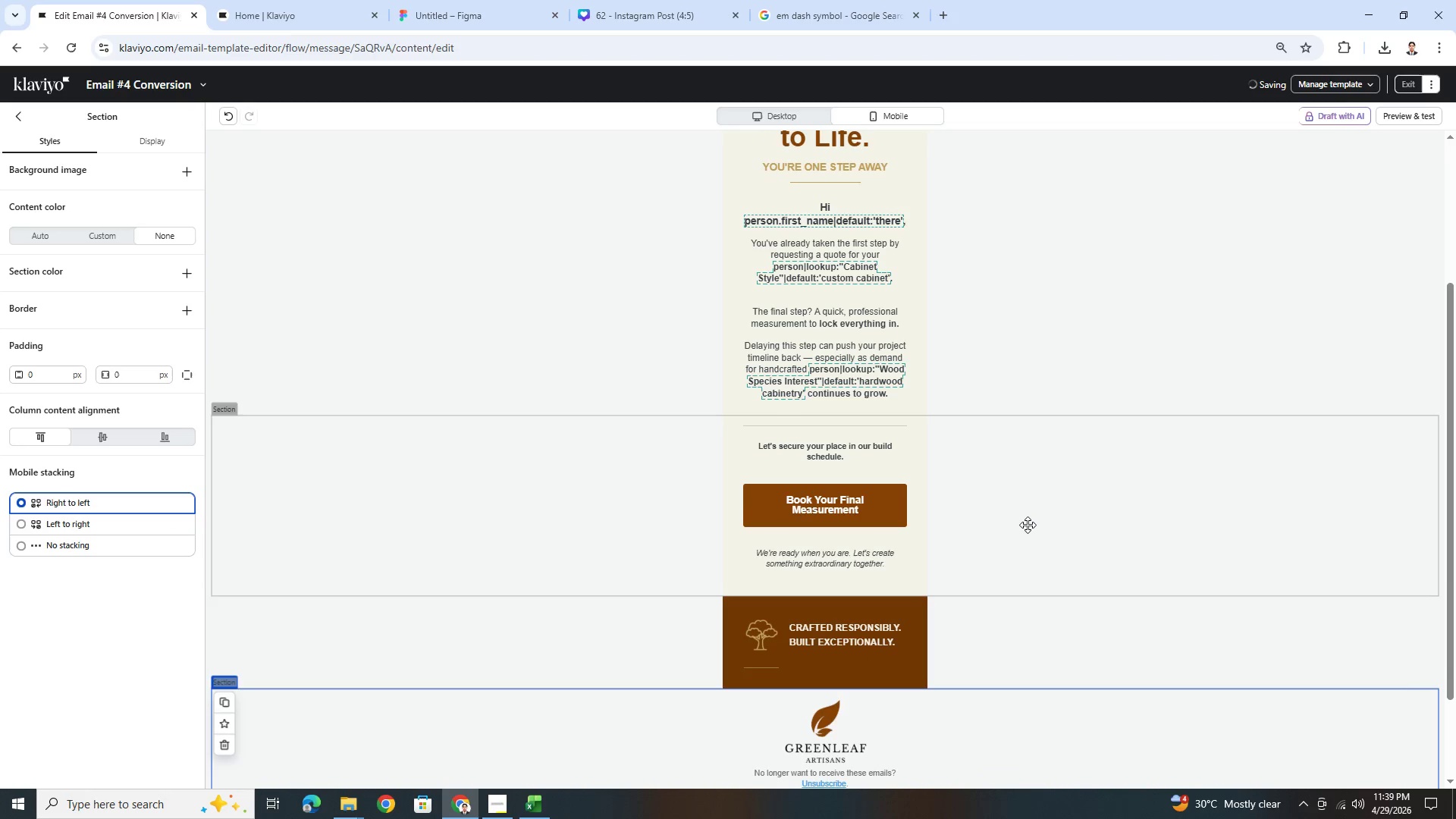 
scroll: coordinate [1028, 525], scroll_direction: down, amount: 1.0
 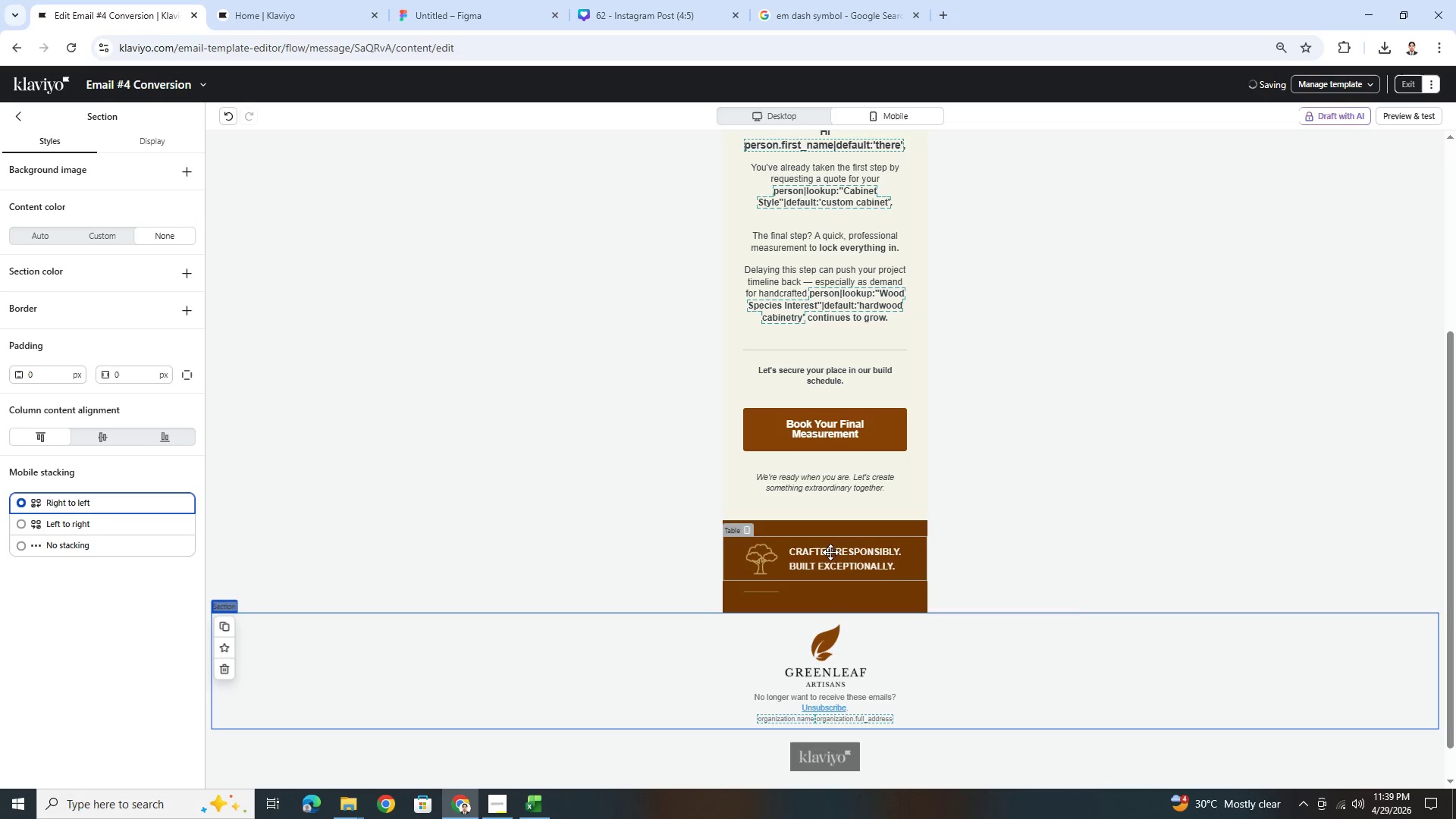 
wait(7.44)
 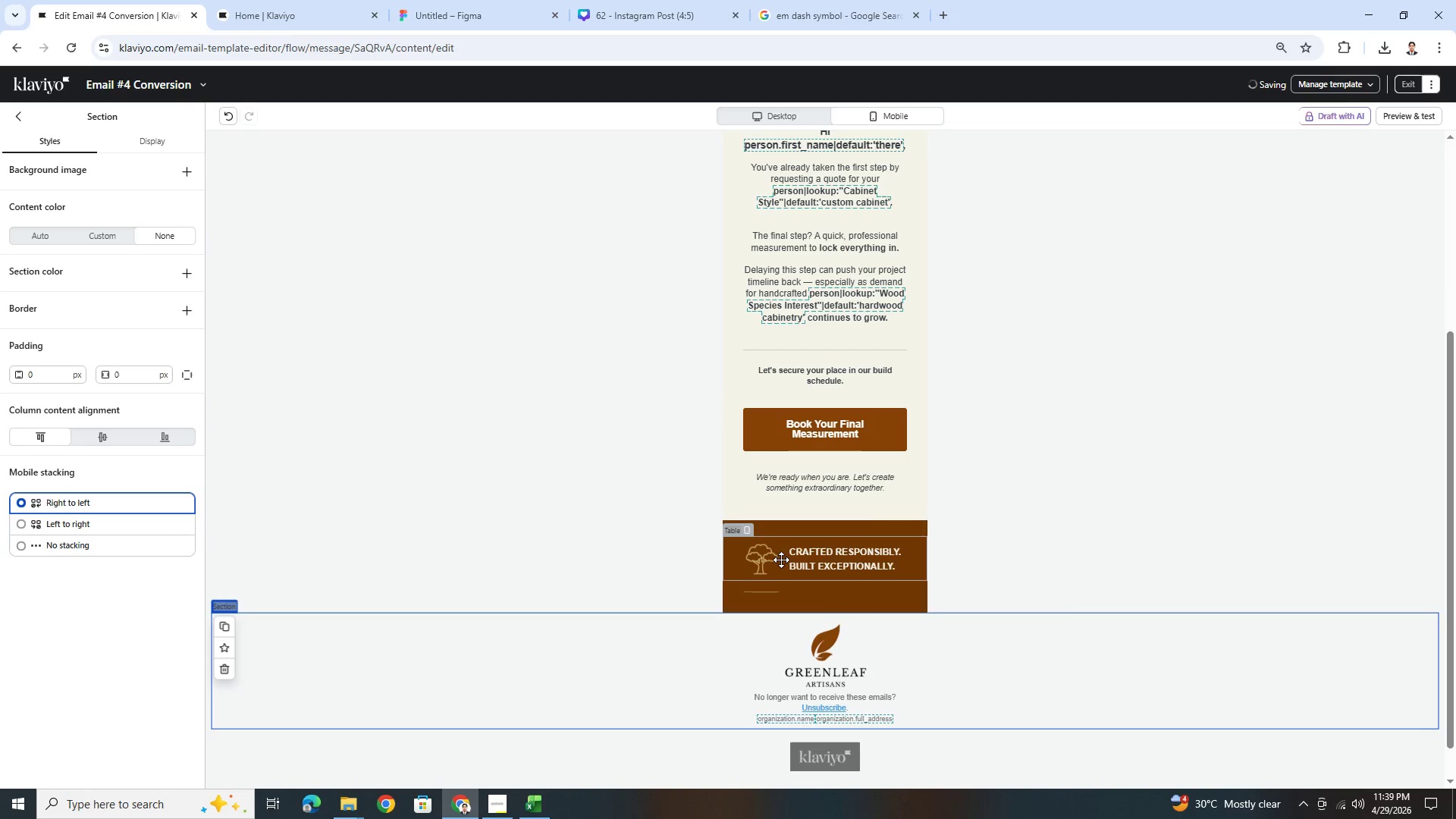 
left_click([739, 115])
 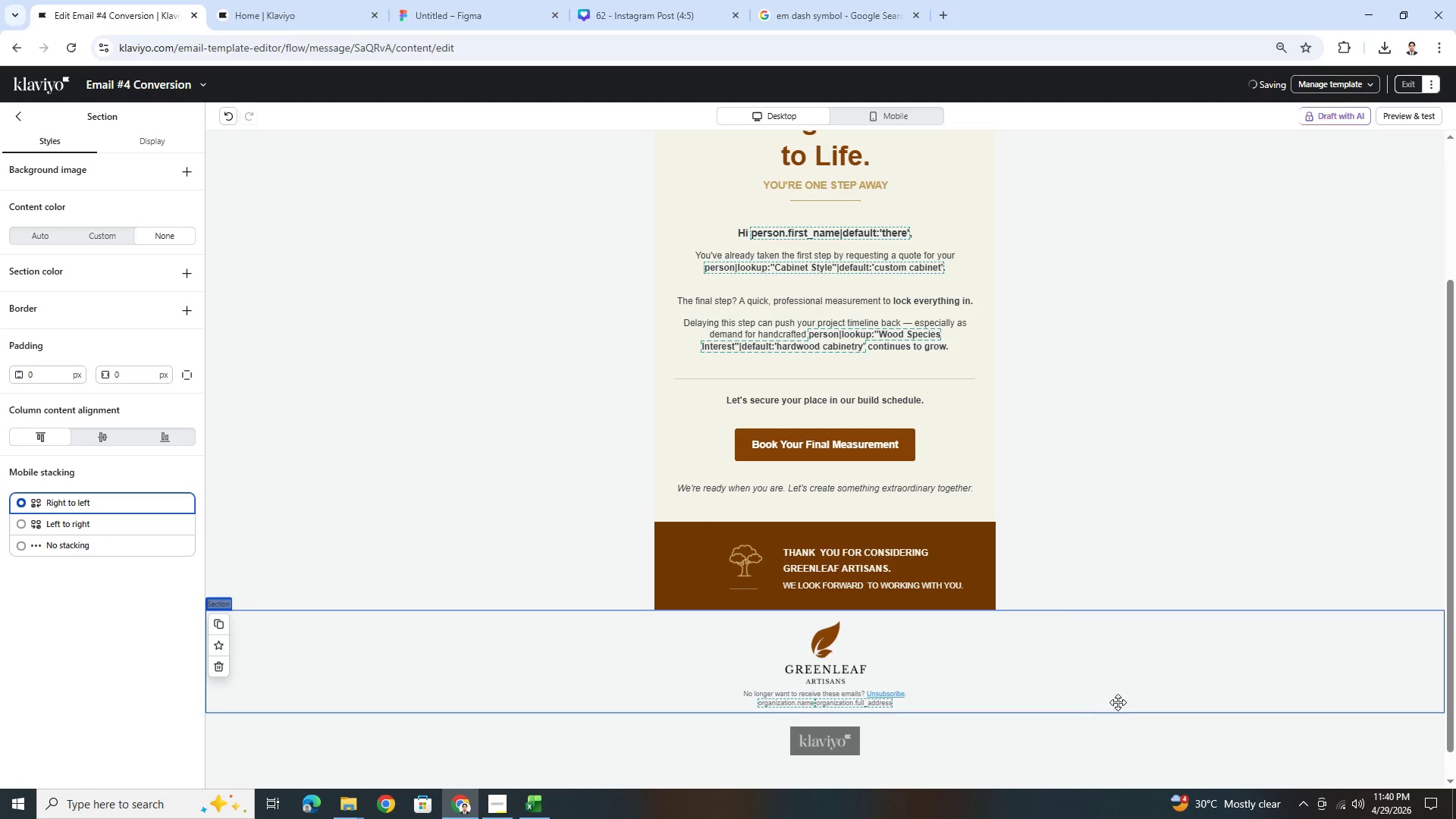 
left_click([513, 515])
 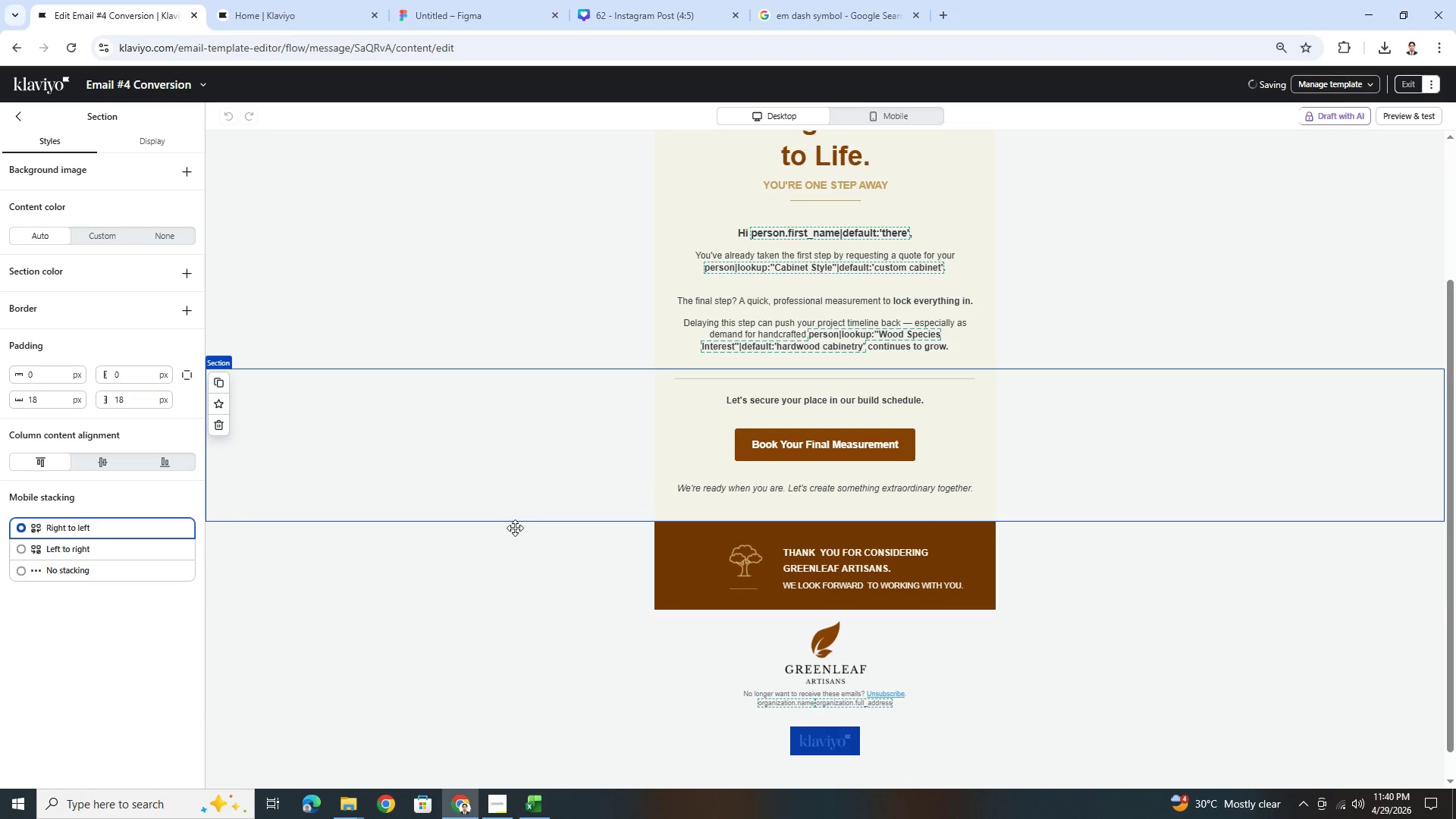 
left_click([517, 544])
 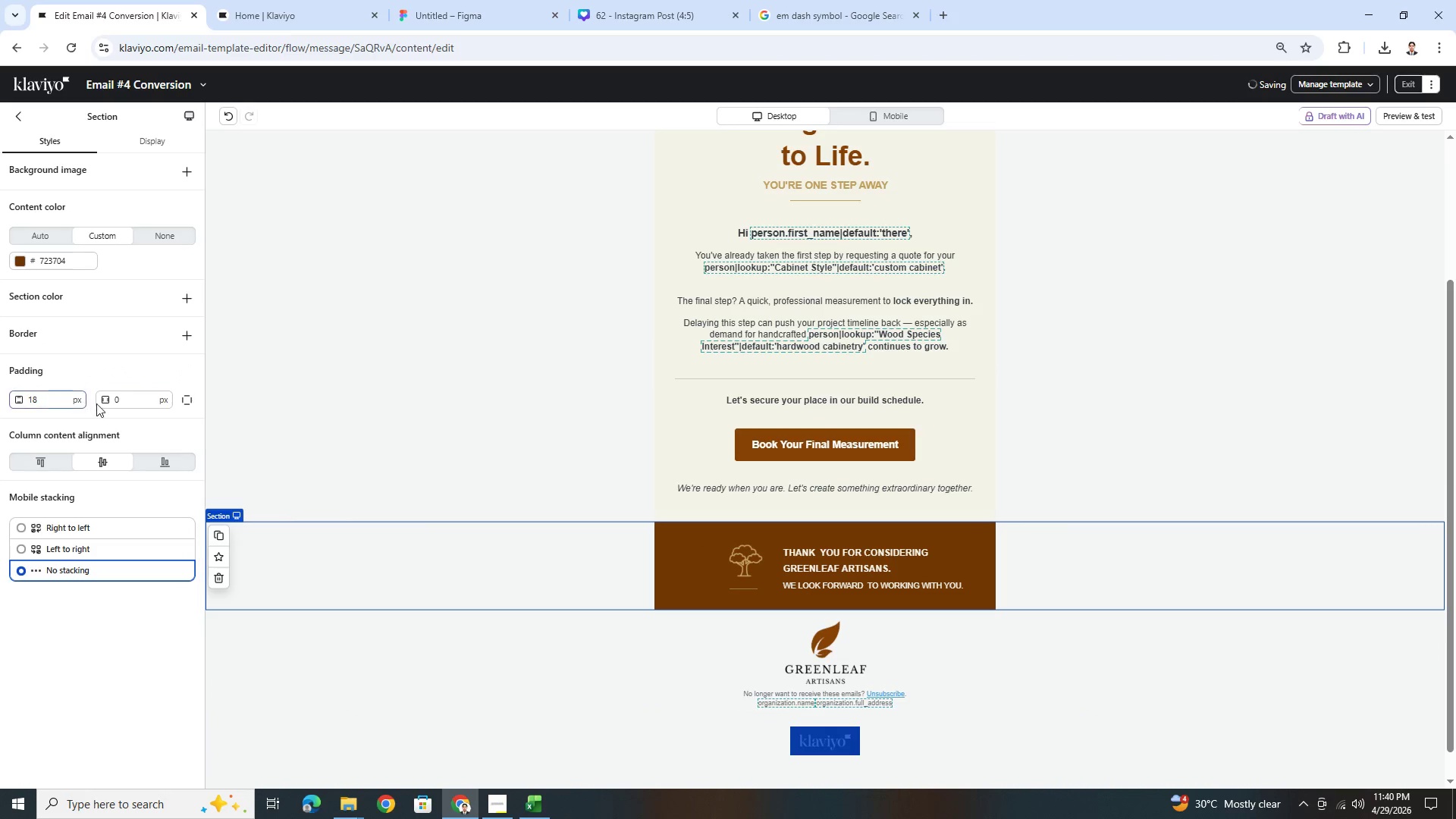 
double_click([60, 399])
 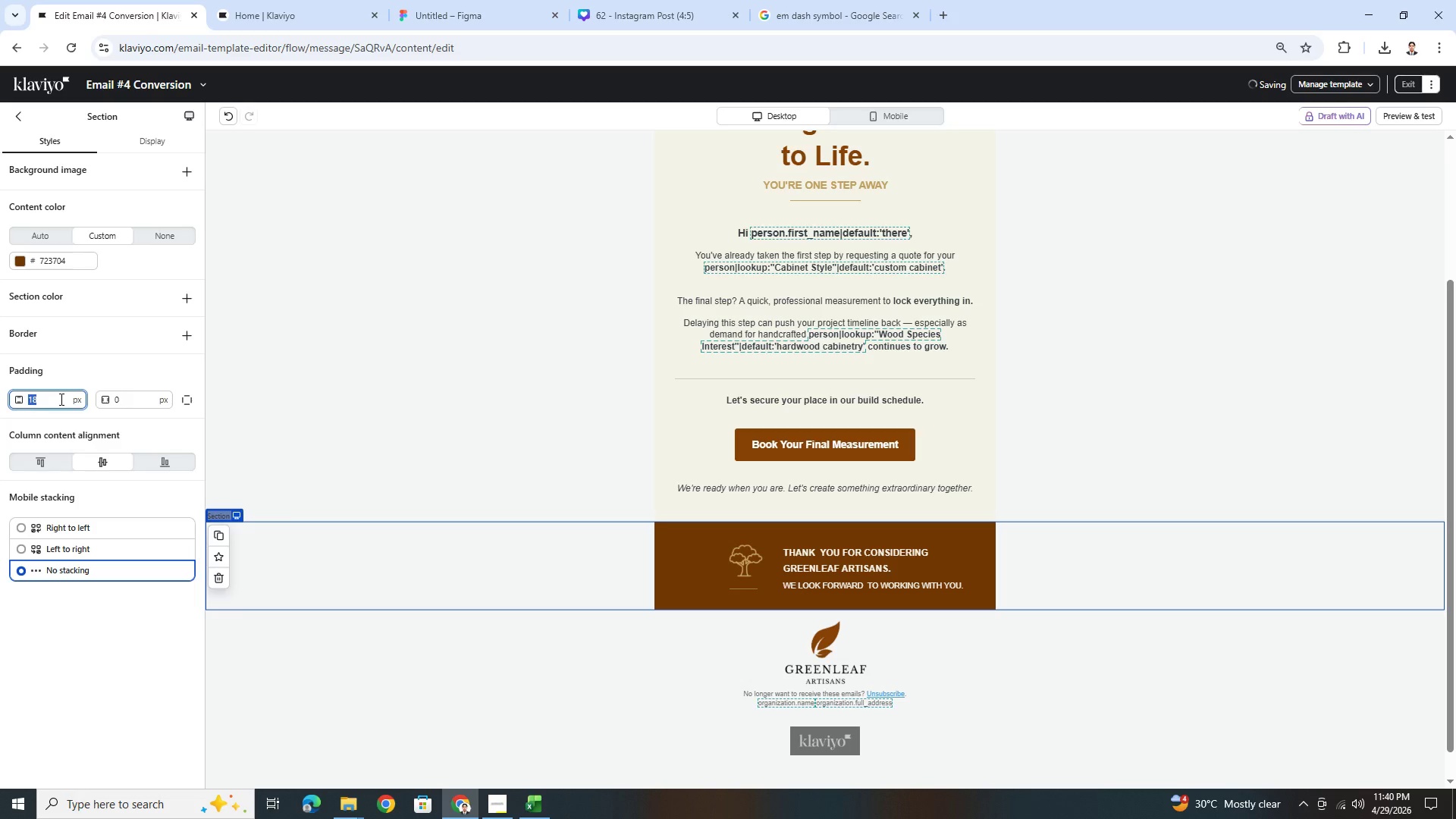 
key(Numpad2)
 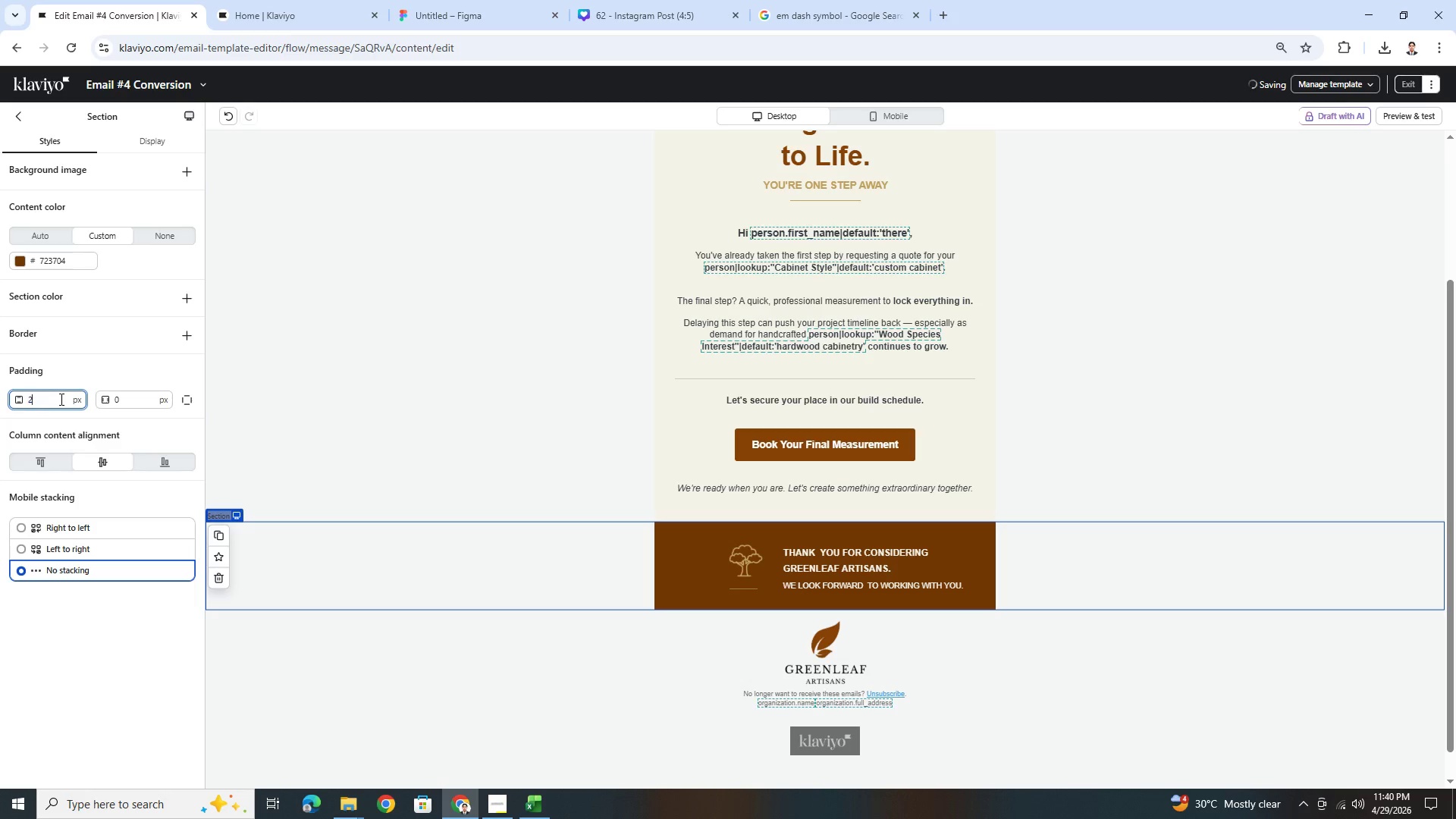 
key(Numpad0)
 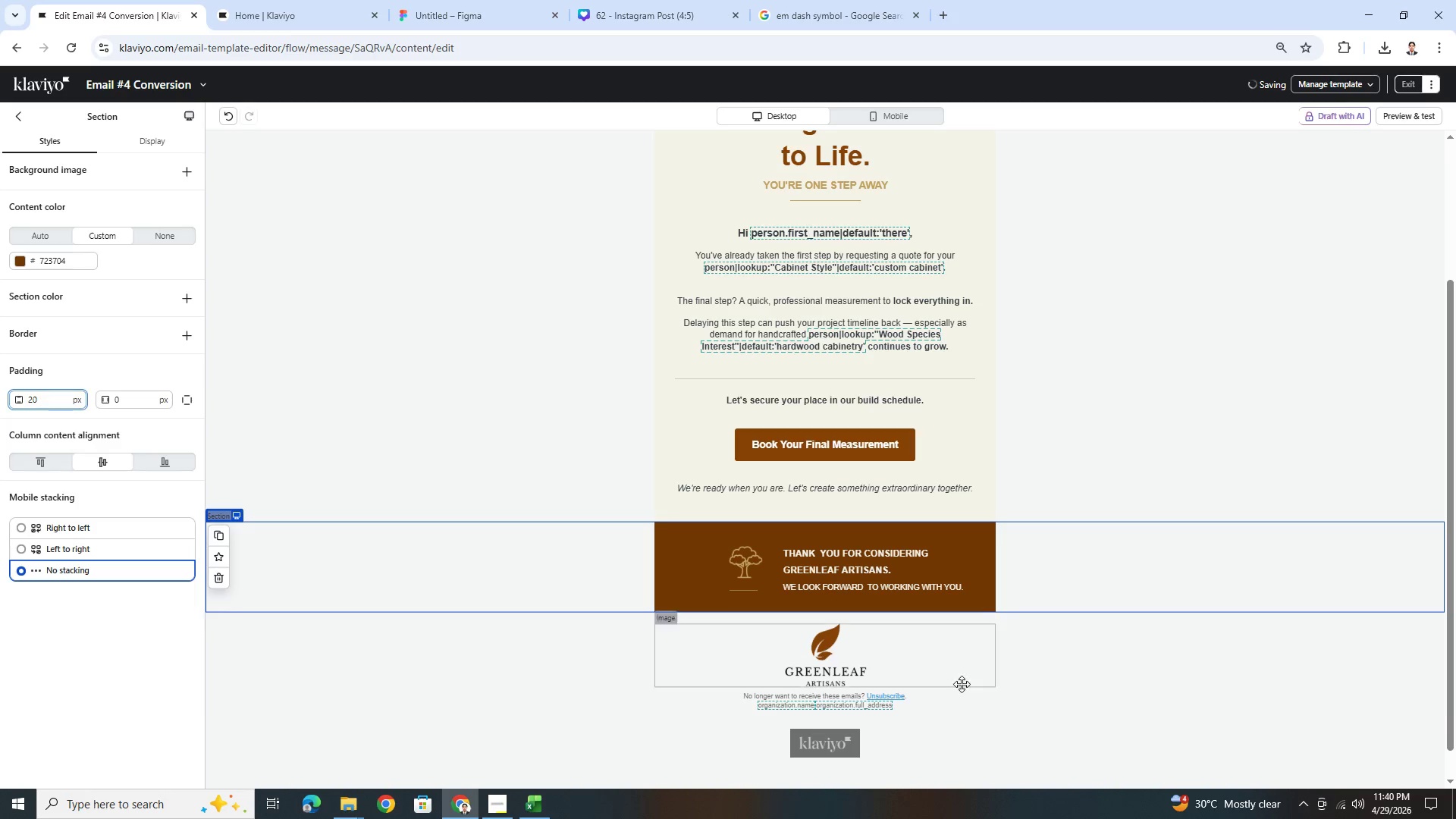 
left_click([1122, 752])
 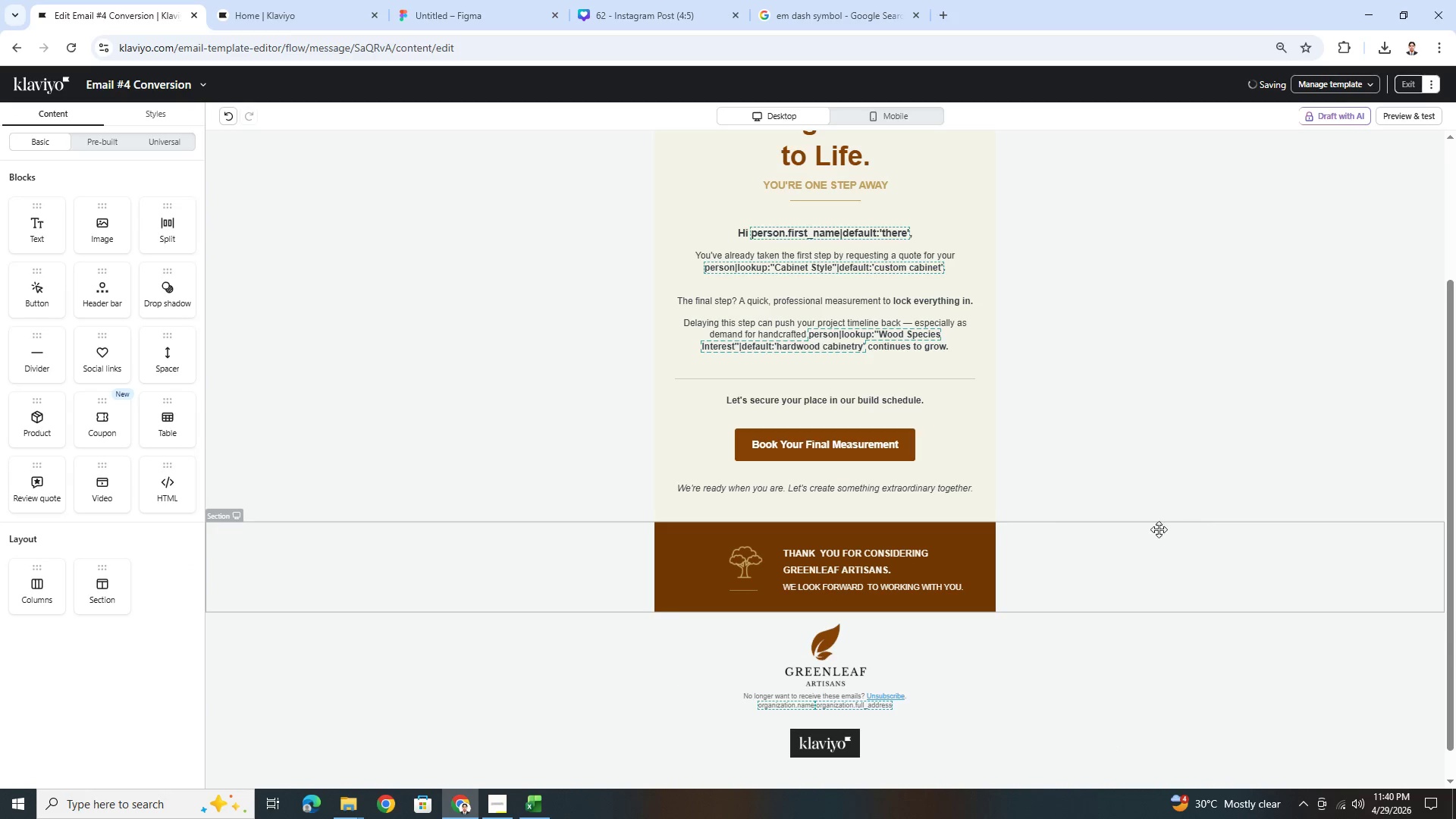 
left_click([432, 555])
 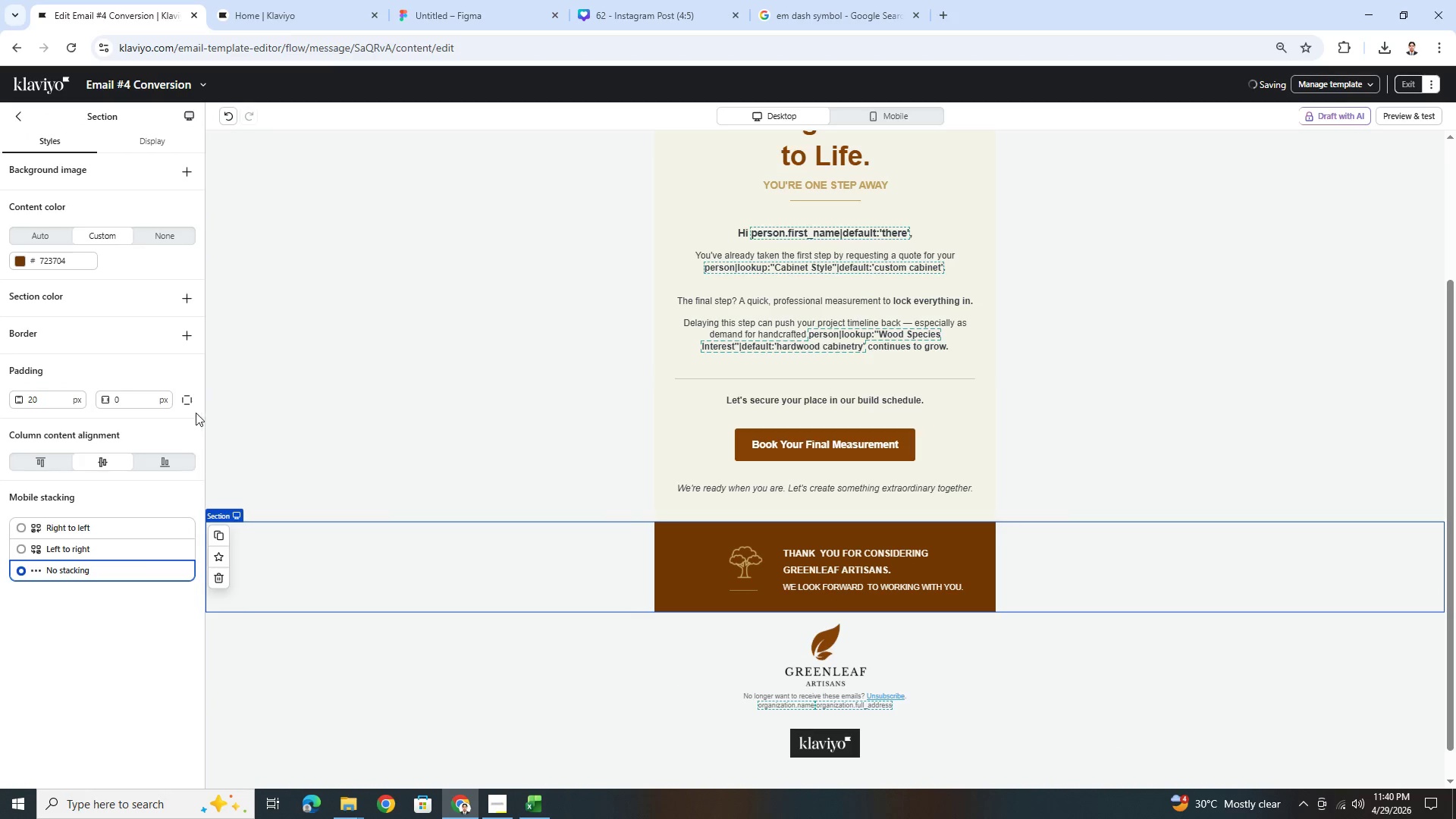 
left_click([187, 406])
 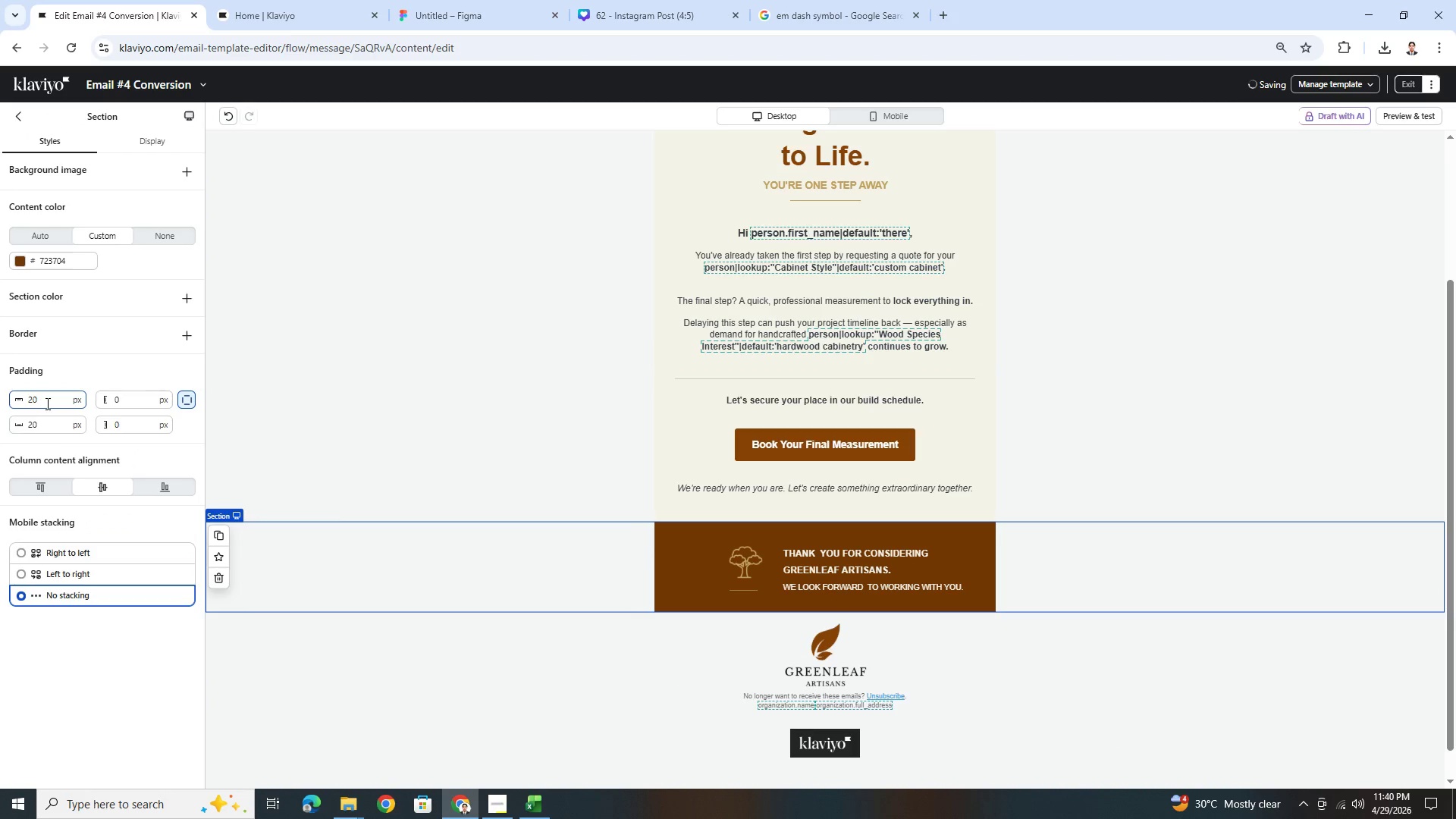 
double_click([46, 403])
 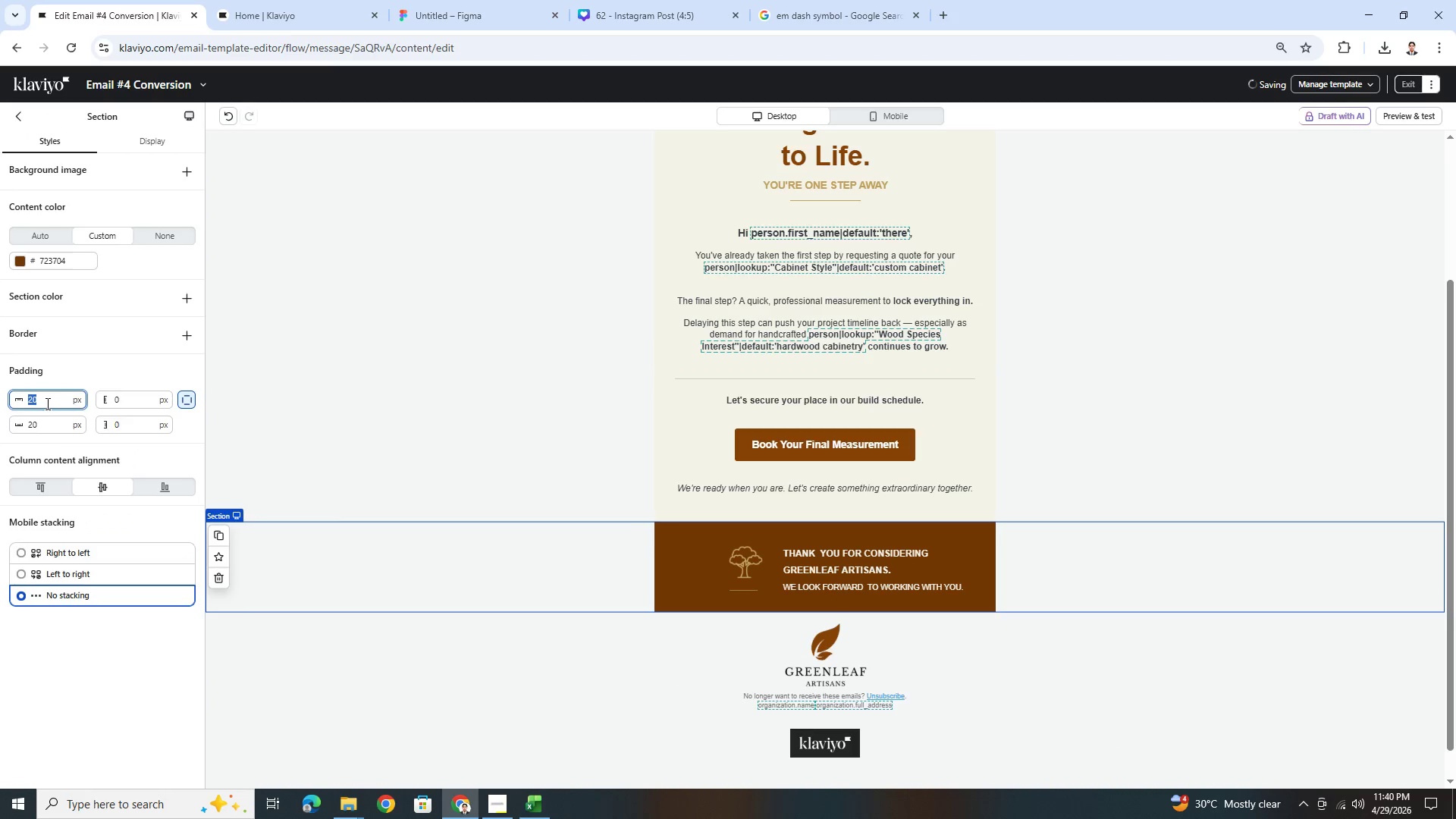 
key(Numpad1)
 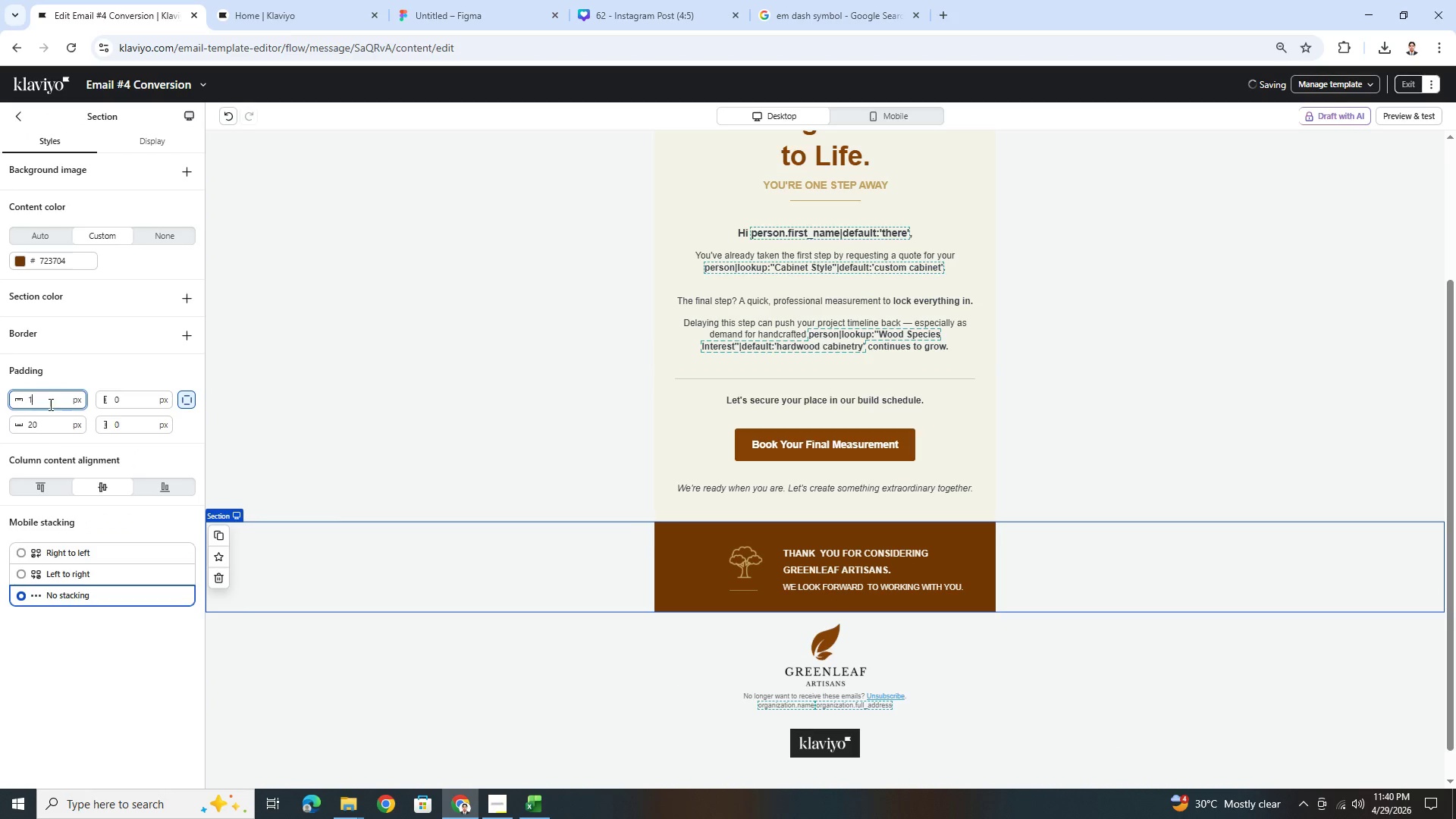 
key(Numpad8)
 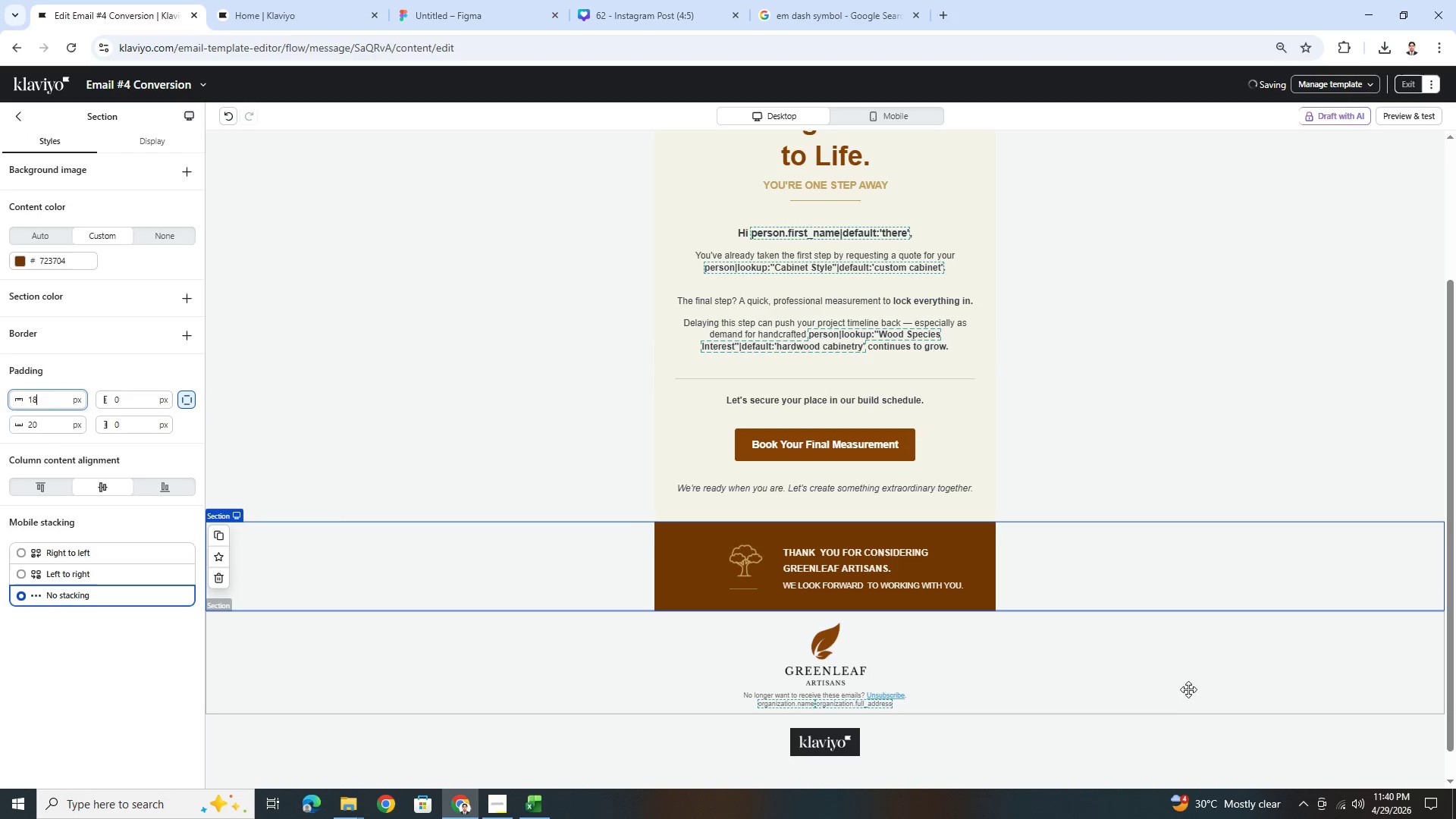 
left_click([1170, 691])
 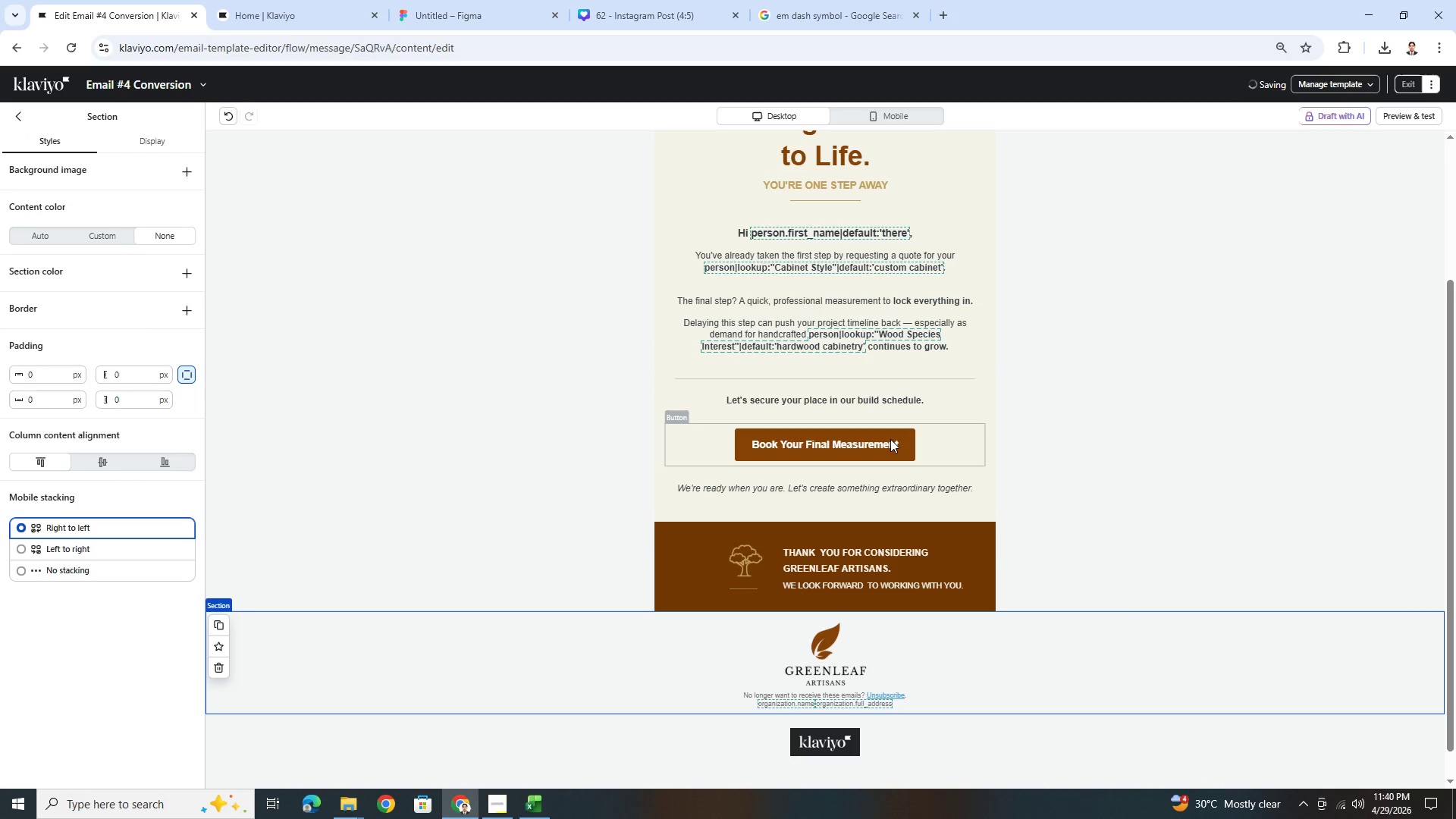 
left_click([890, 439])
 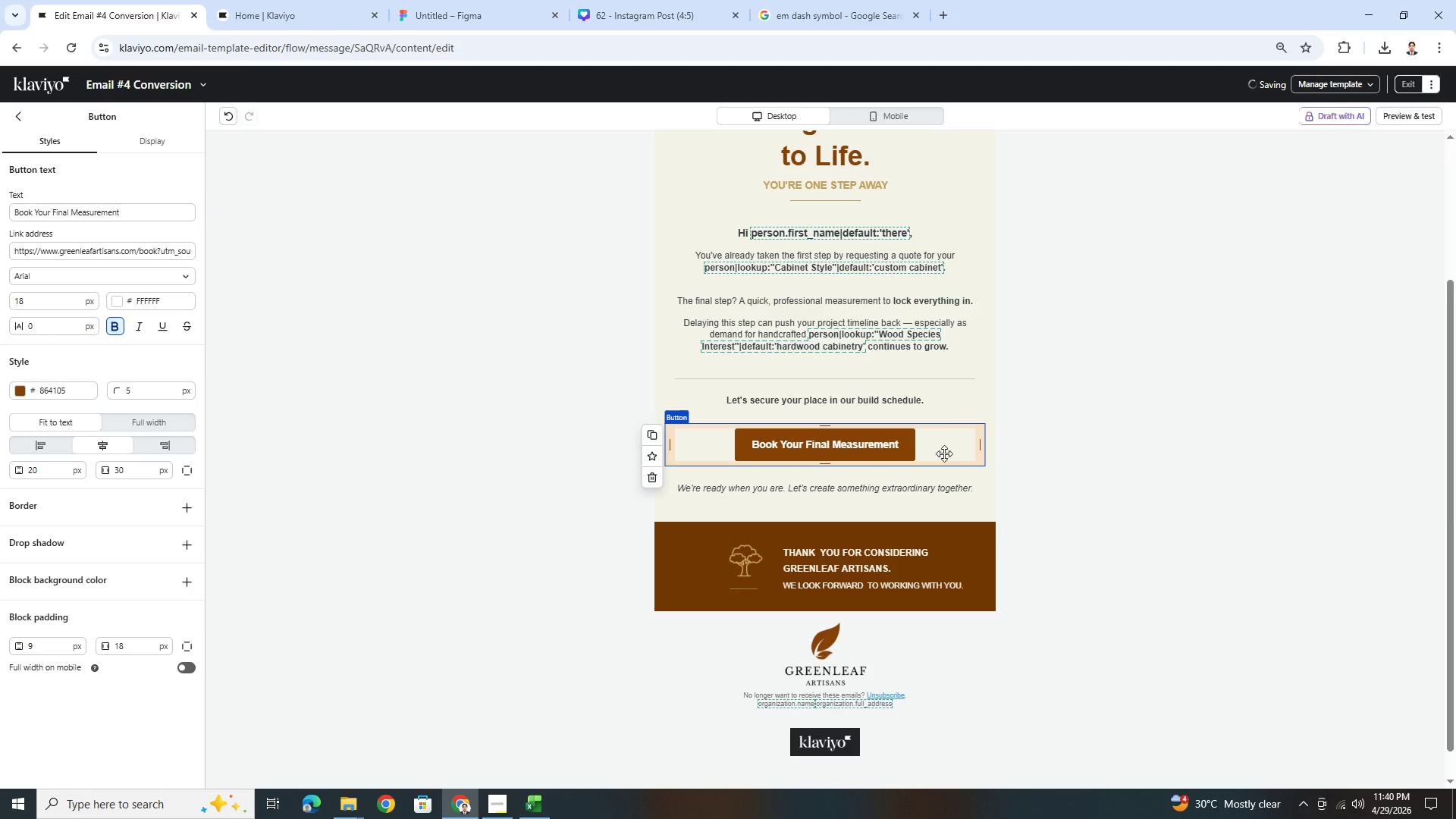 
scroll: coordinate [1092, 526], scroll_direction: up, amount: 5.0
 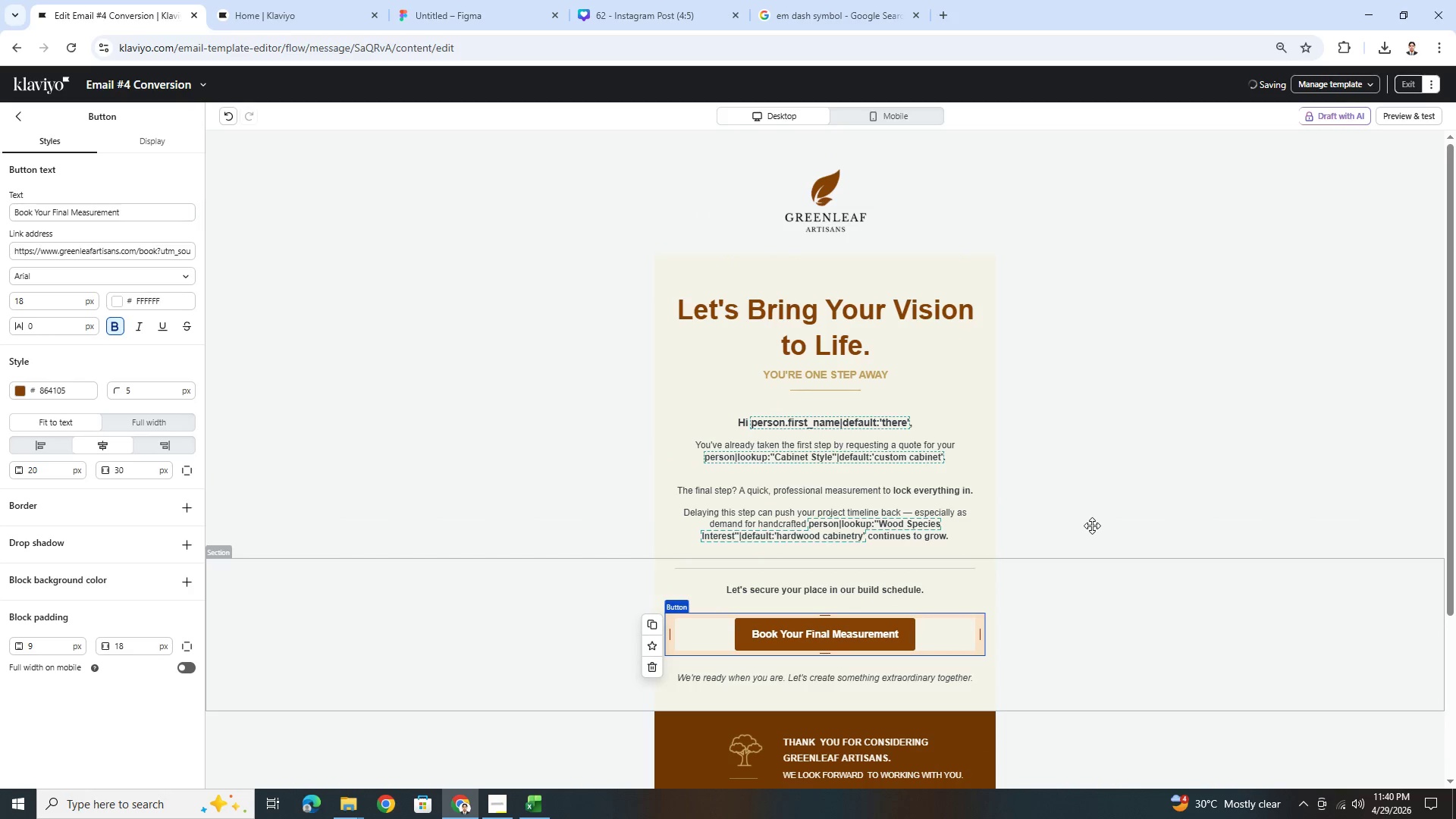 
scroll: coordinate [1092, 526], scroll_direction: down, amount: 4.0
 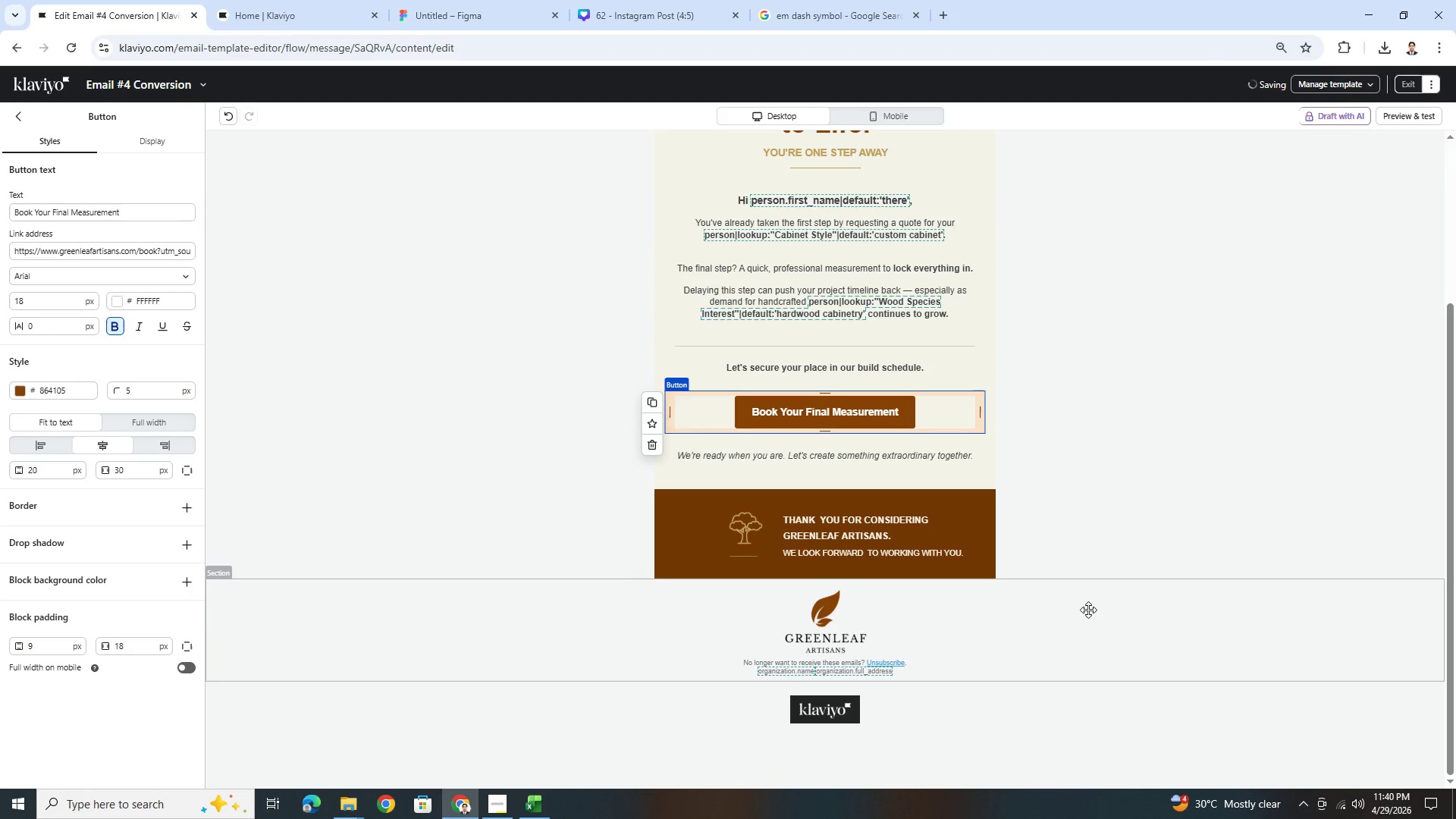 
left_click([1087, 625])
 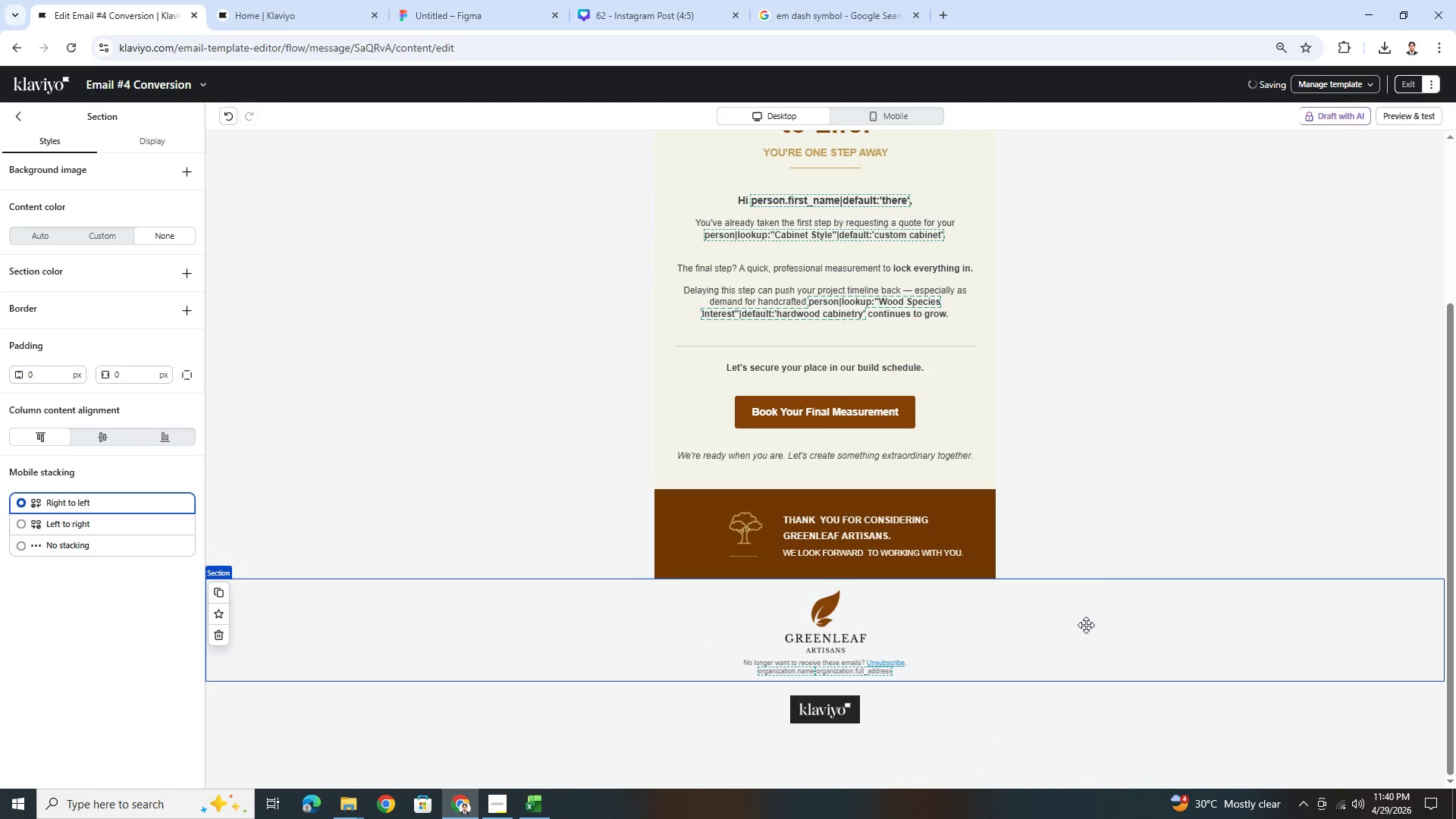 
left_click([814, 526])
 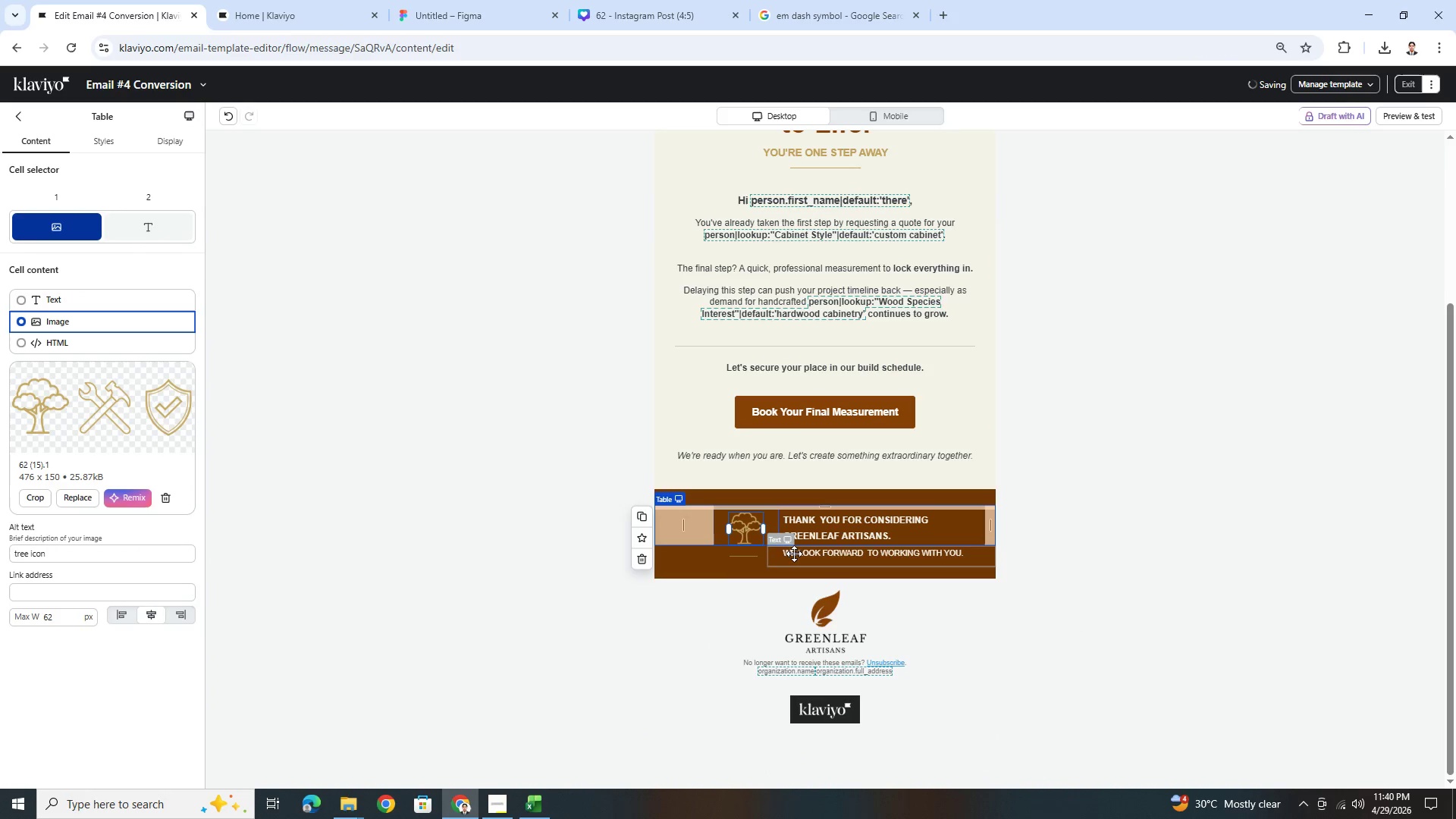 
left_click([797, 554])
 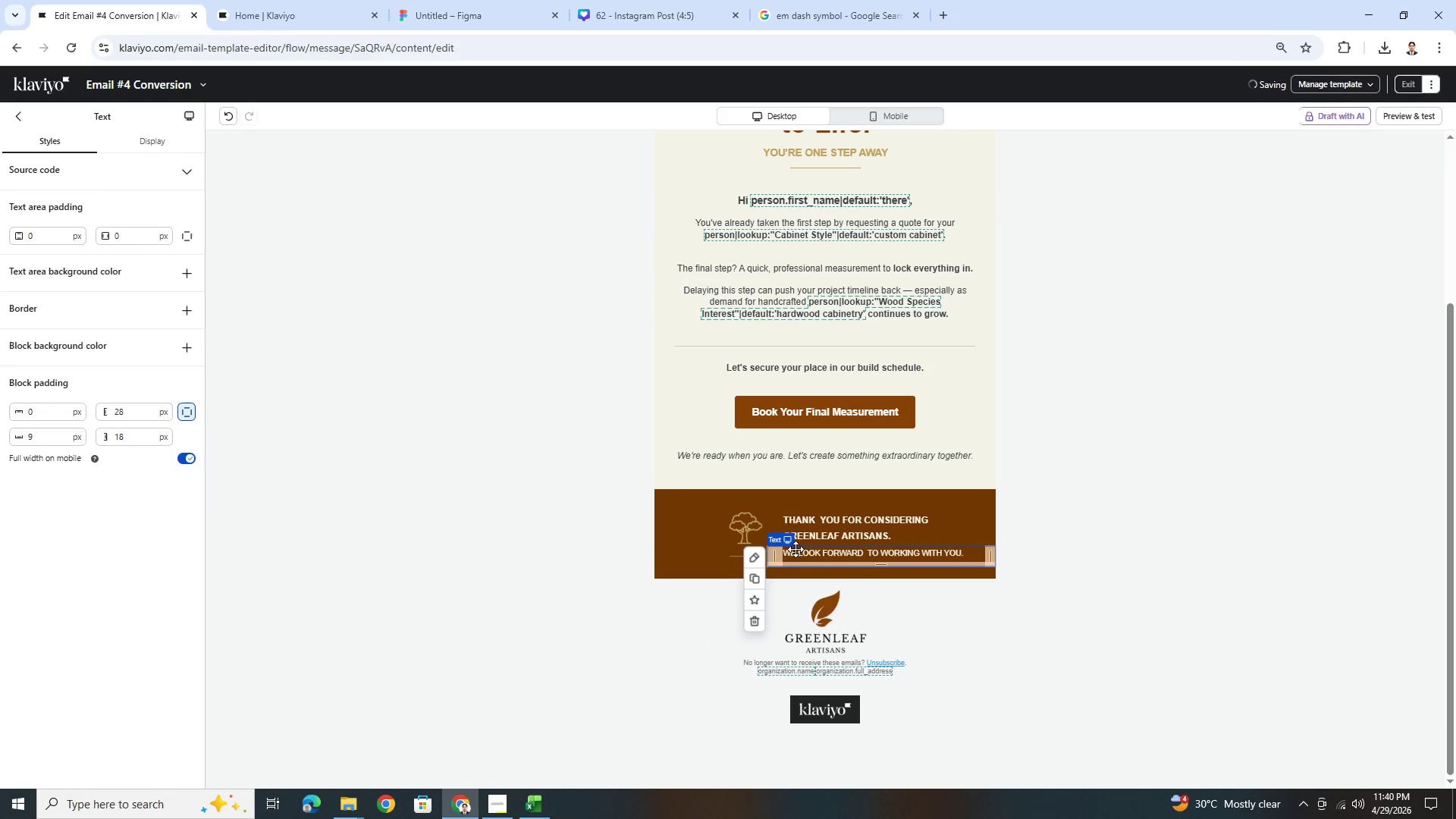 
left_click([792, 520])
 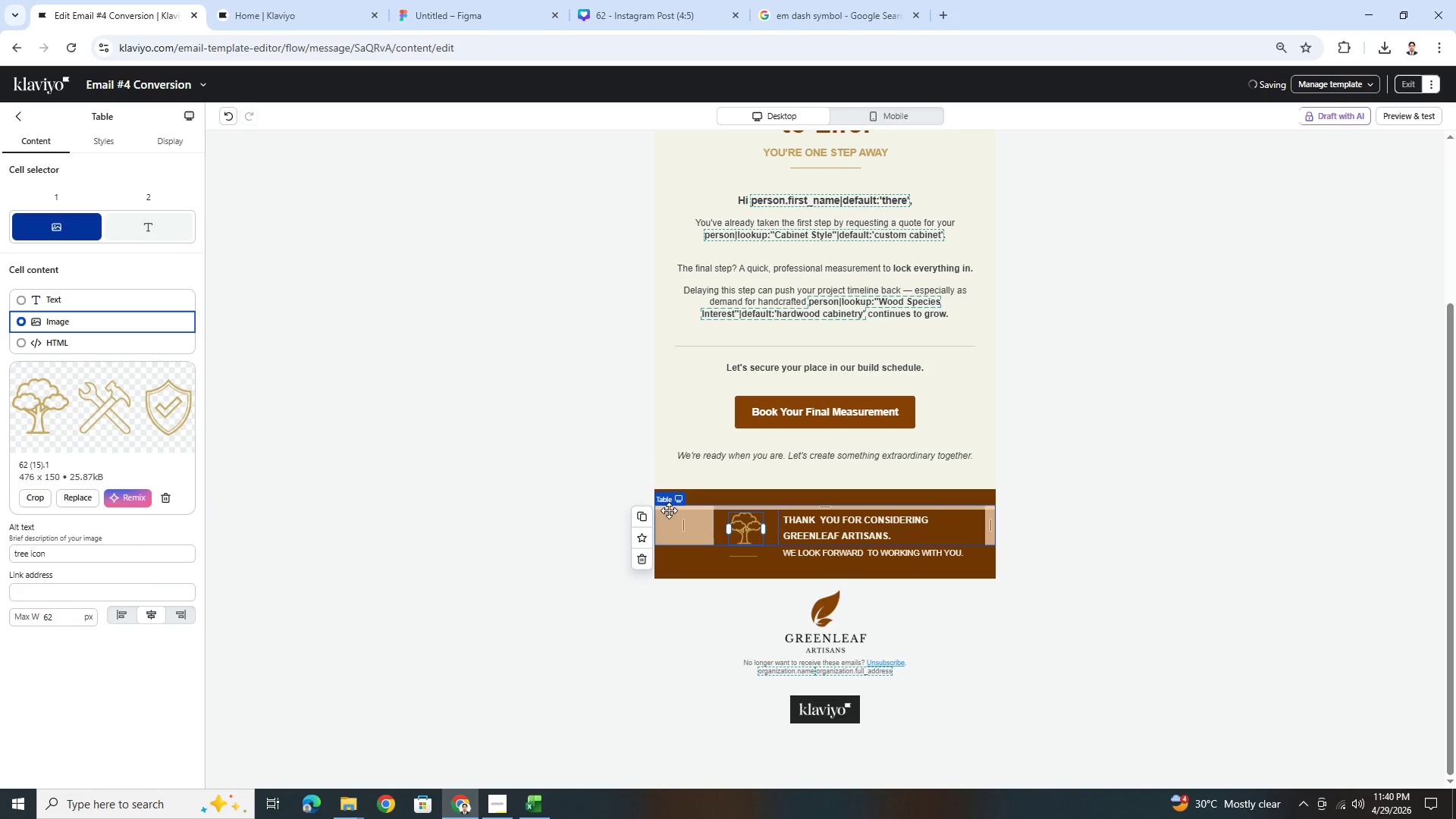 
left_click([97, 141])
 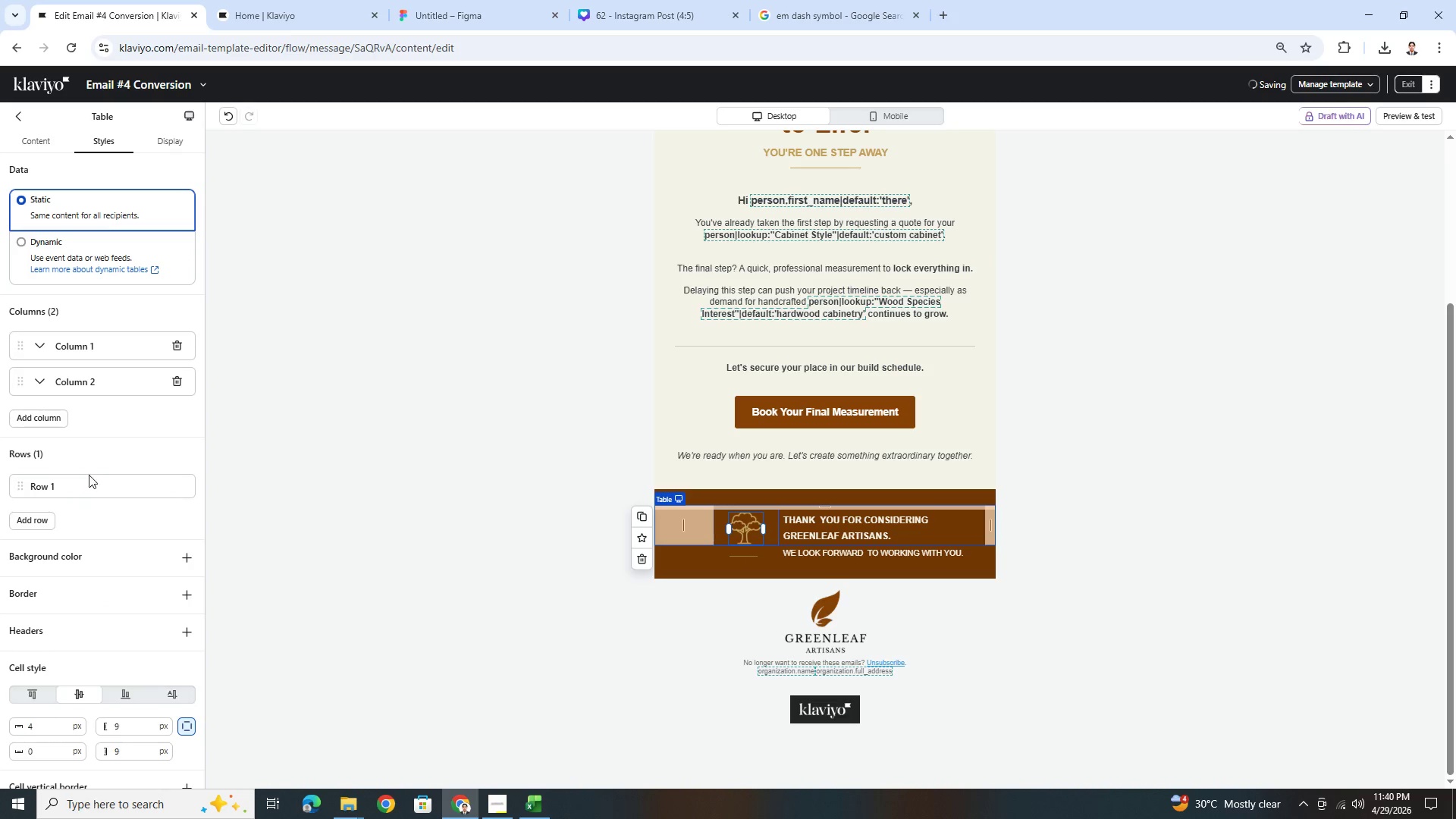 
scroll: coordinate [113, 558], scroll_direction: down, amount: 6.0
 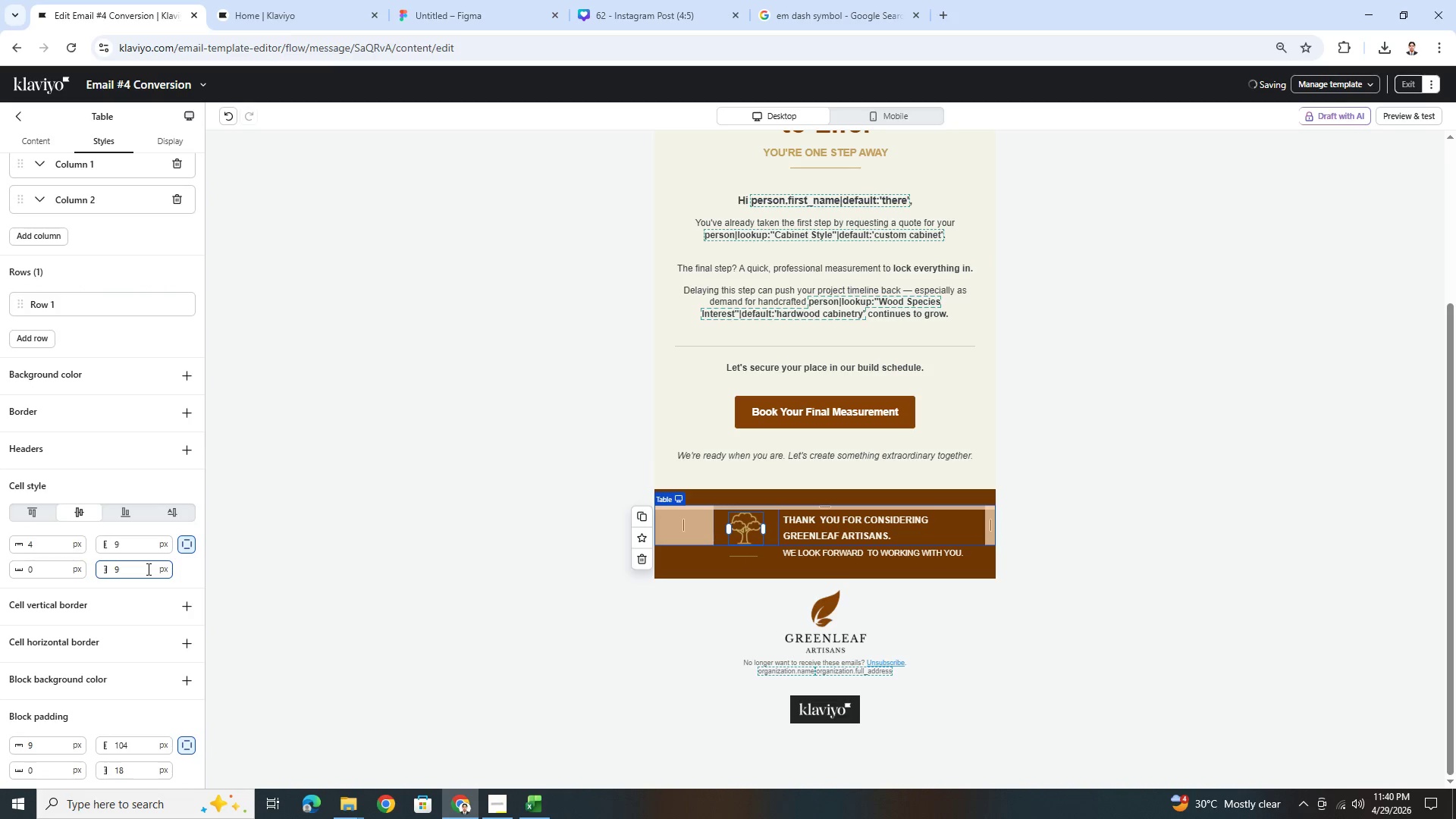 
scroll: coordinate [147, 569], scroll_direction: up, amount: 3.0
 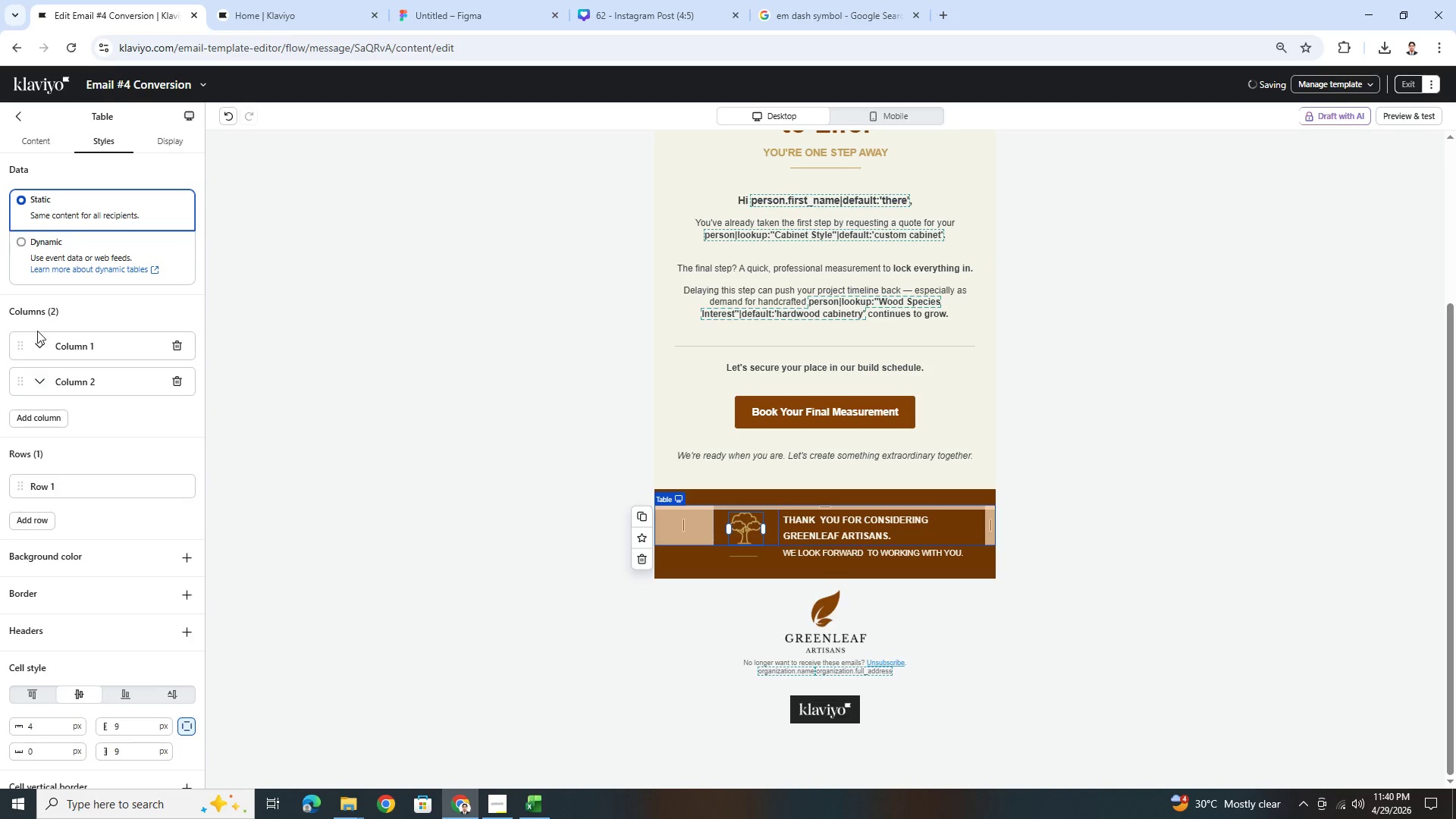 
left_click([42, 343])
 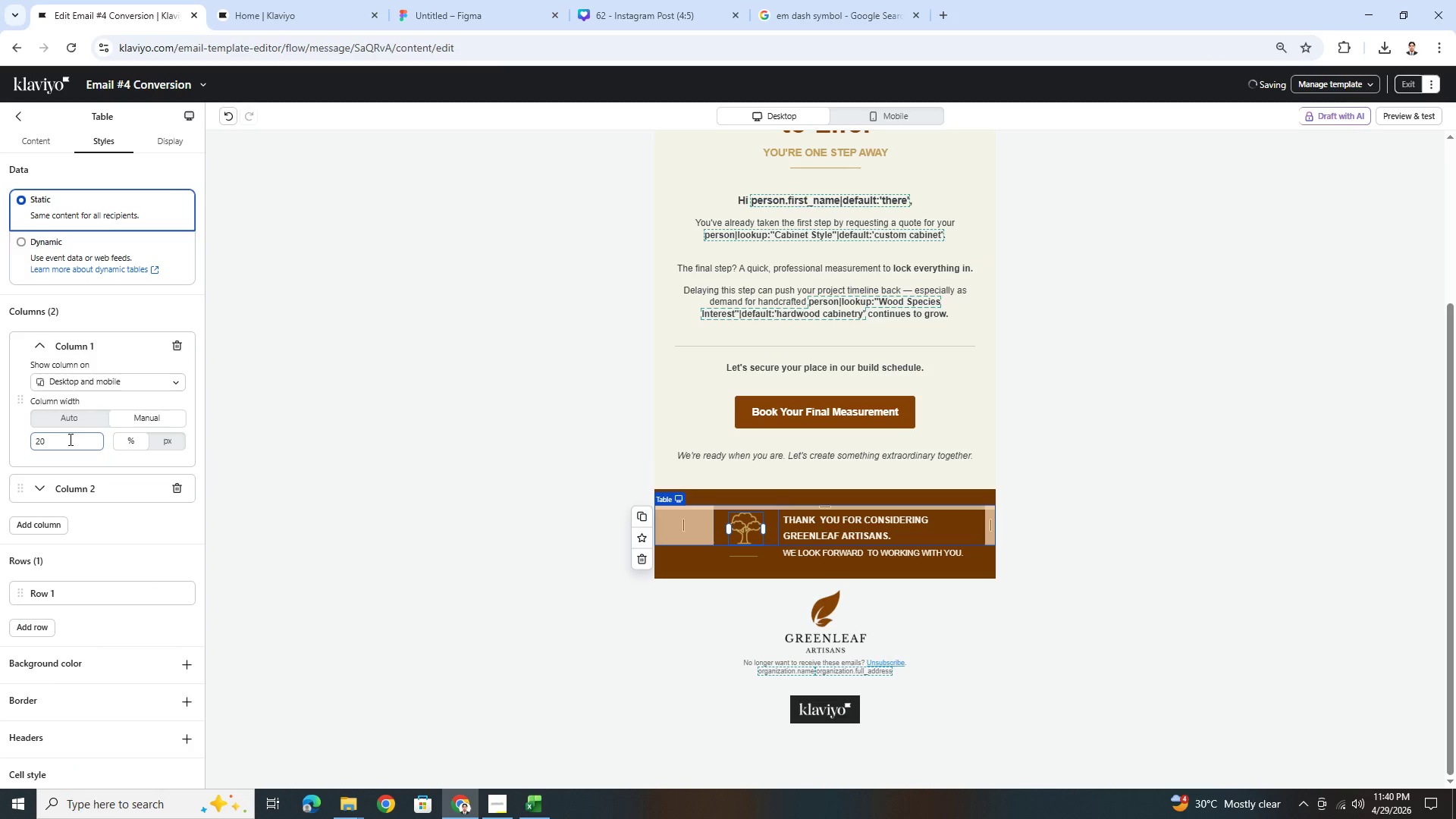 
double_click([69, 440])
 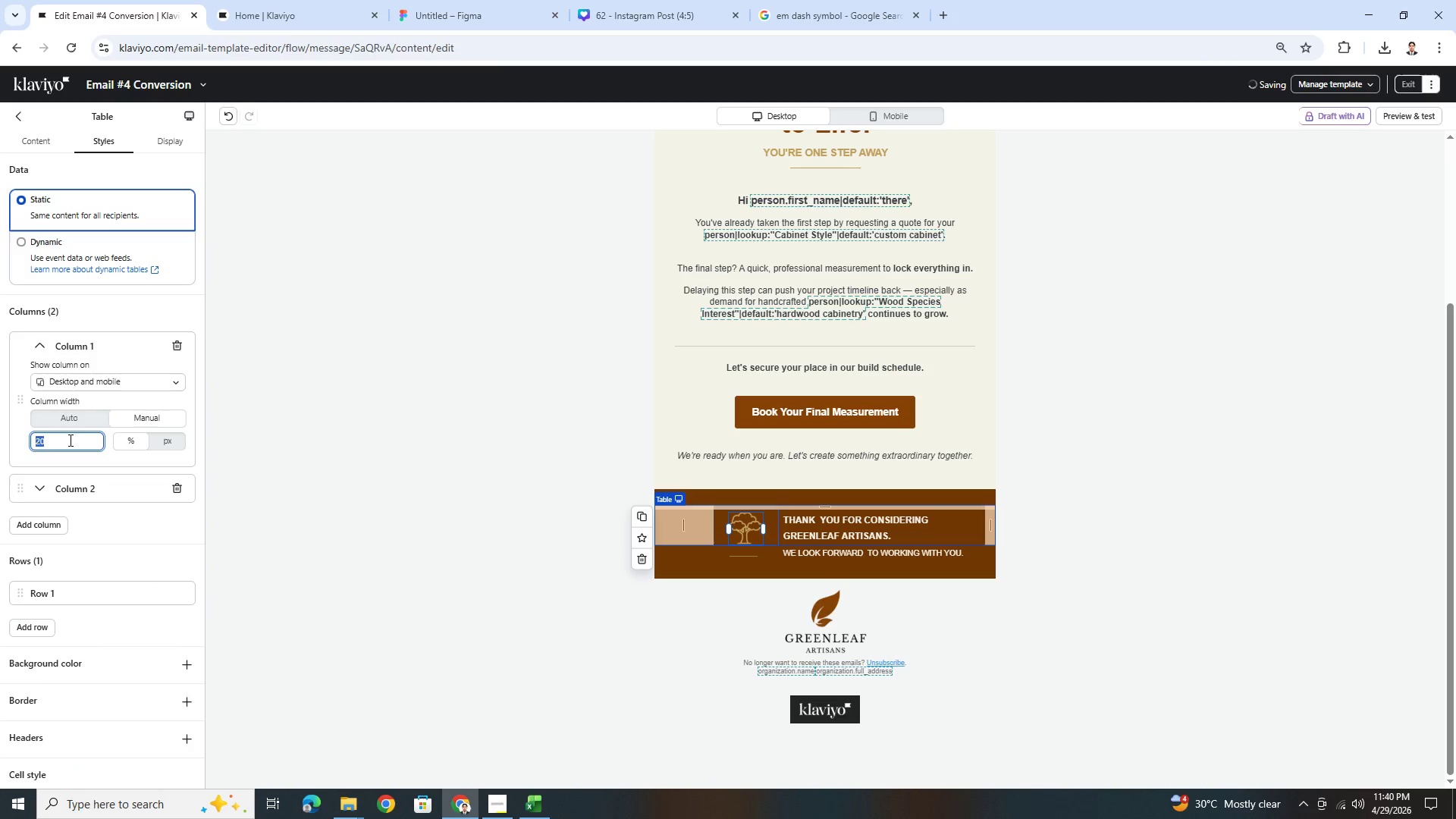 
key(Numpad1)
 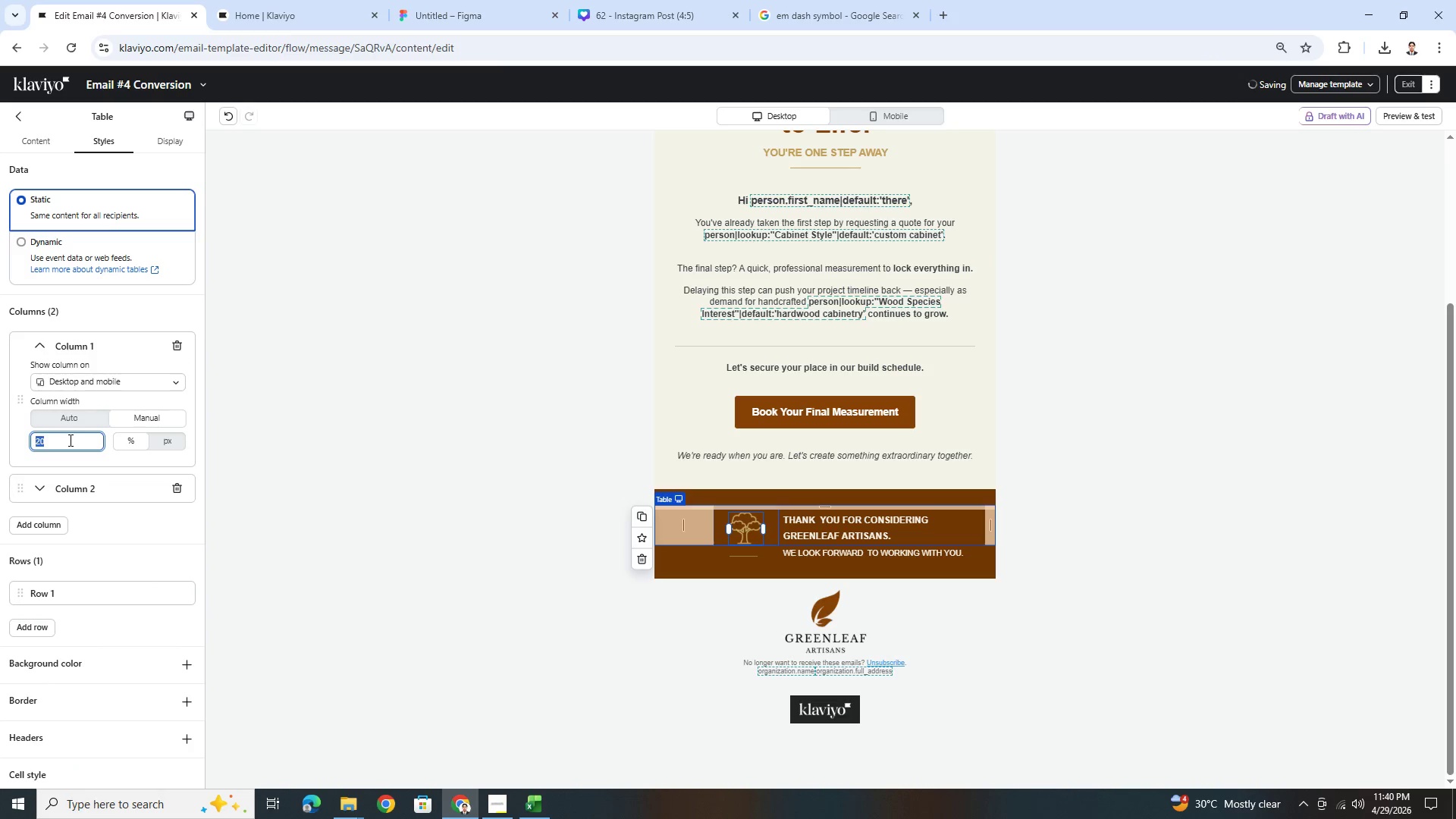 
key(Numpad5)
 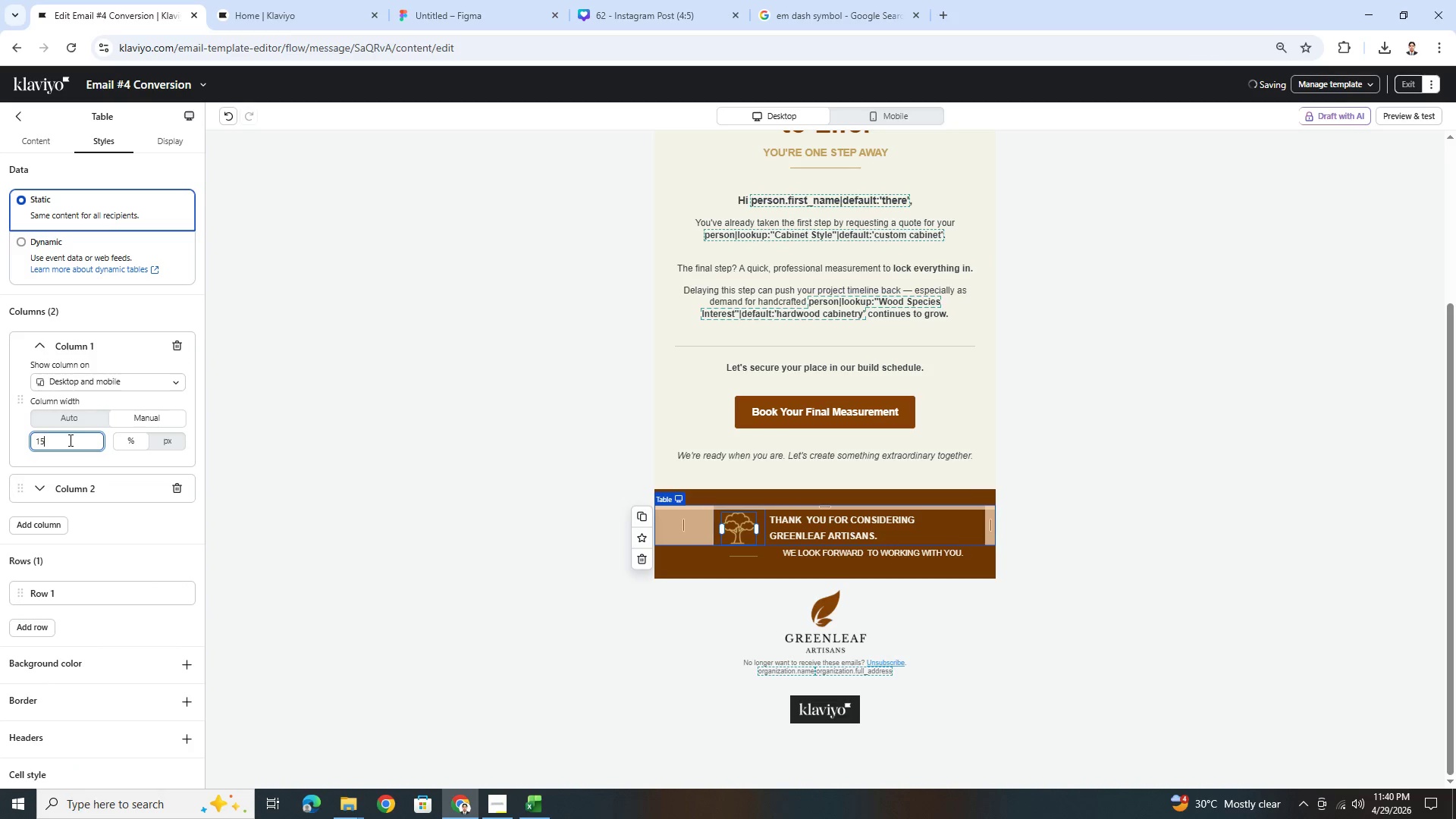 
wait(6.49)
 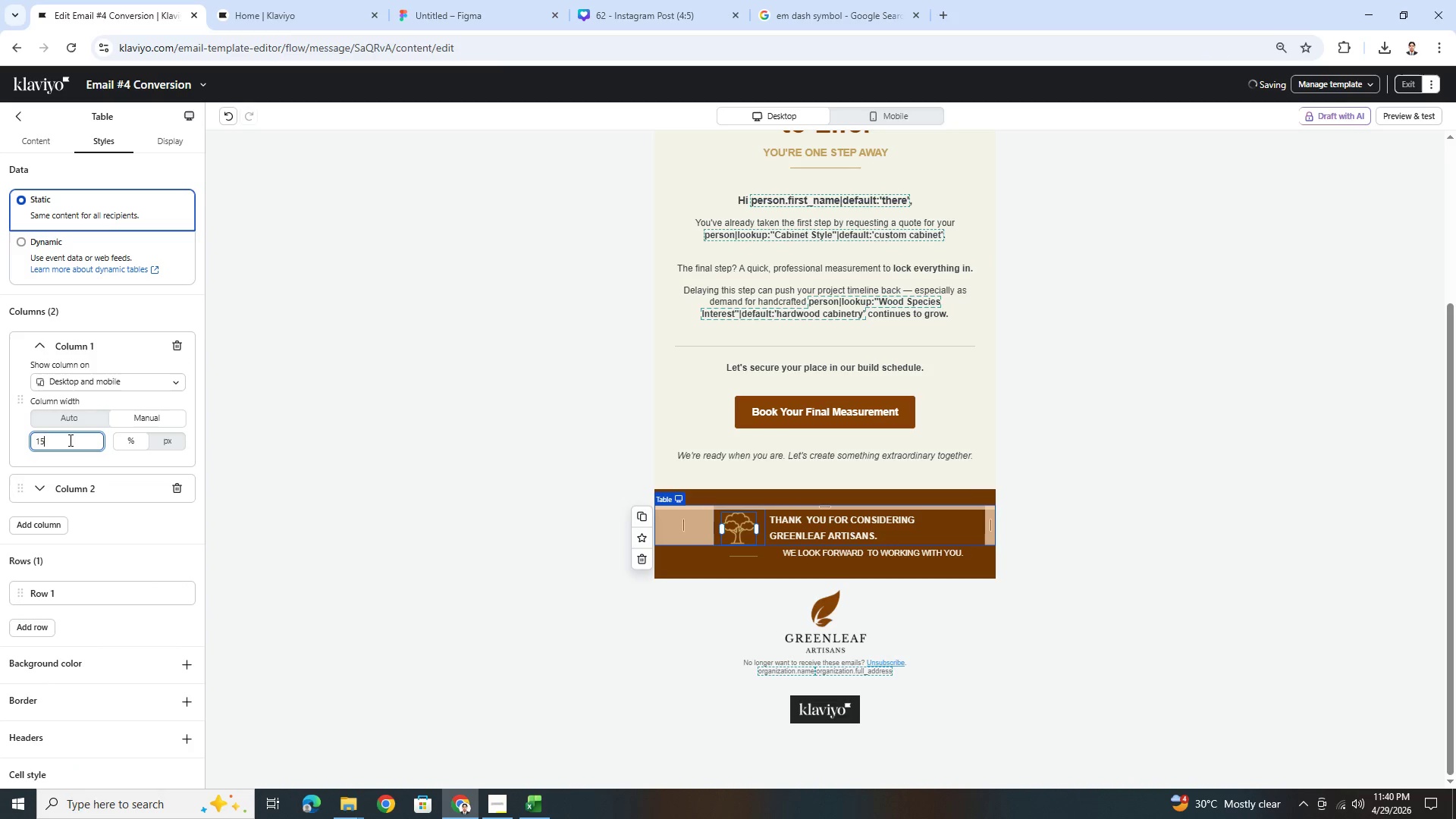 
double_click([69, 440])
 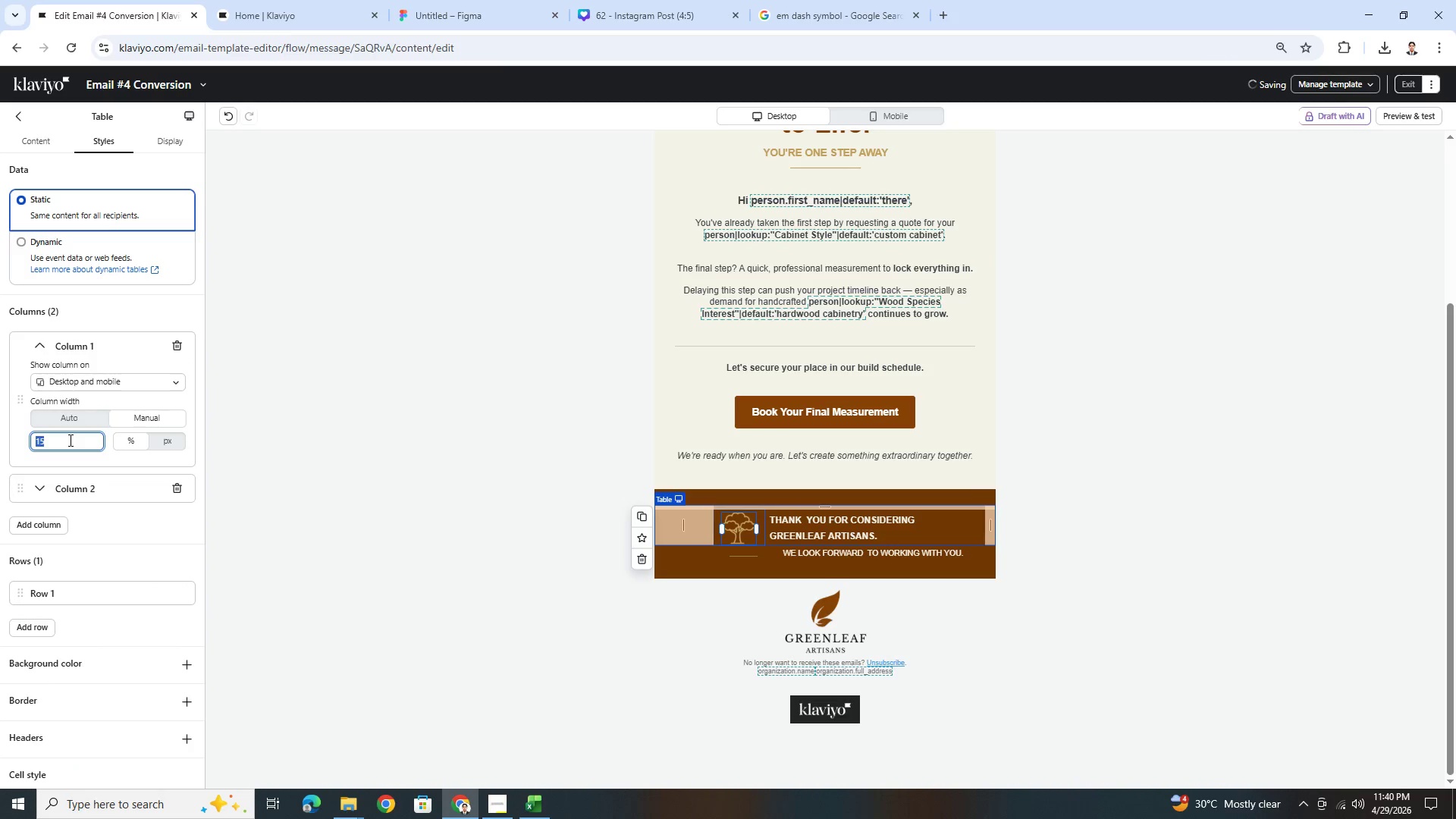 
key(Numpad1)
 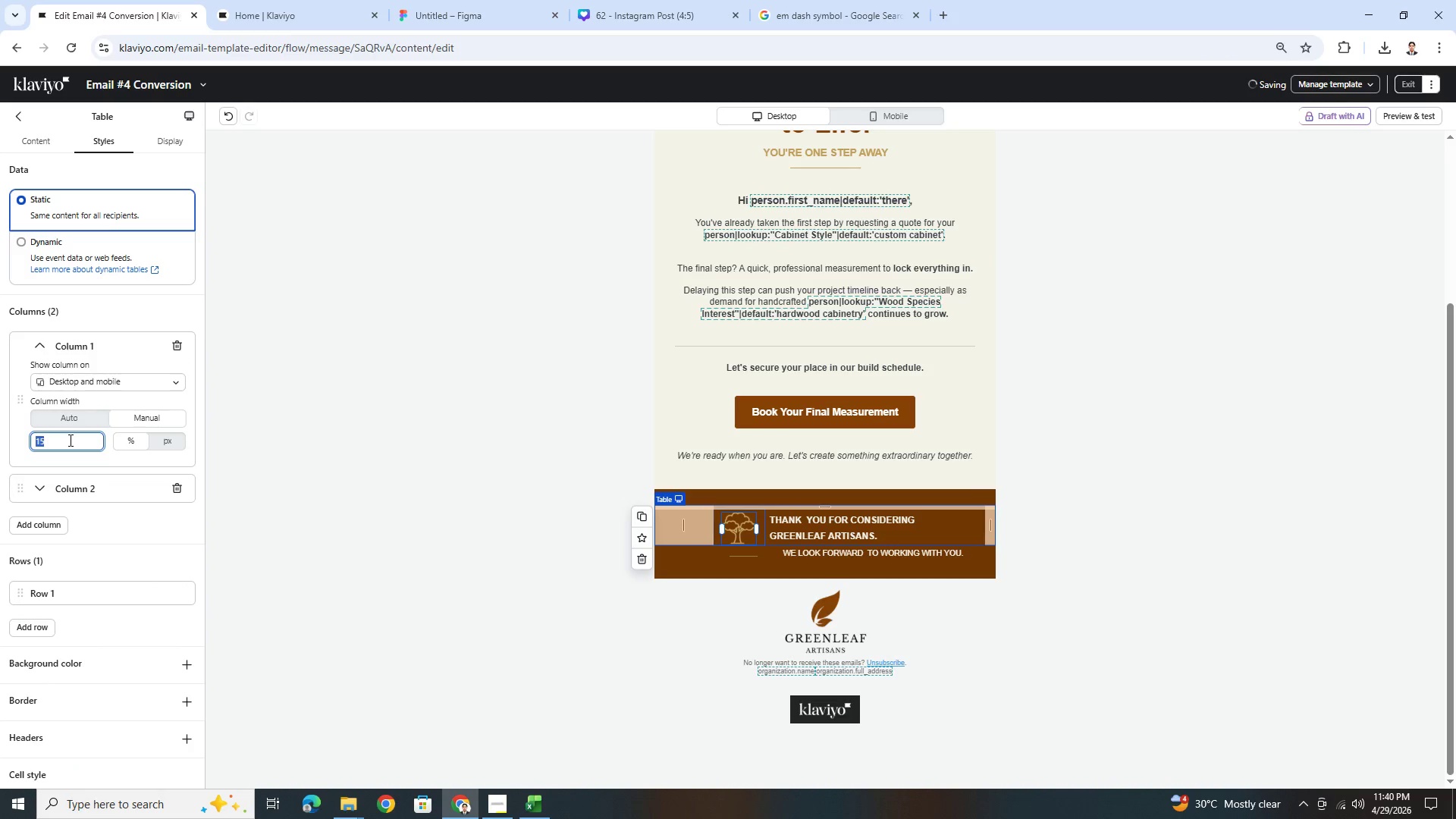 
key(Numpad8)
 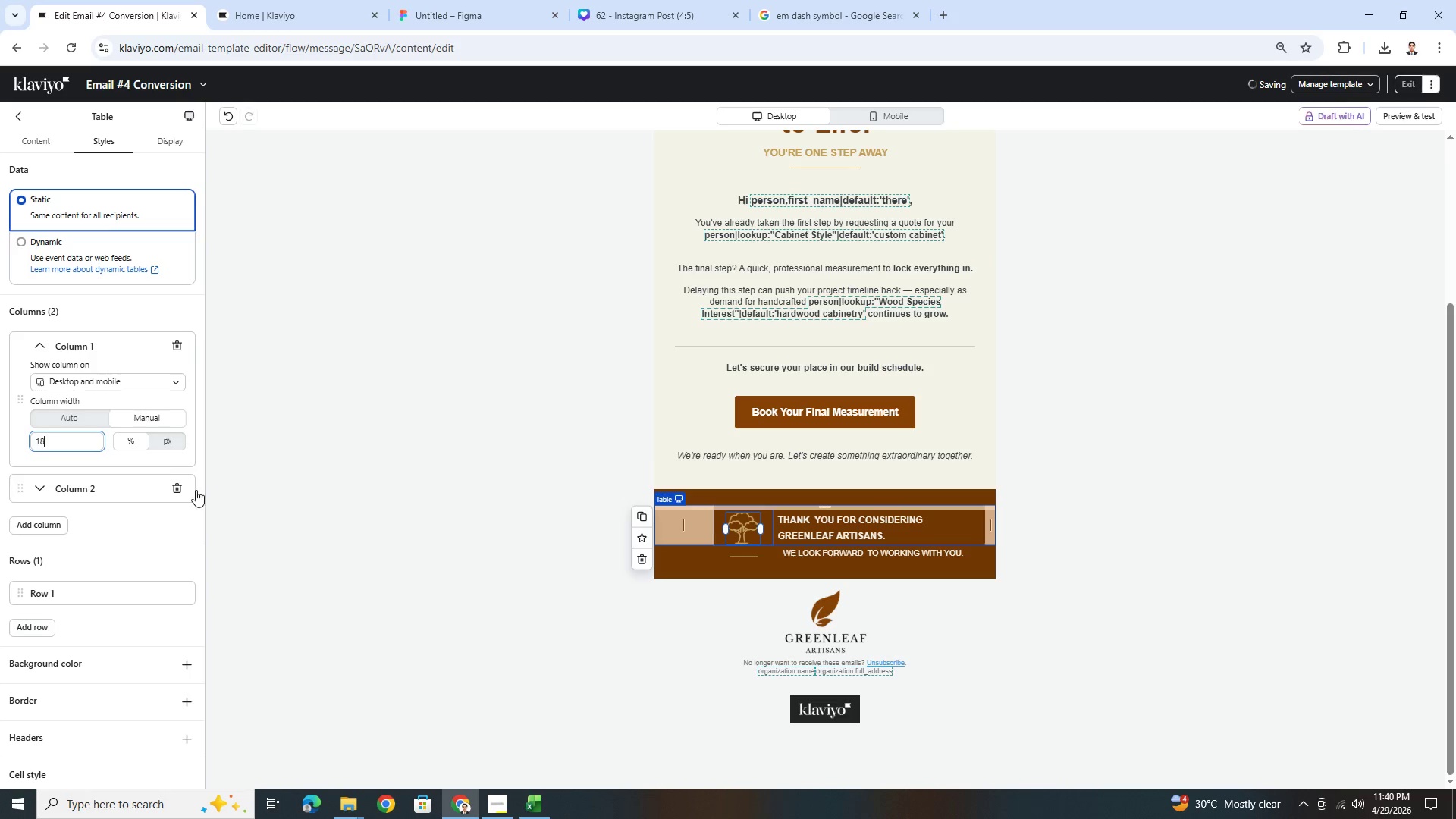 
left_click([841, 559])
 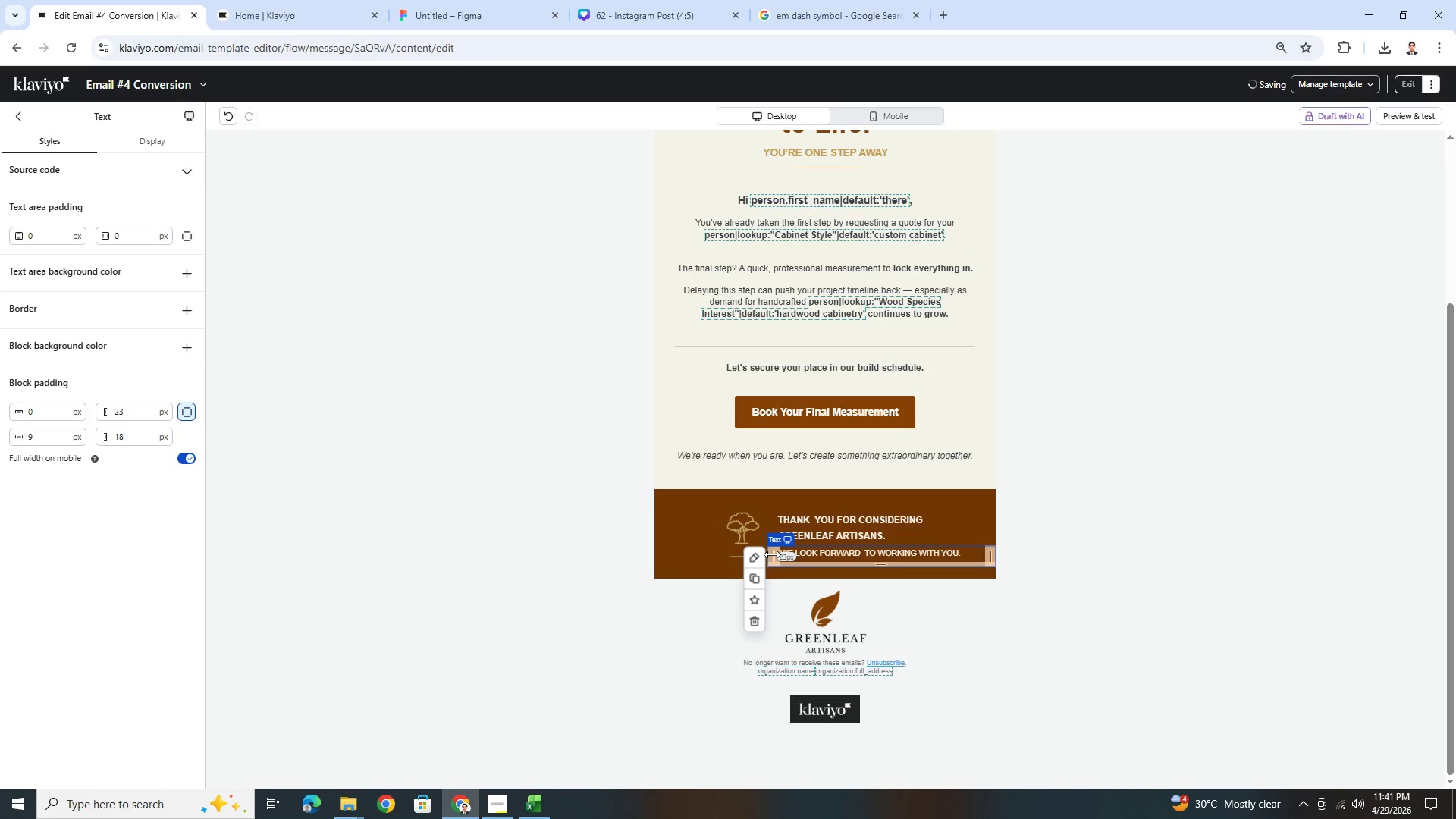 
wait(5.92)
 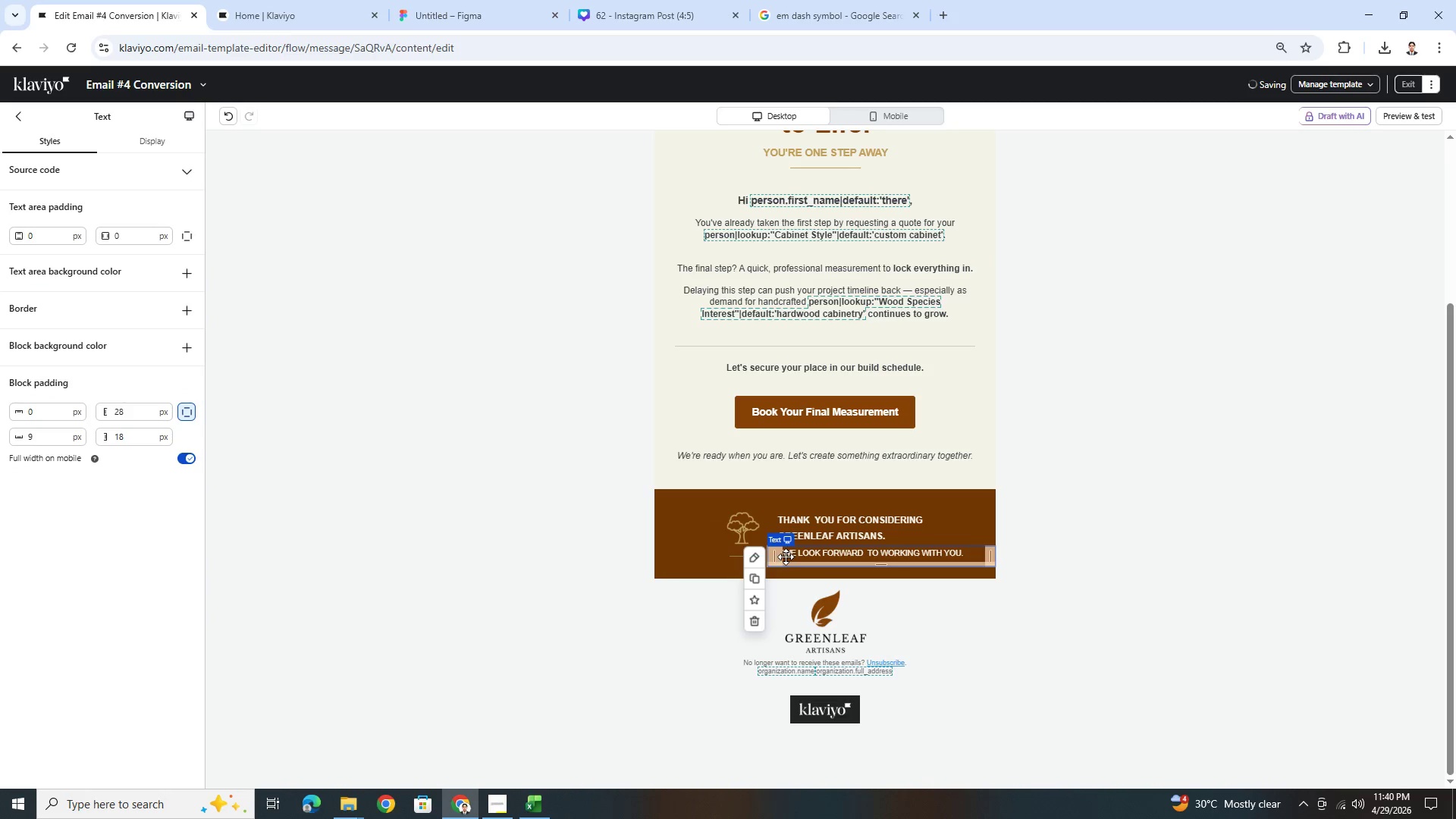 
left_click([1233, 612])
 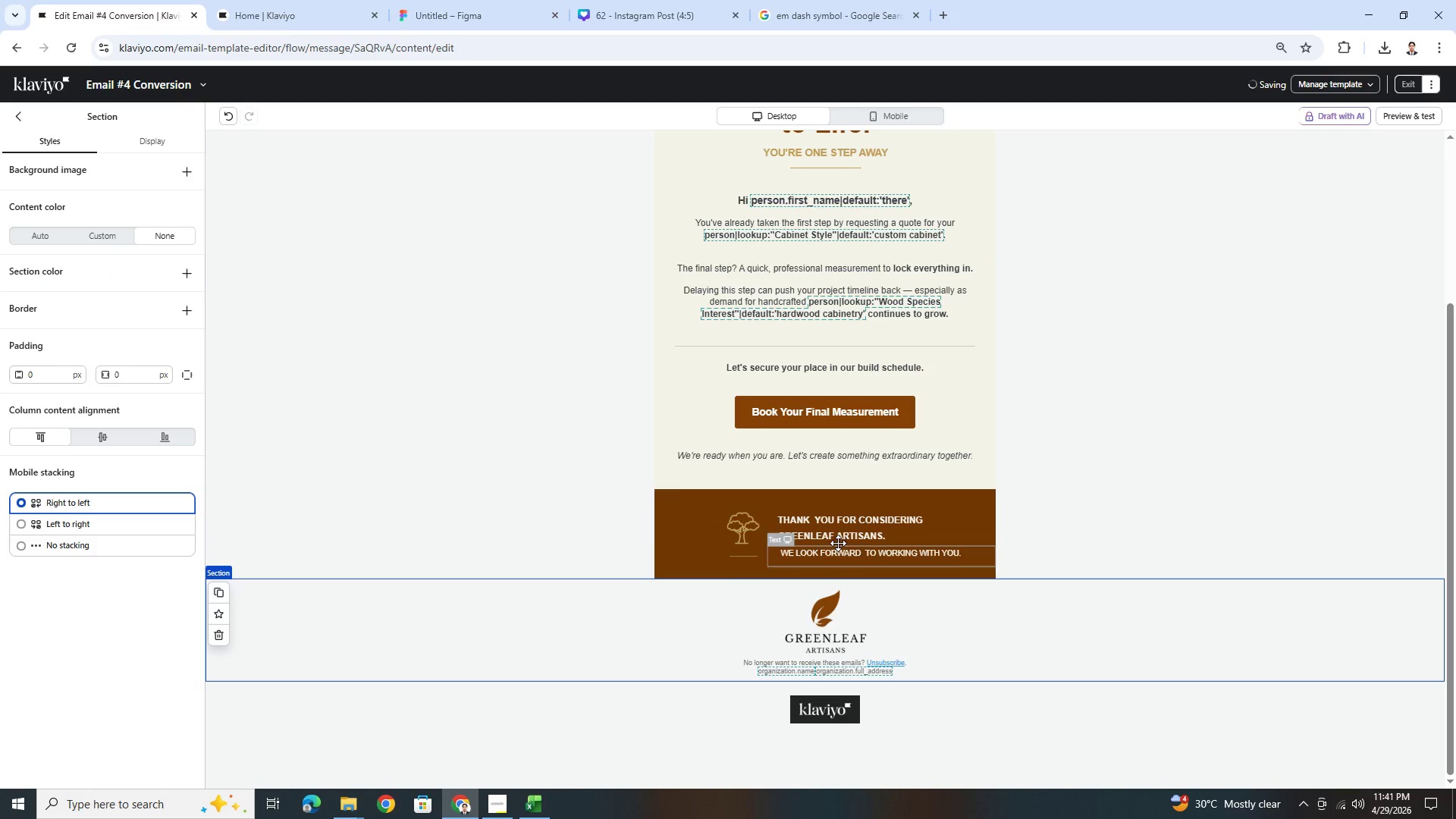 
left_click([838, 549])
 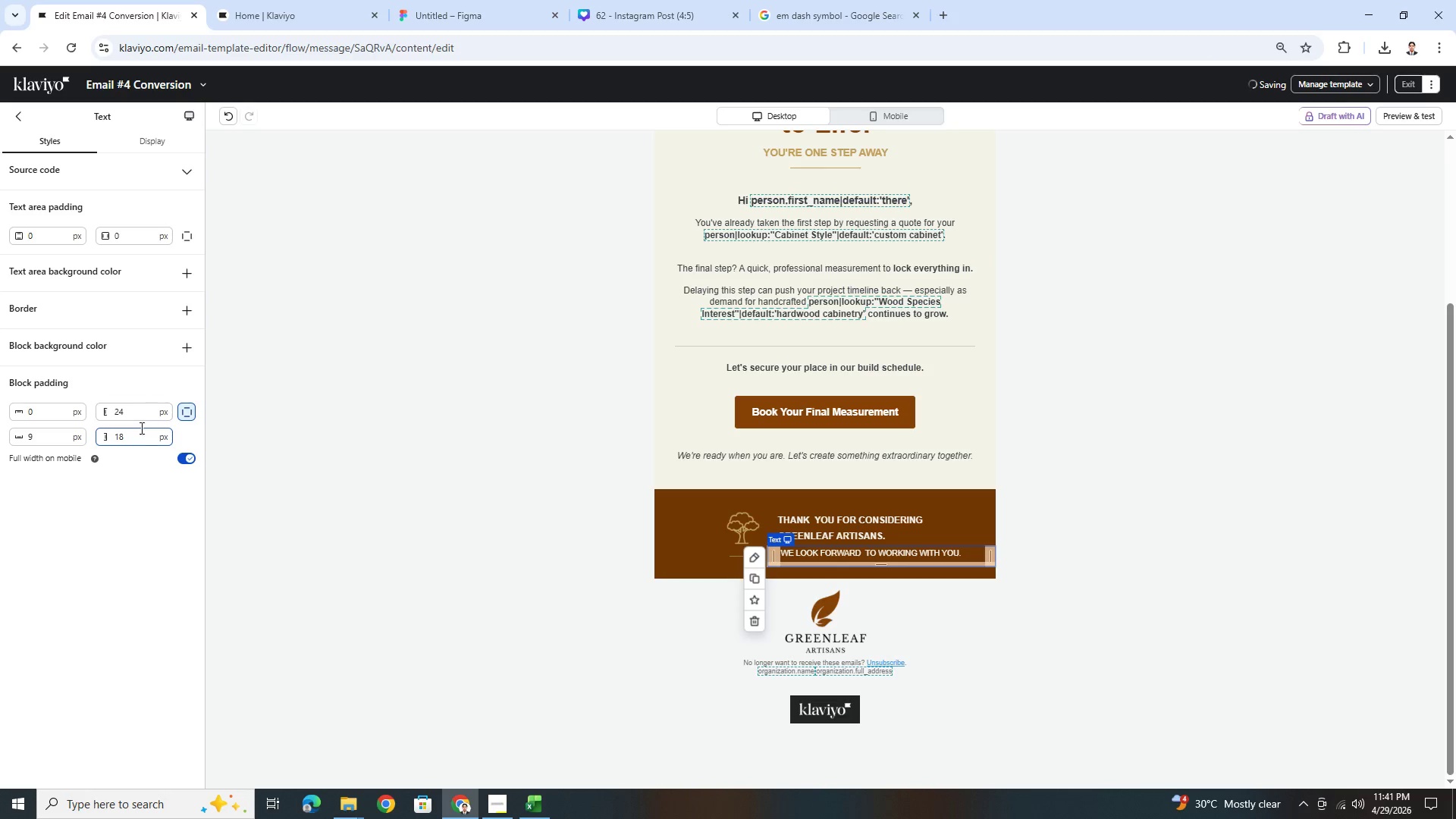 
double_click([134, 418])
 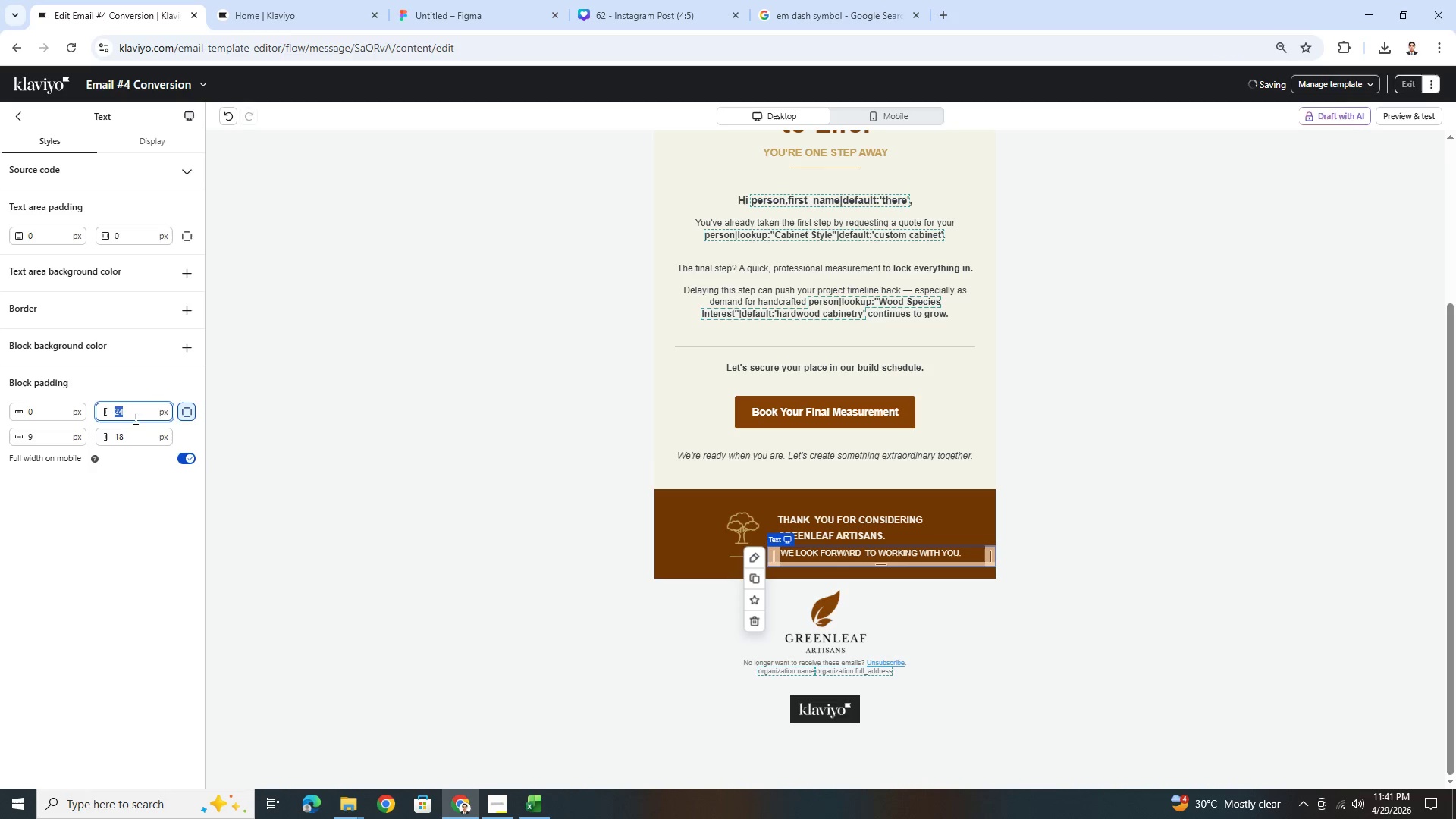 
key(Numpad2)
 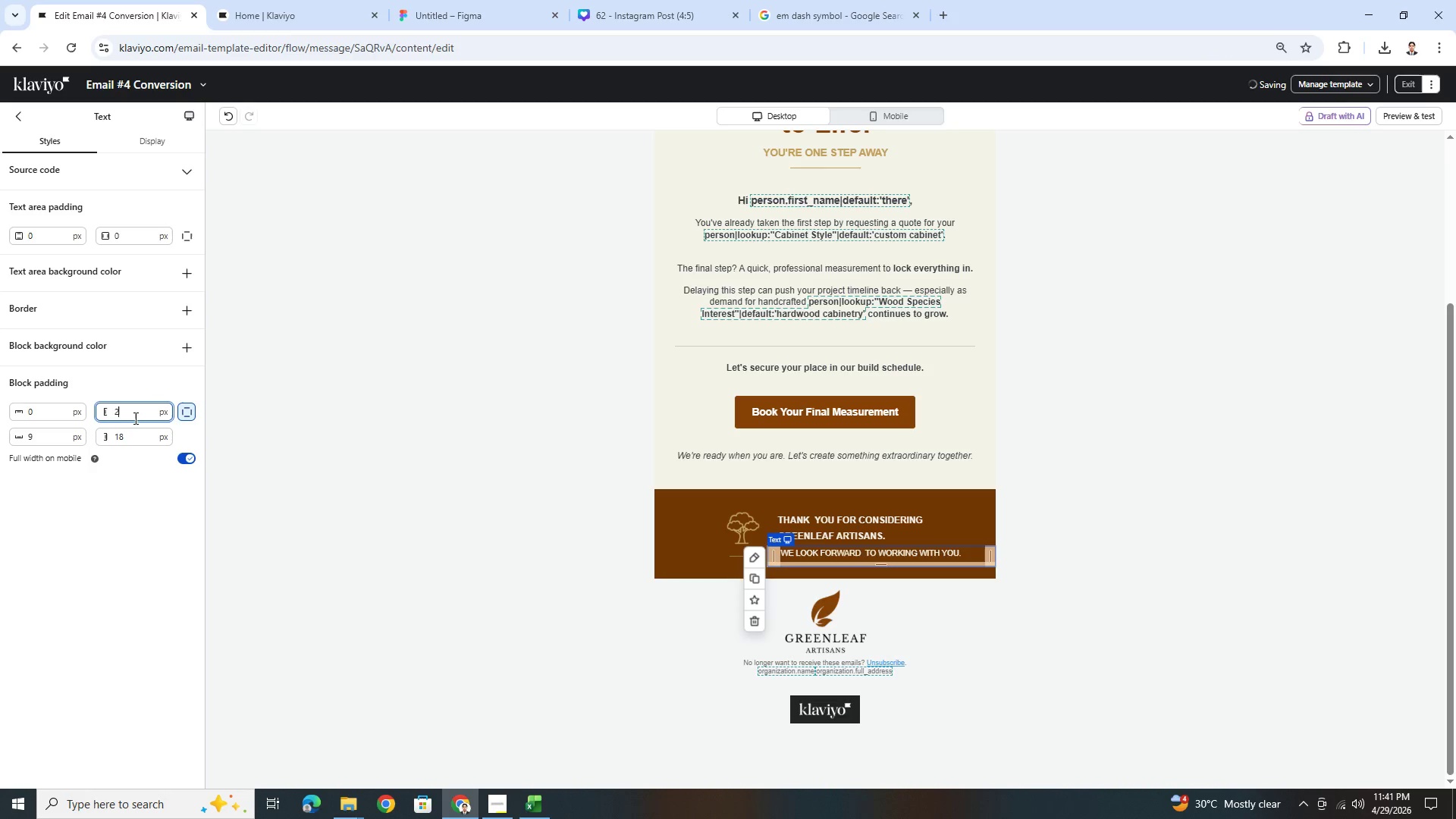 
key(Numpad2)
 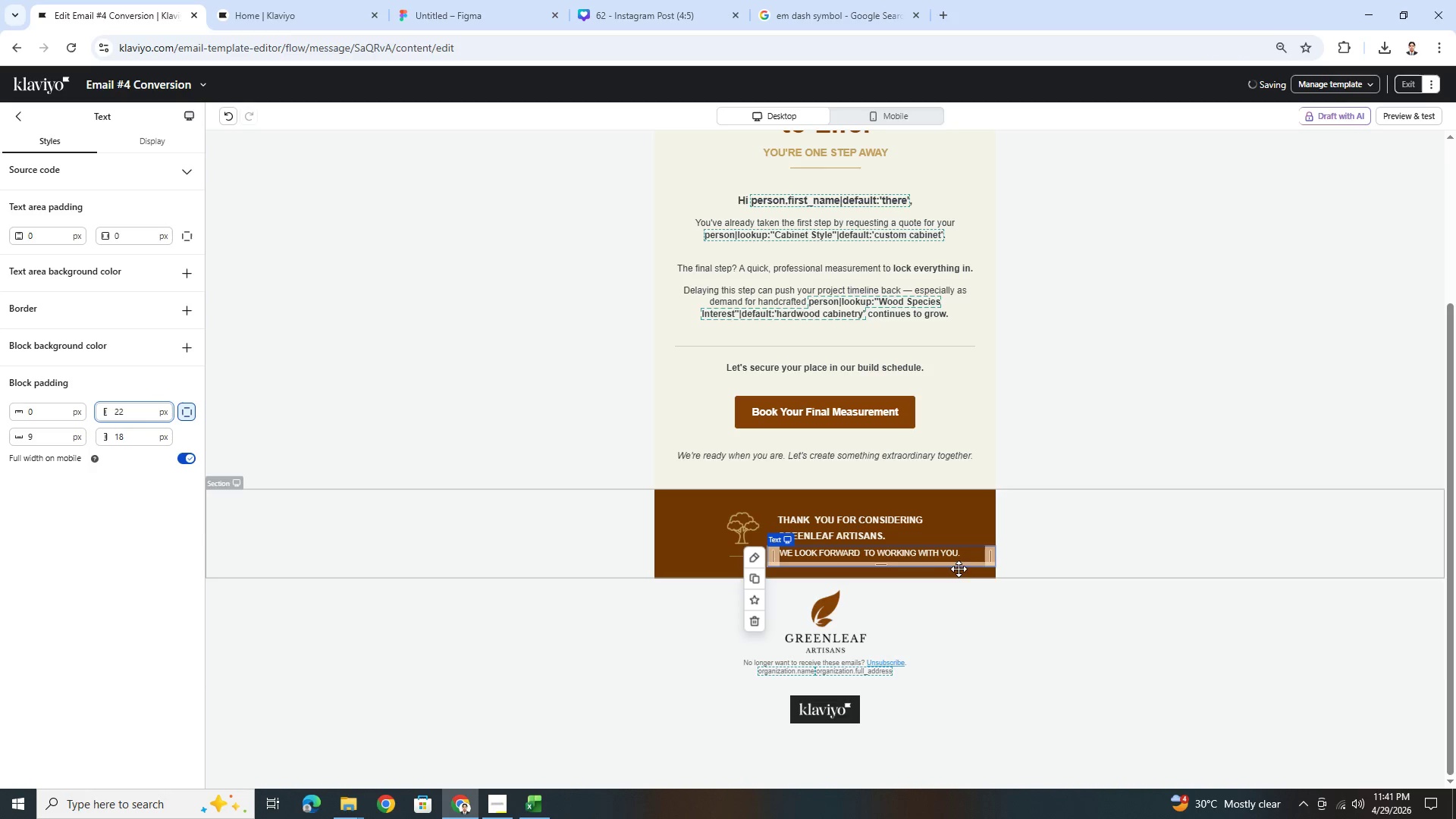 
left_click([1176, 646])
 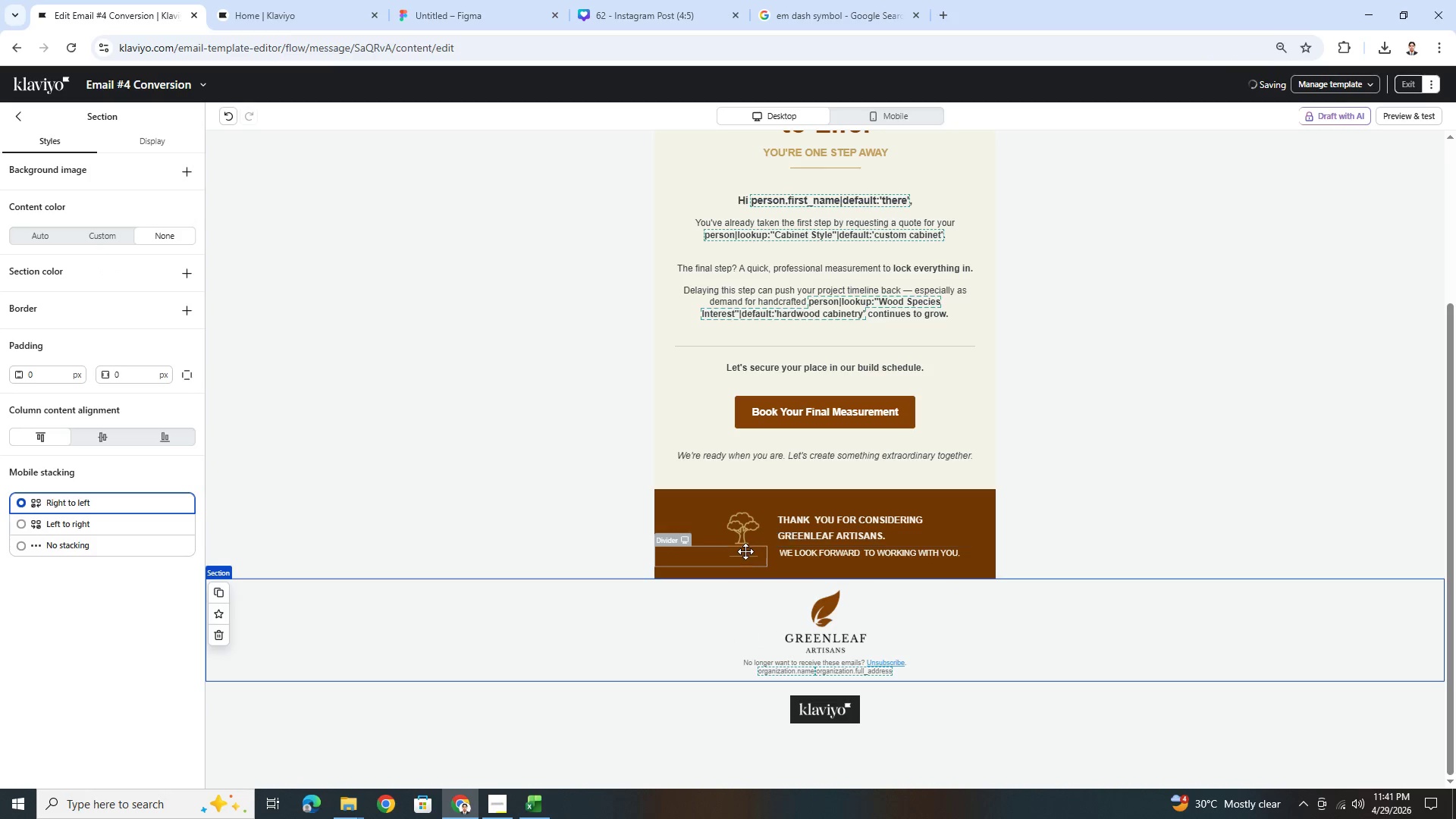 
left_click([817, 550])
 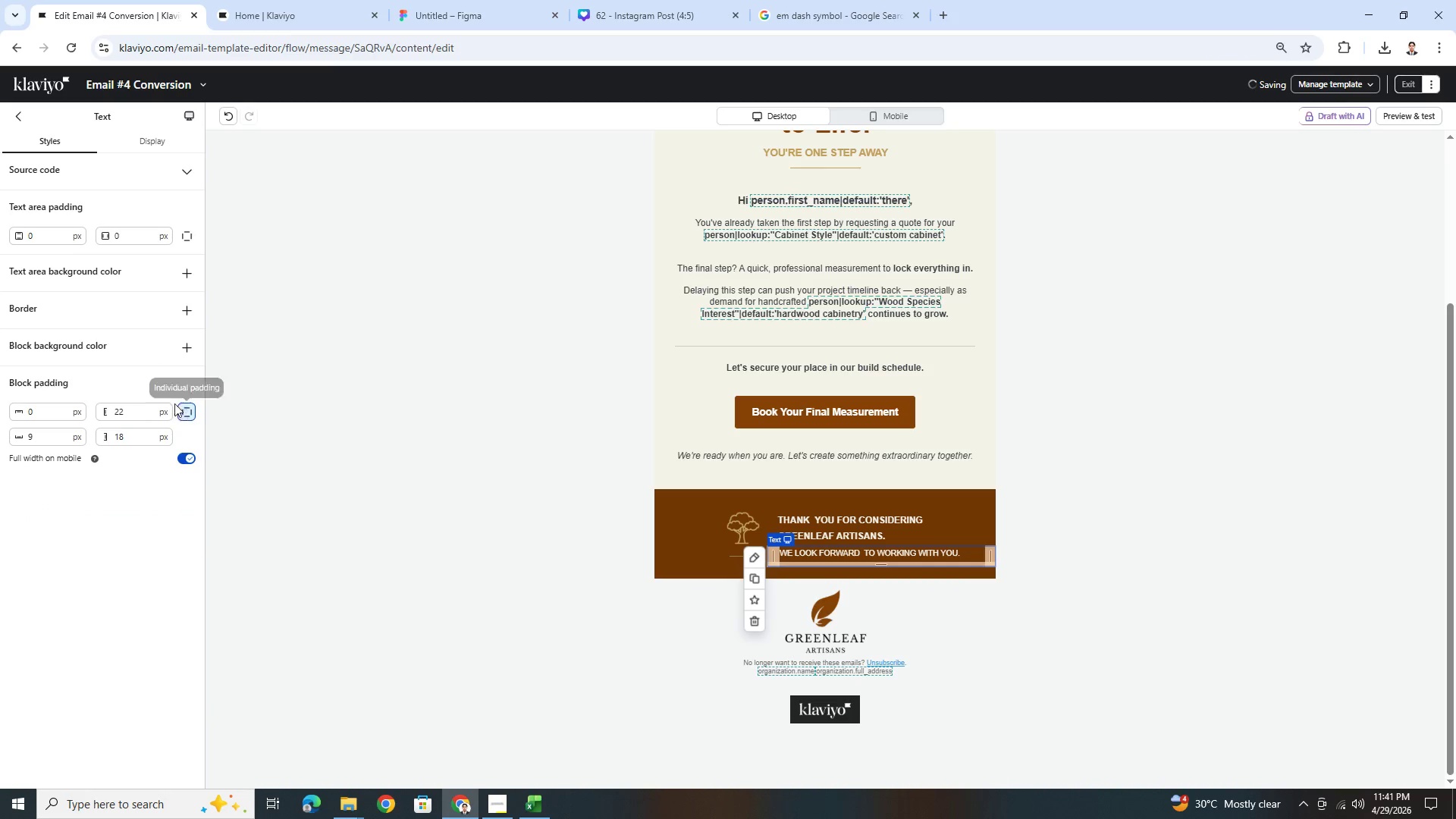 
double_click([142, 412])
 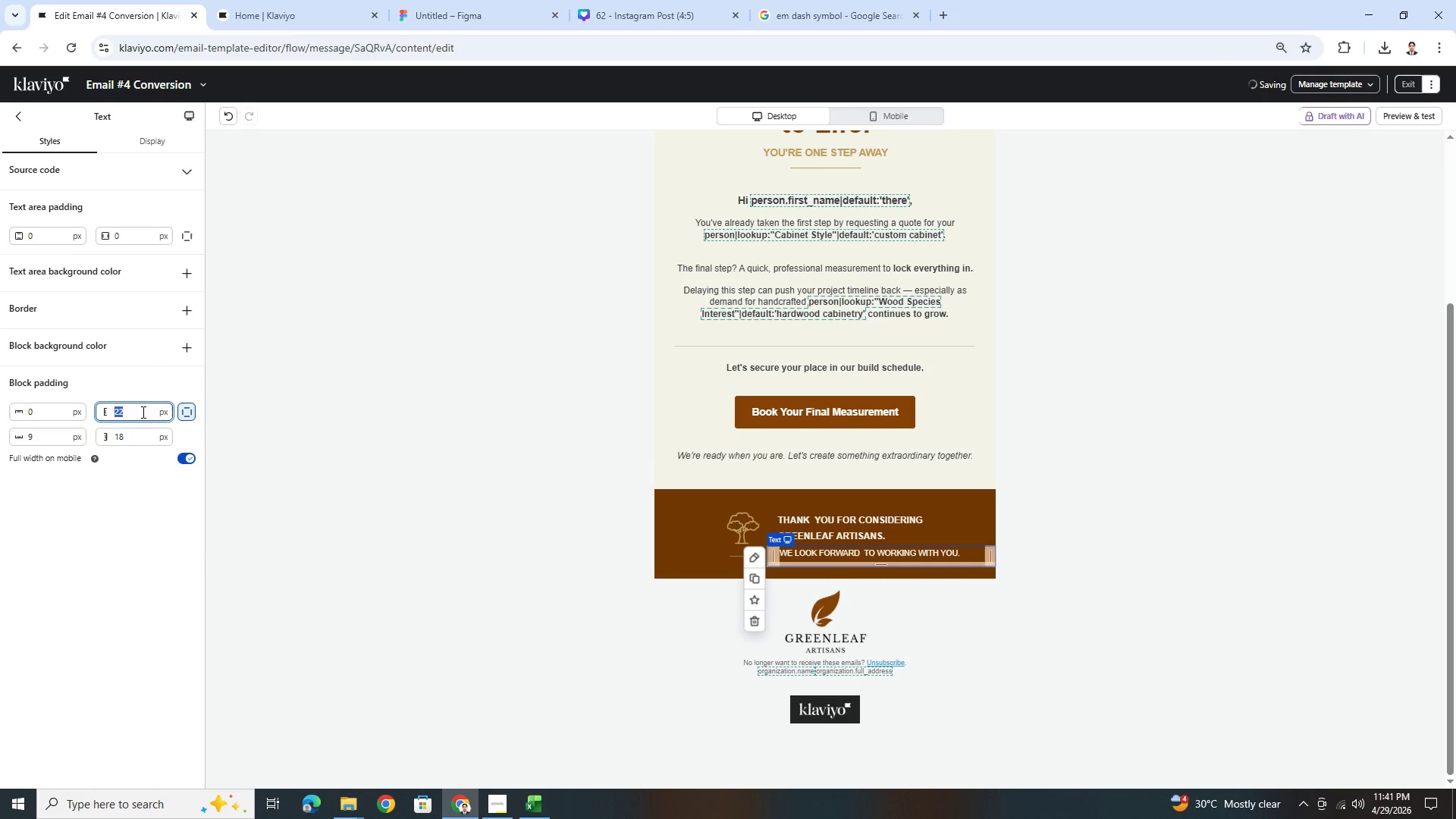 
key(Numpad2)
 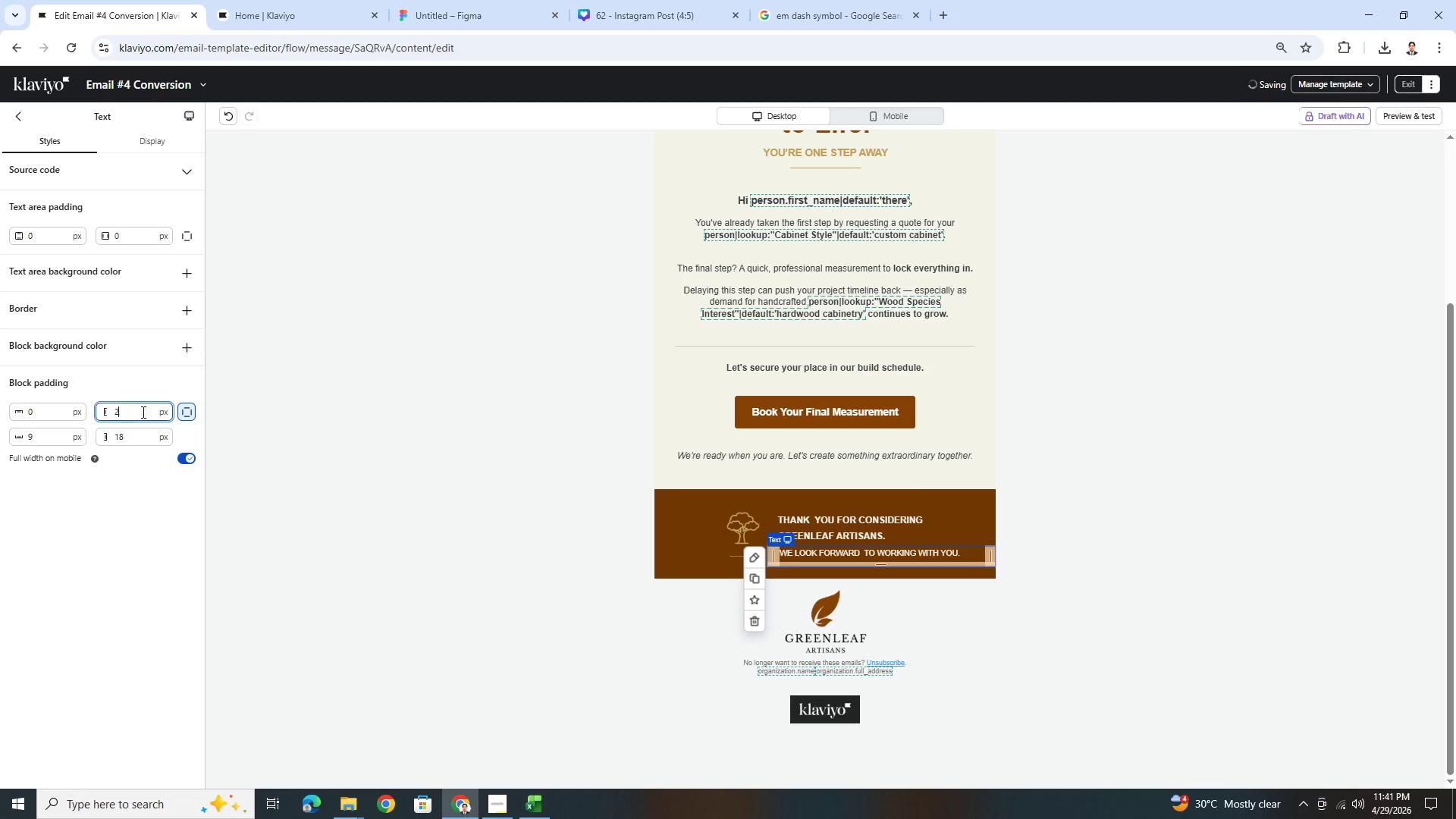 
key(Numpad0)
 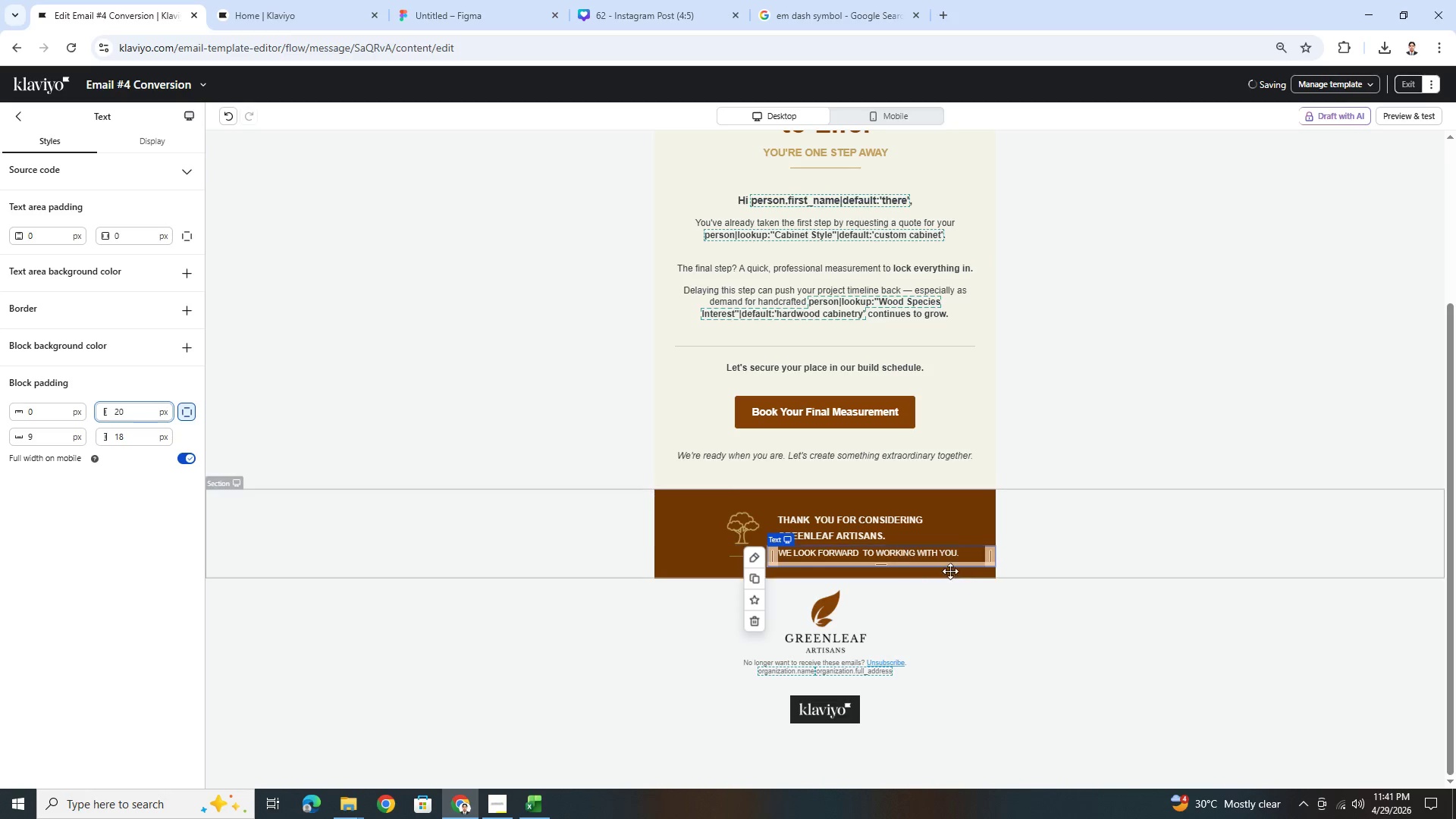 
left_click([1078, 635])
 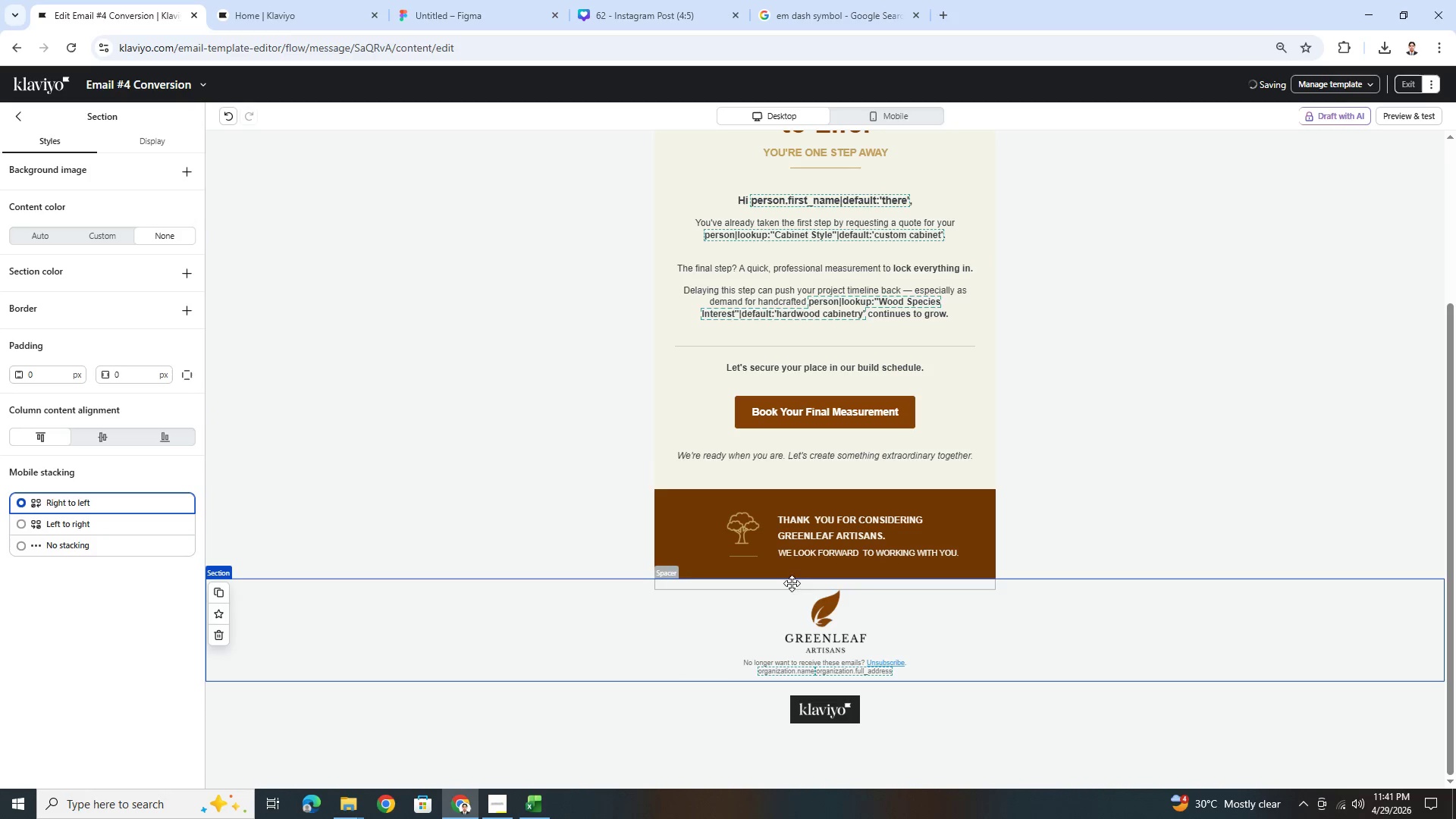 
left_click([742, 557])
 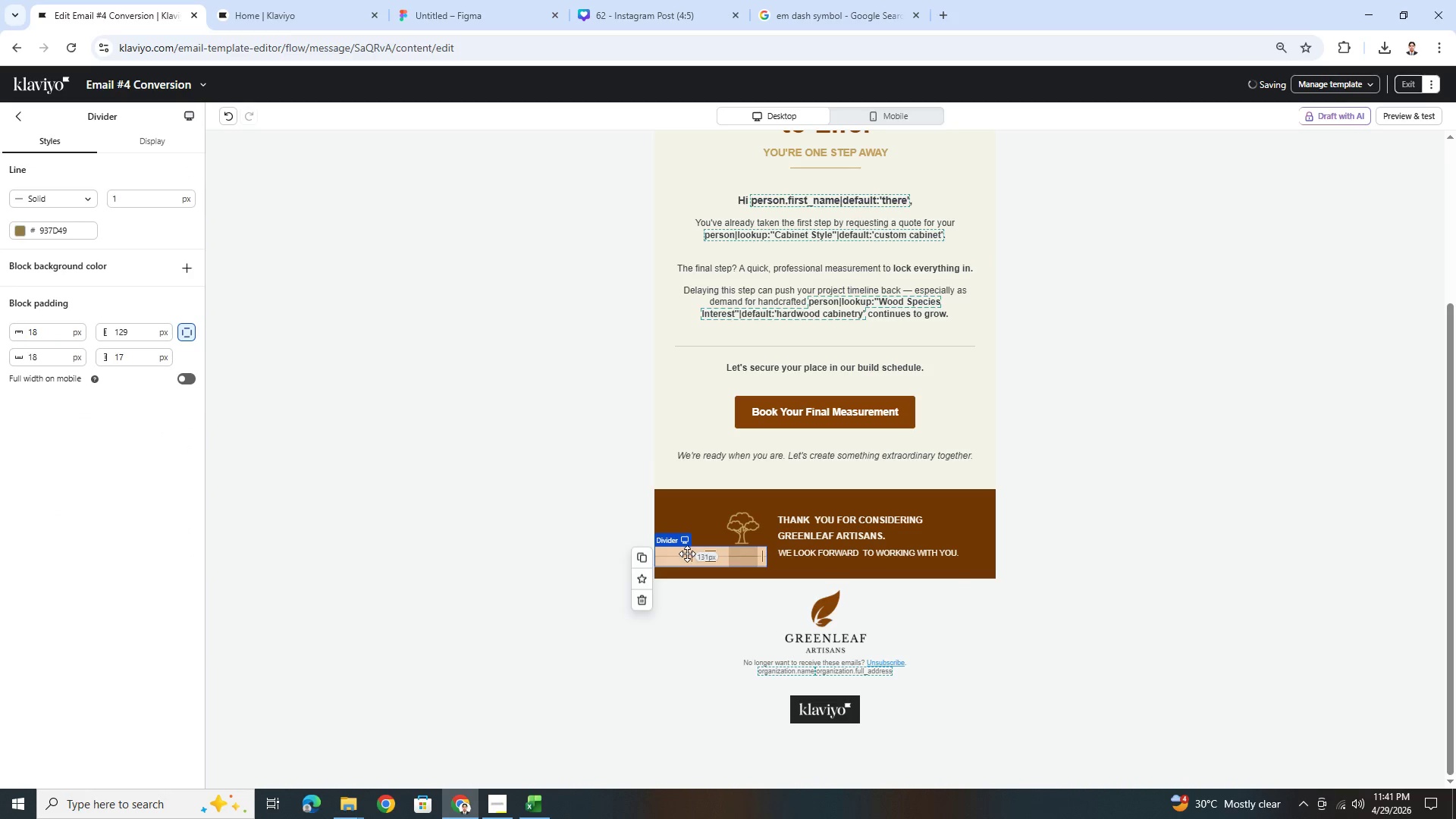 
wait(8.31)
 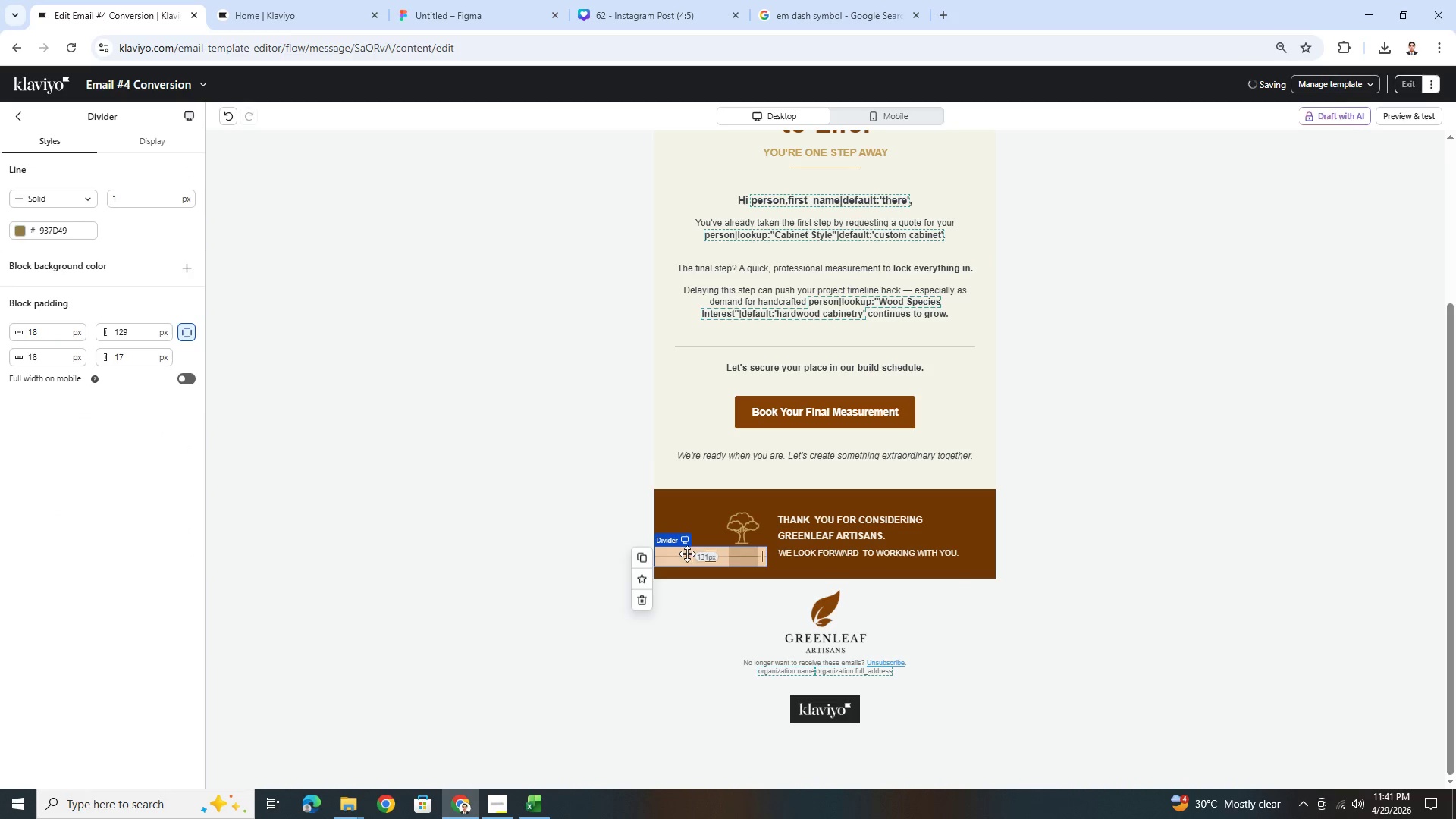 
left_click([739, 601])
 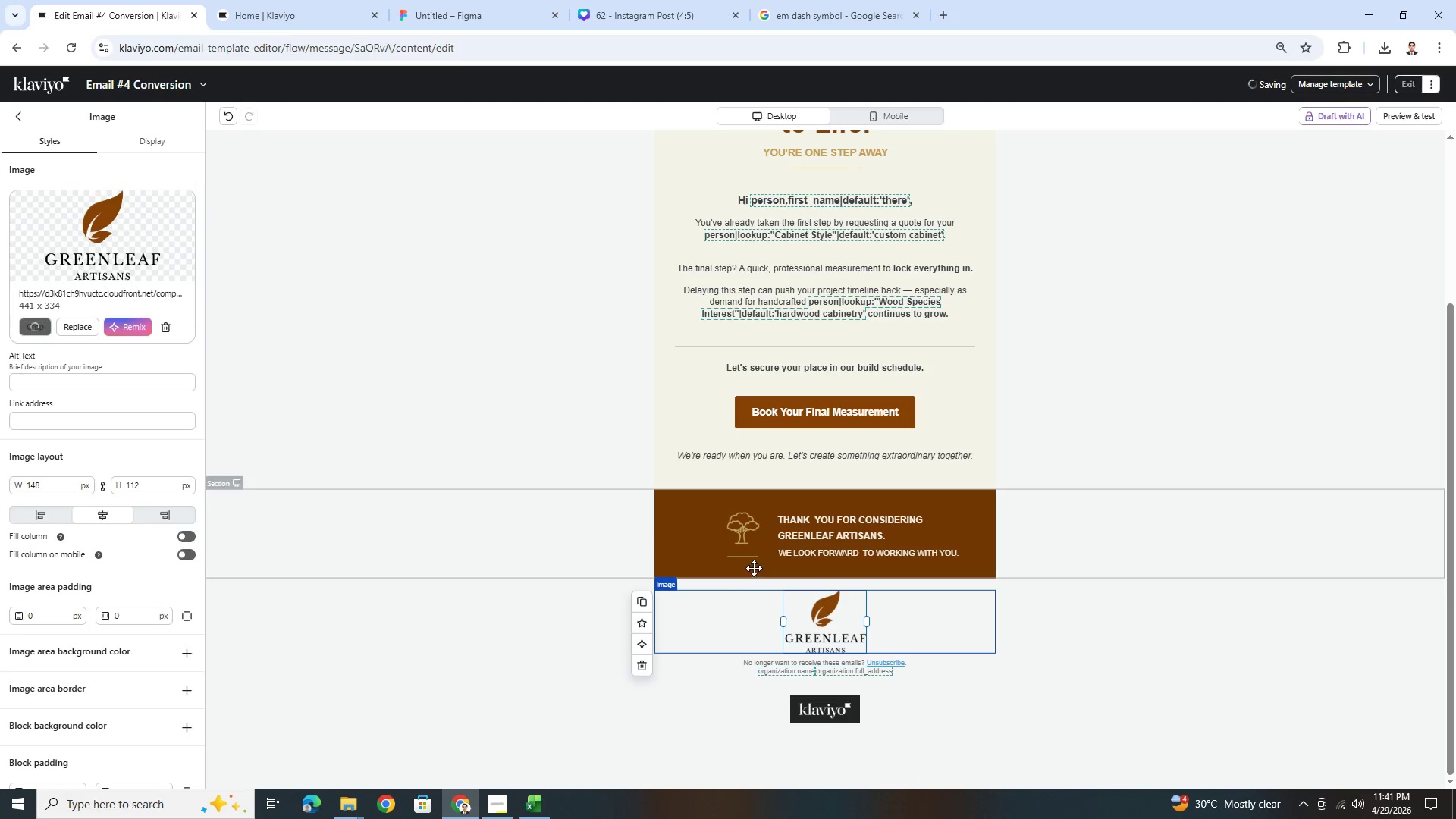 
left_click([739, 557])
 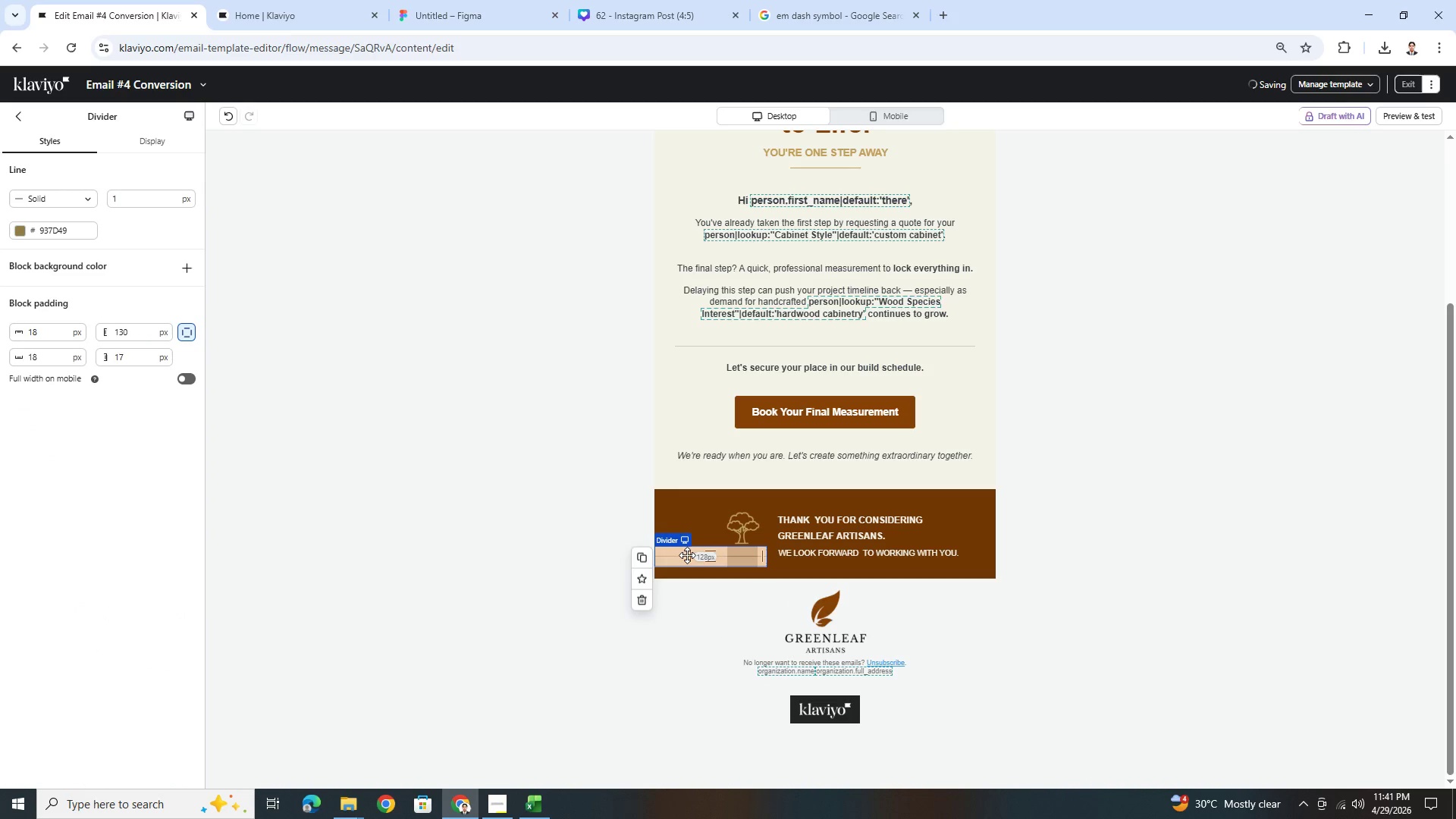 
wait(5.17)
 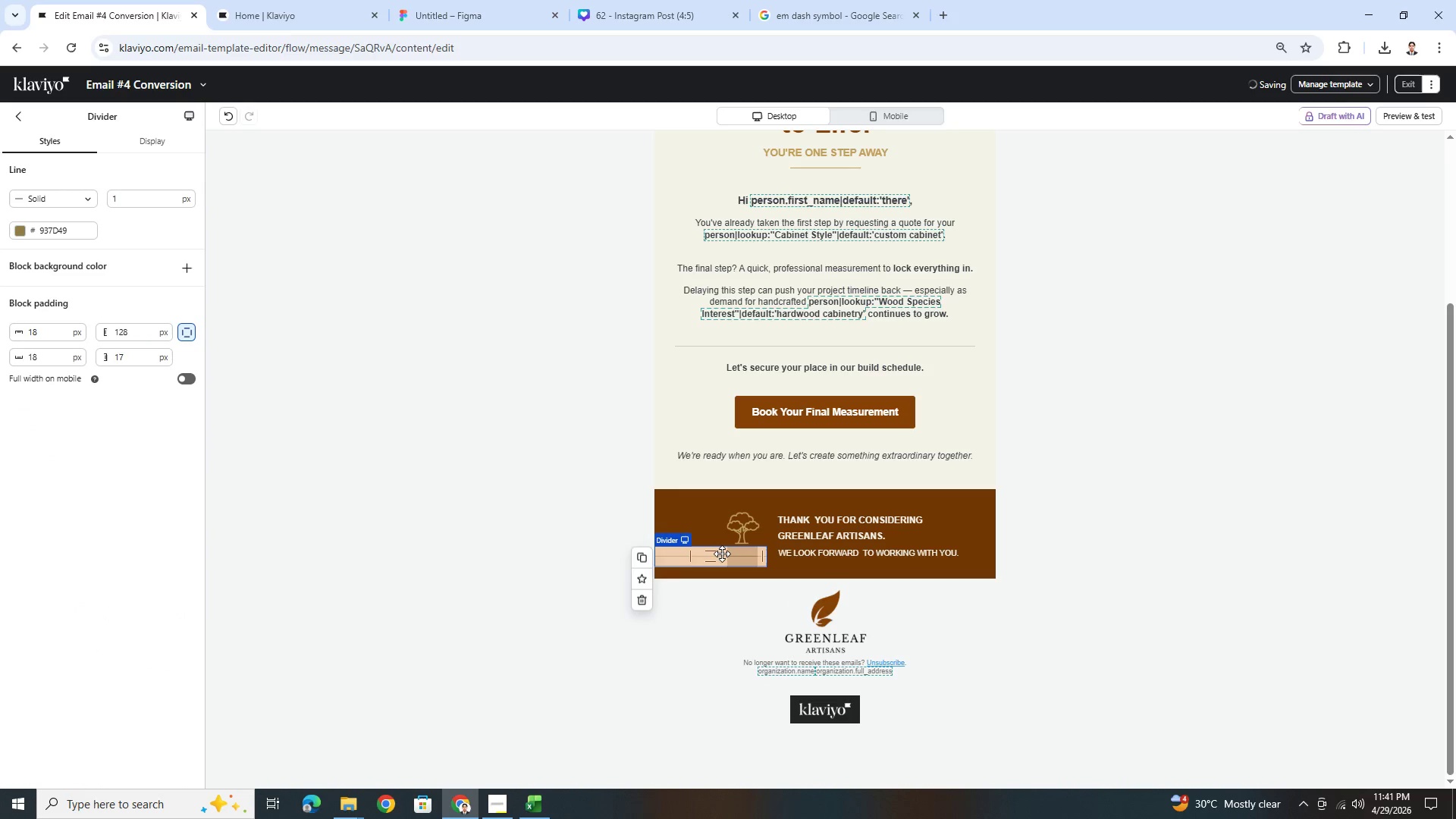 
left_click([690, 618])
 